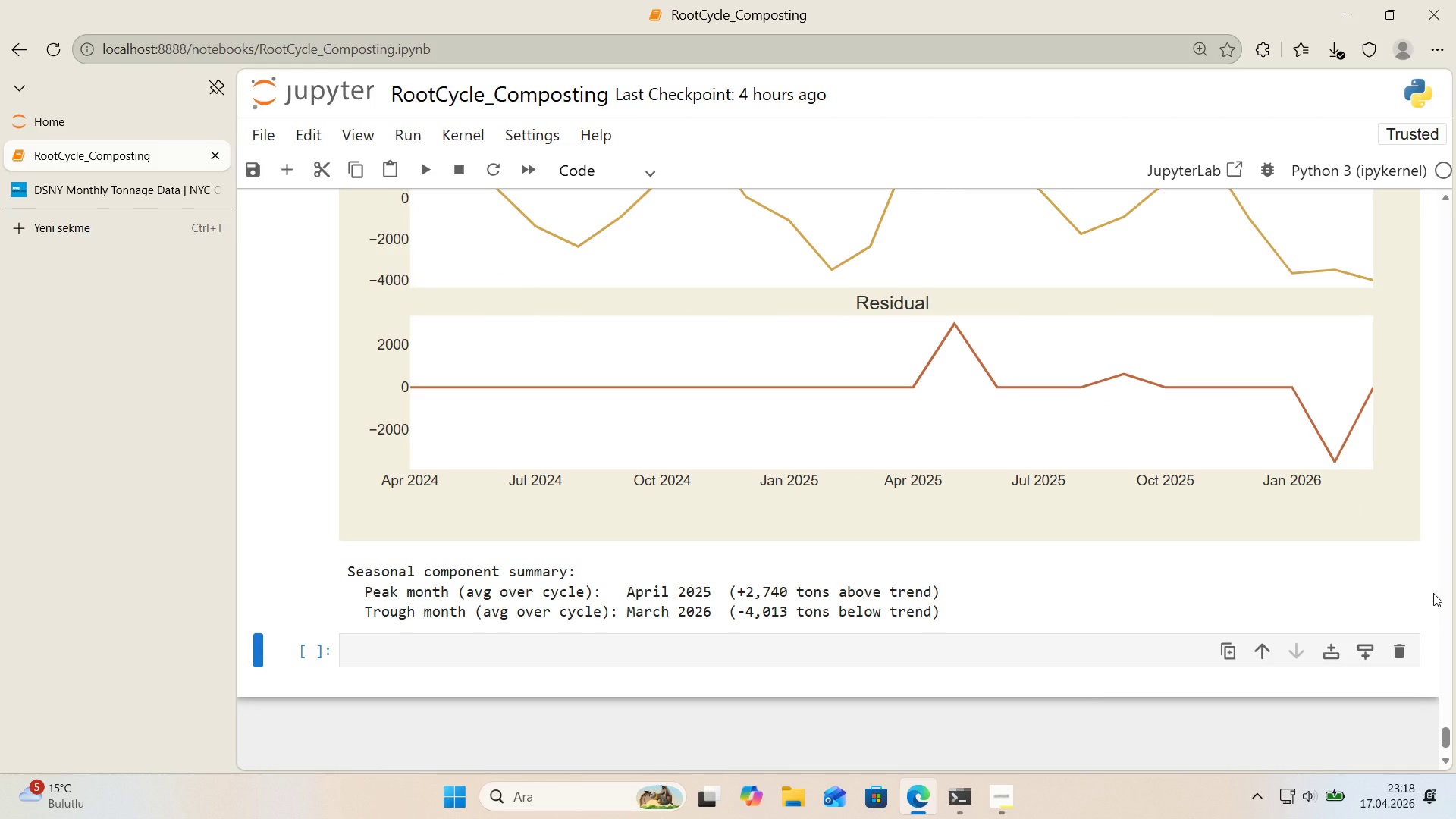 
scroll: coordinate [908, 439], scroll_direction: up, amount: 4.0
 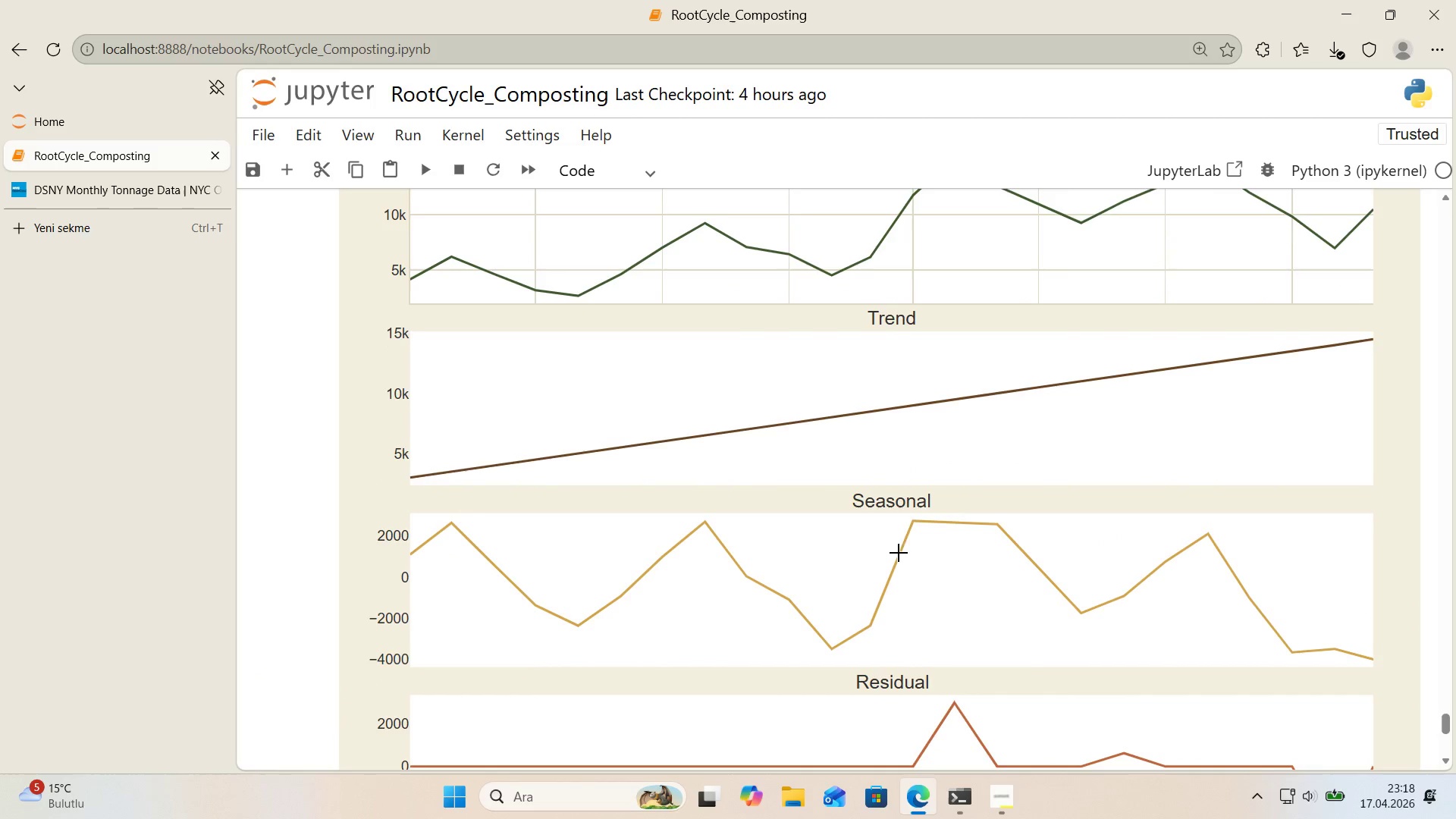 
scroll: coordinate [910, 542], scroll_direction: down, amount: 2.0
 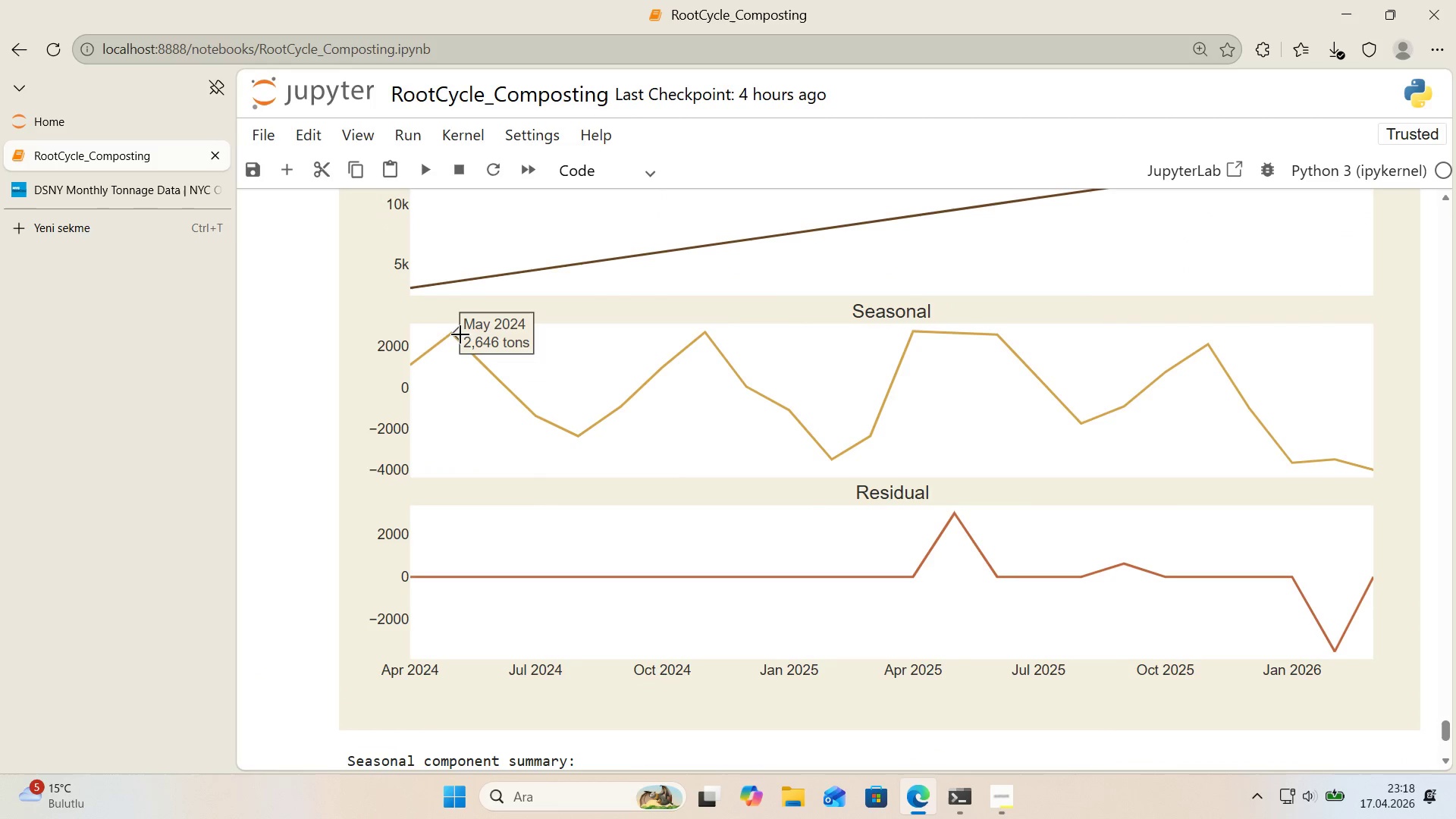 
wait(6.52)
 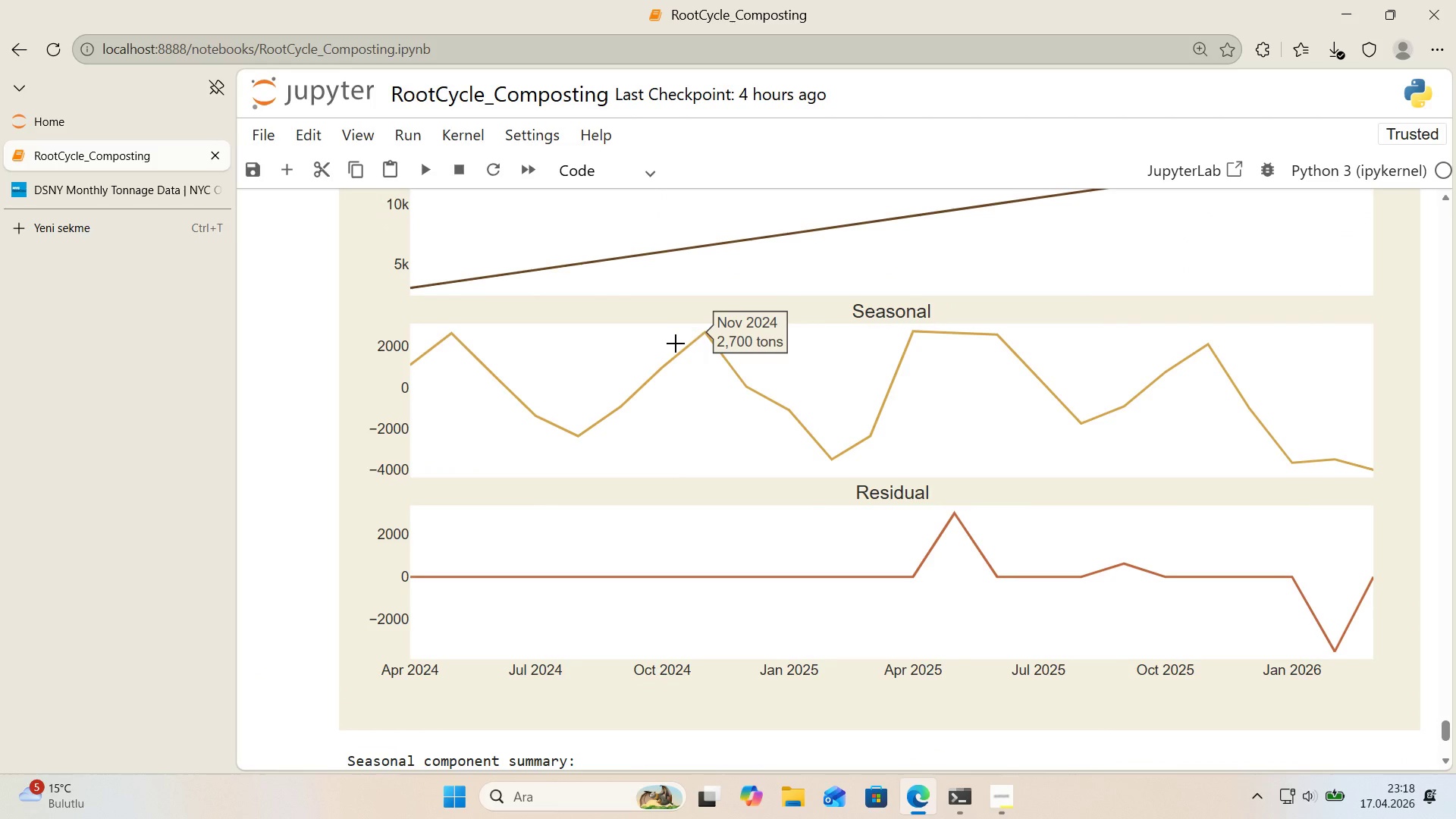 
scroll: coordinate [965, 436], scroll_direction: up, amount: 7.0
 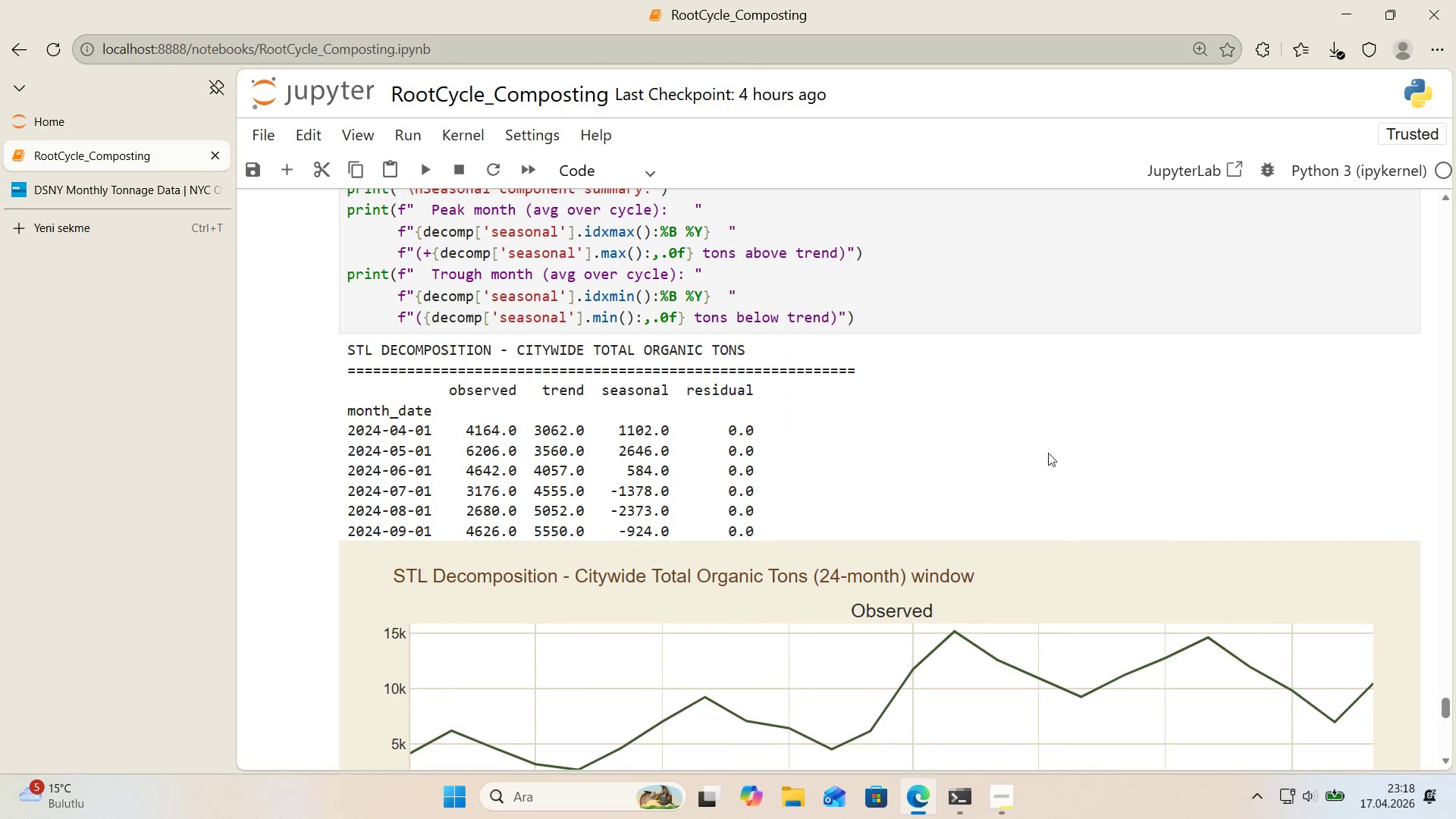 
scroll: coordinate [1078, 450], scroll_direction: down, amount: 2.0
 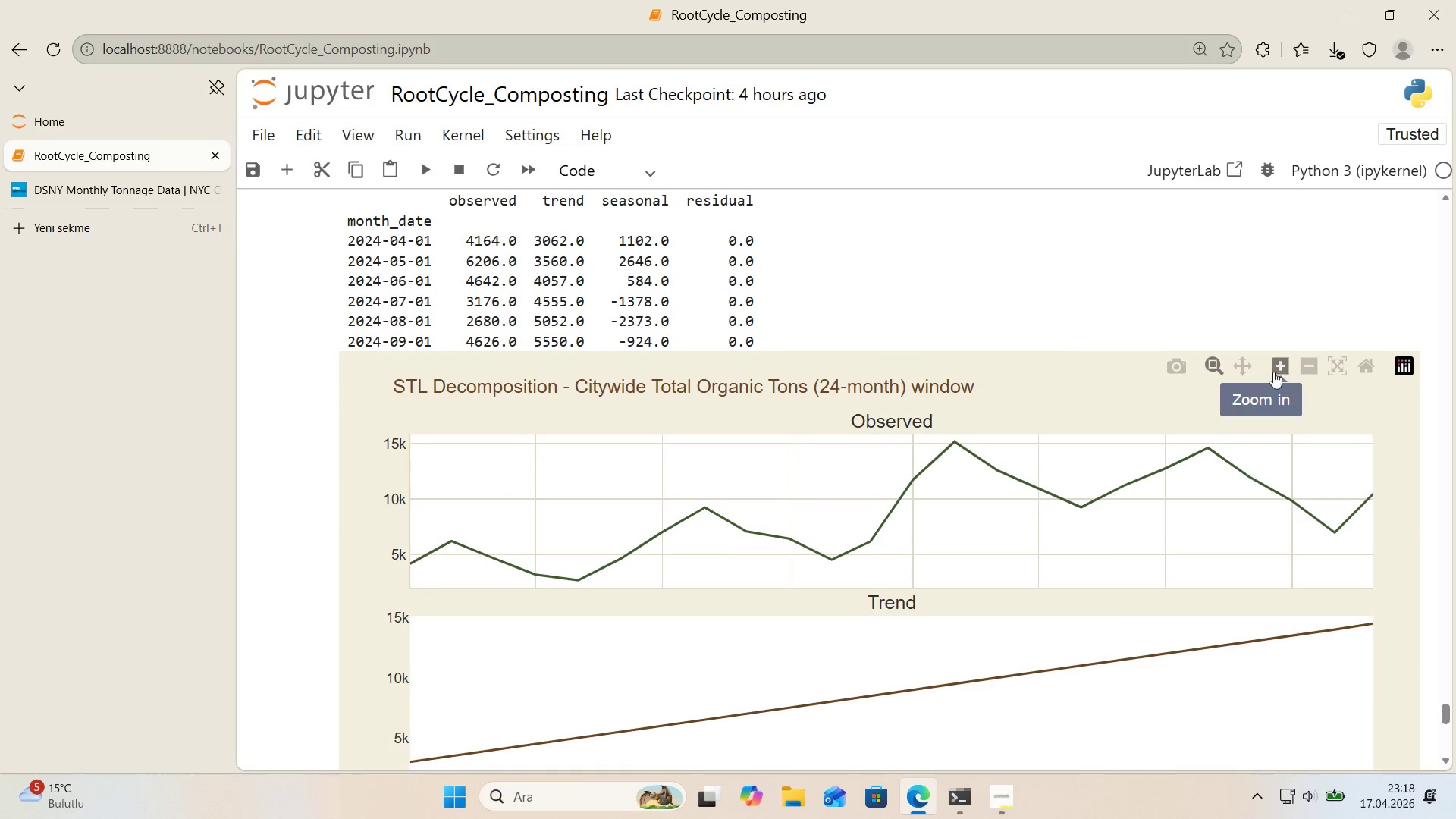 
left_click_drag(start_coordinate=[1207, 486], to_coordinate=[913, 437])
 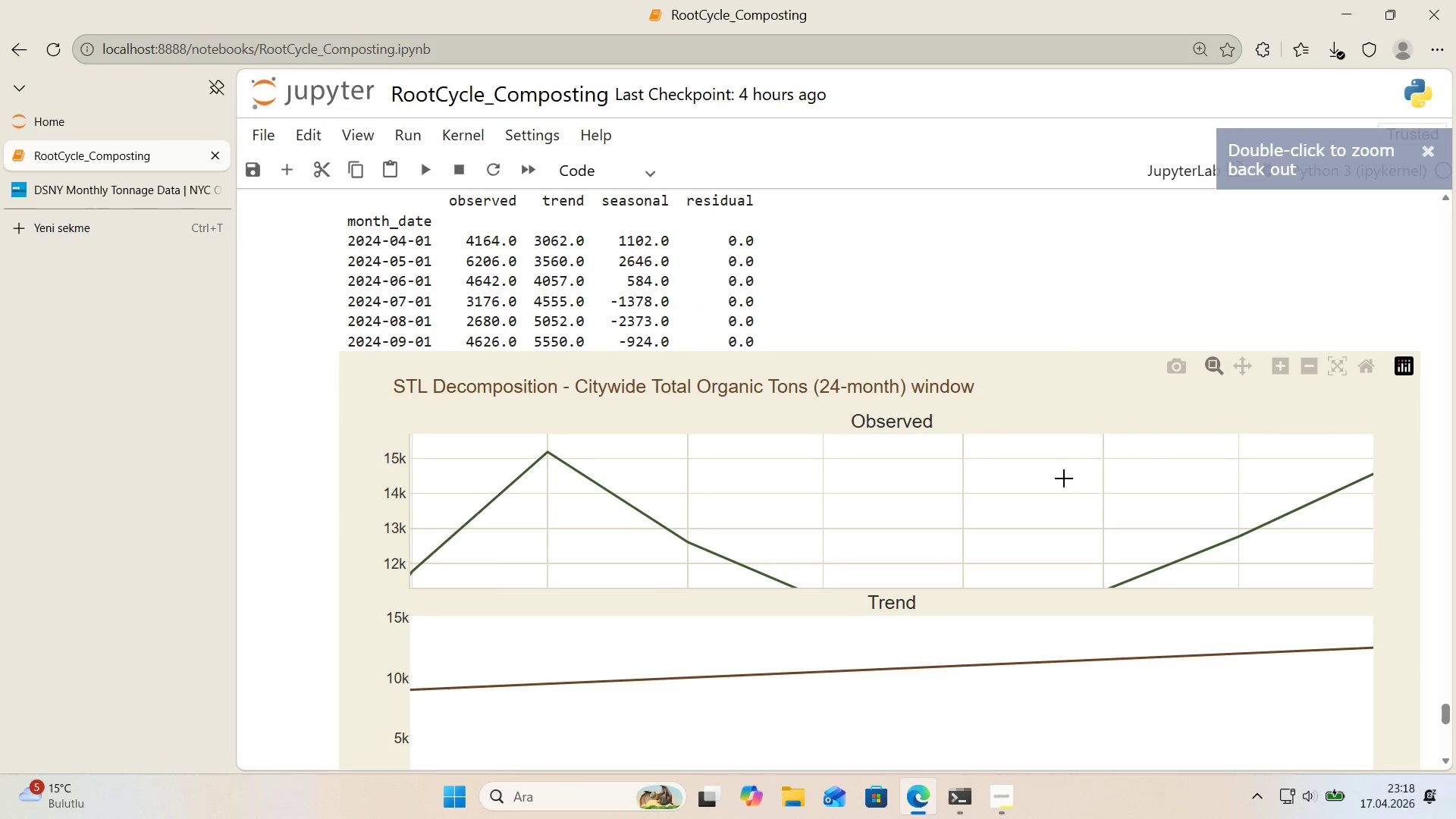 
double_click([936, 499])
 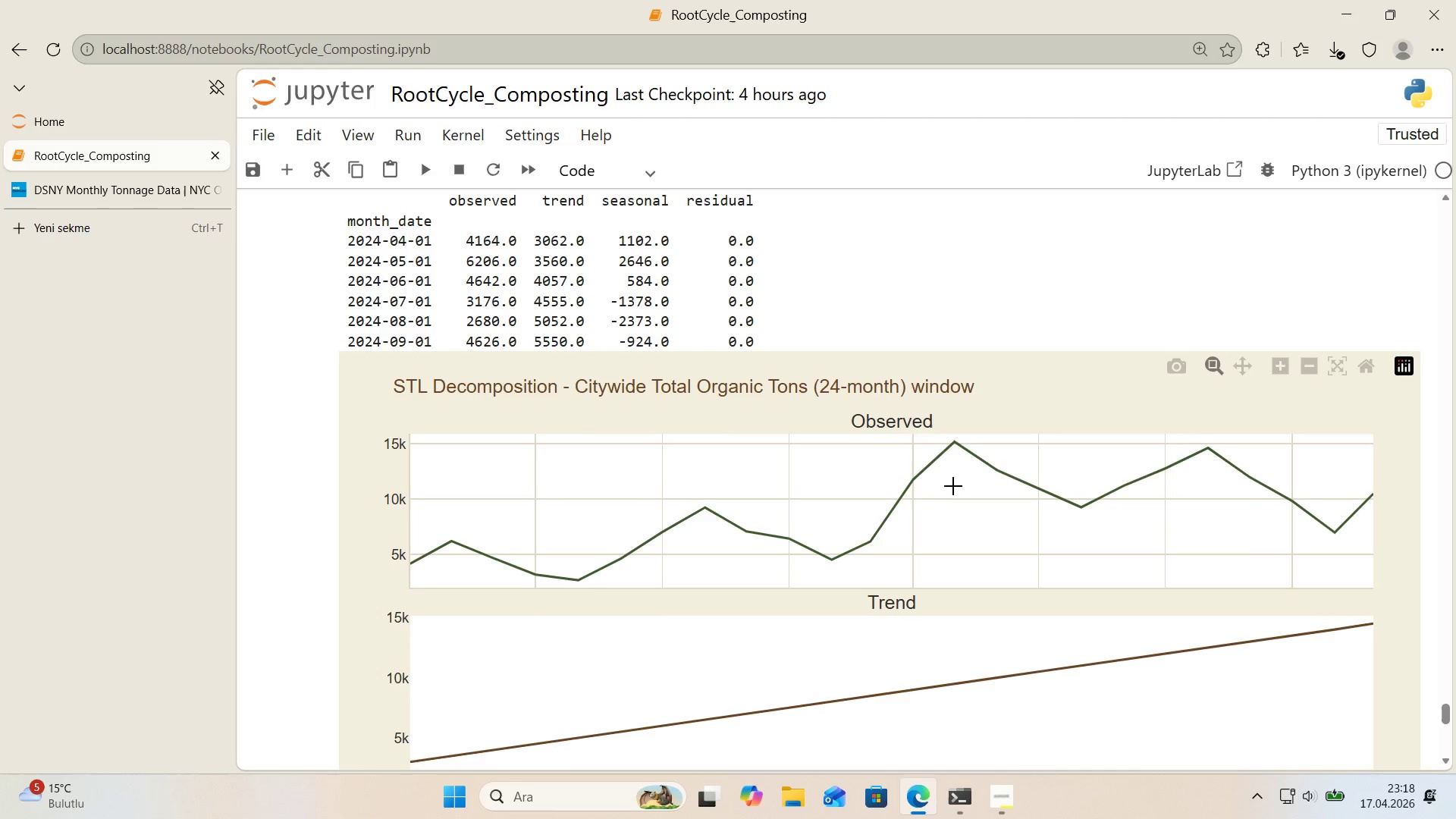 
scroll: coordinate [955, 485], scroll_direction: down, amount: 3.0
 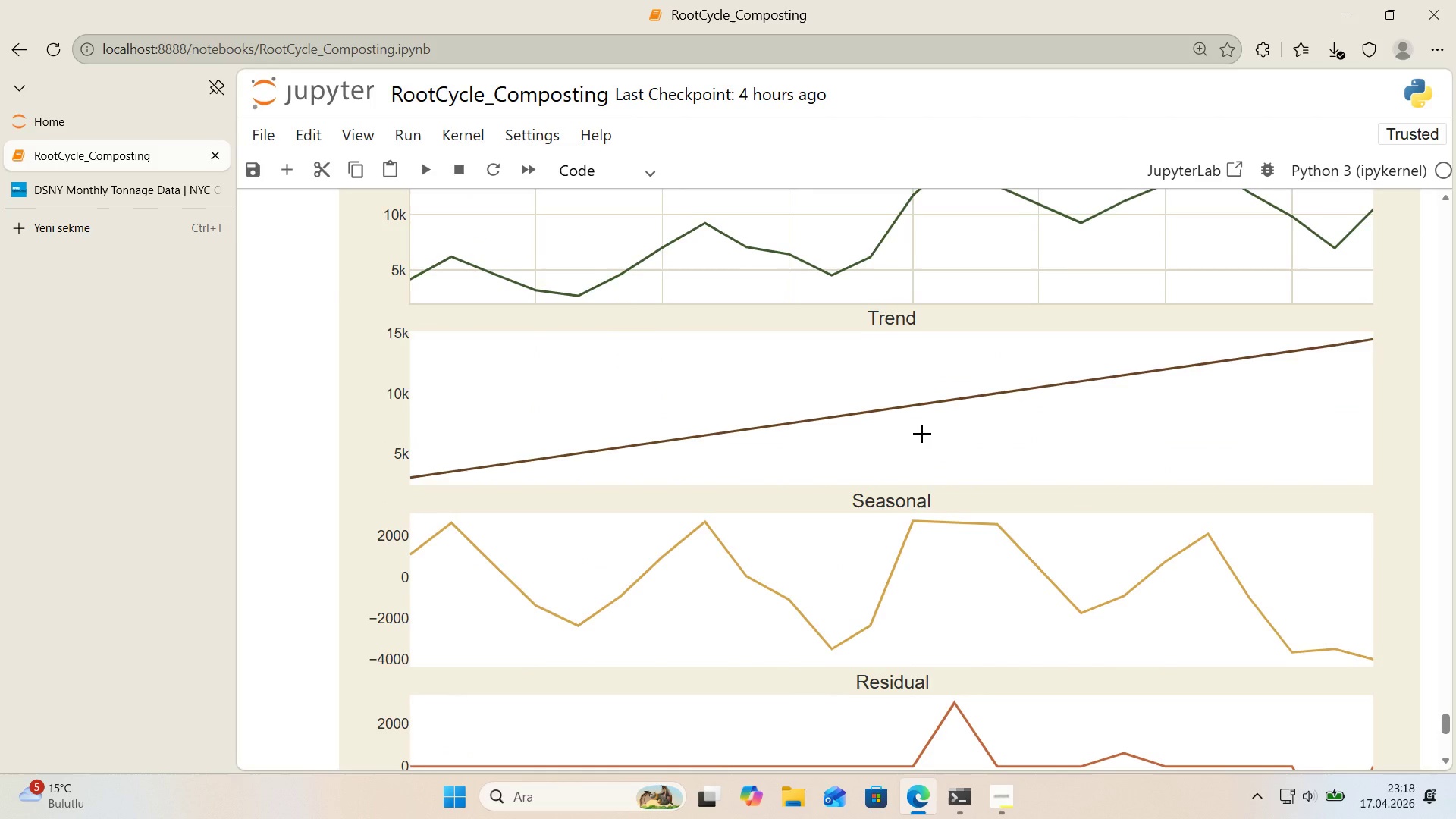 
scroll: coordinate [893, 428], scroll_direction: up, amount: 2.0
 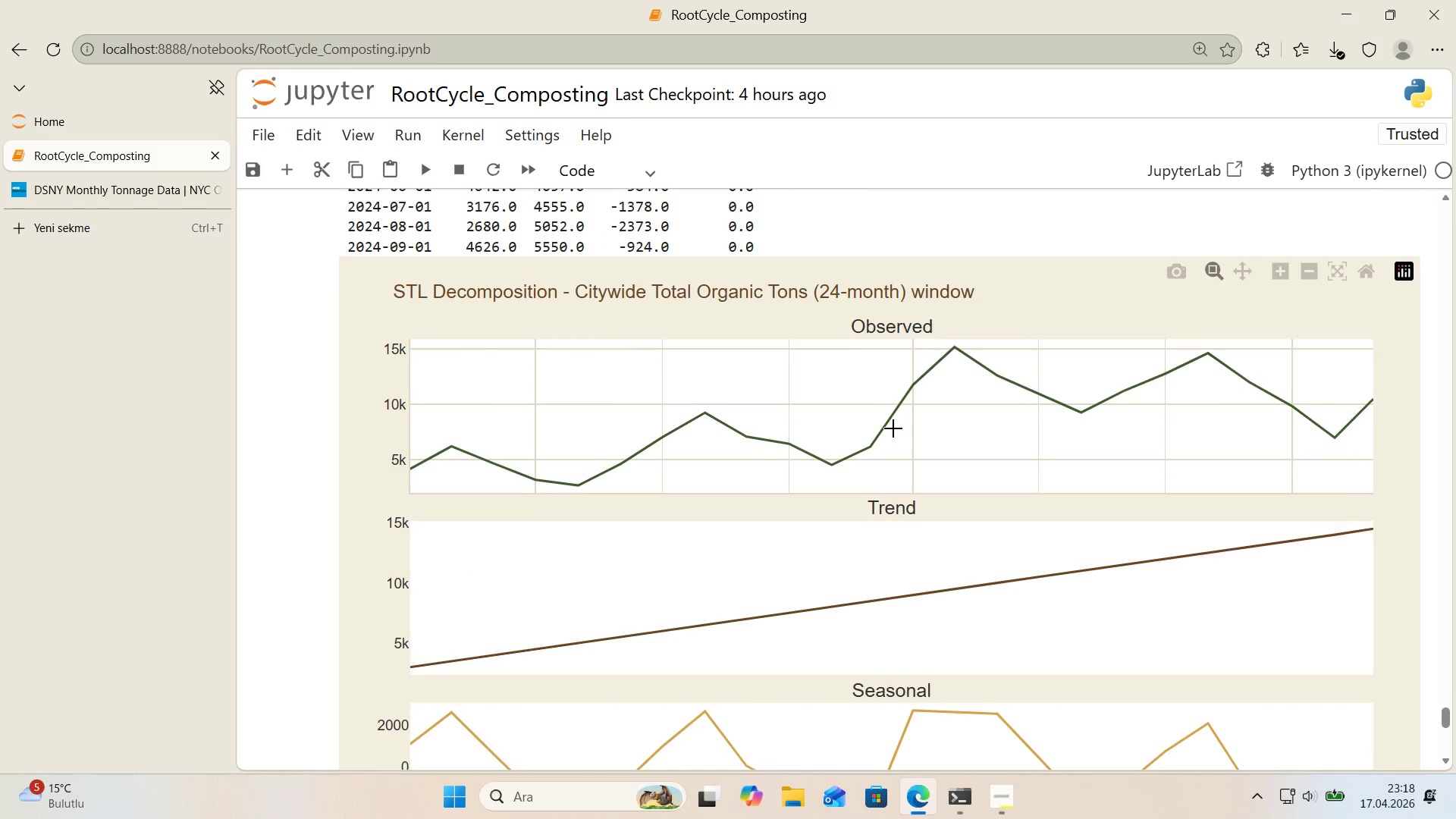 
scroll: coordinate [893, 428], scroll_direction: down, amount: 7.0
 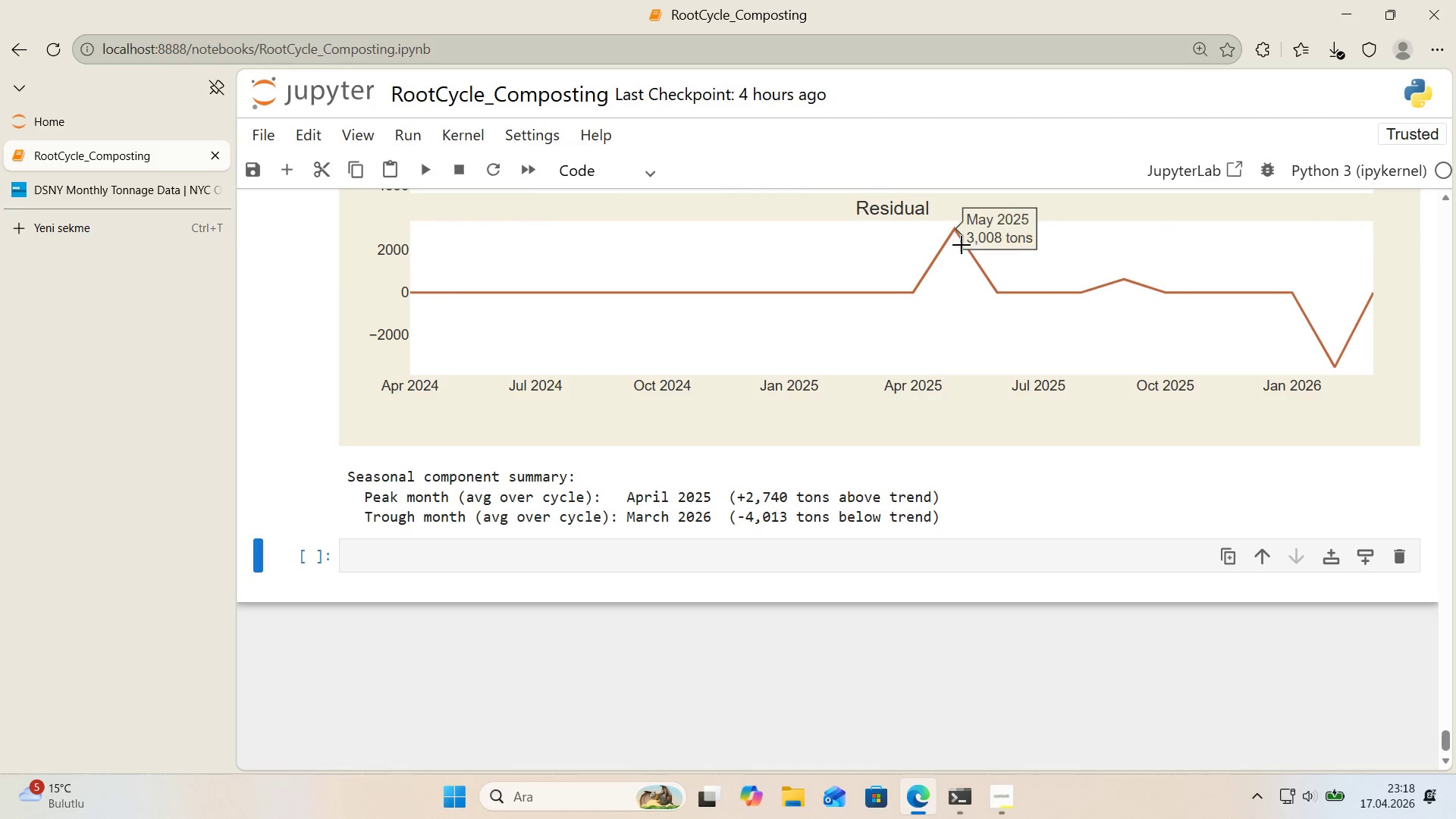 
left_click([788, 546])
 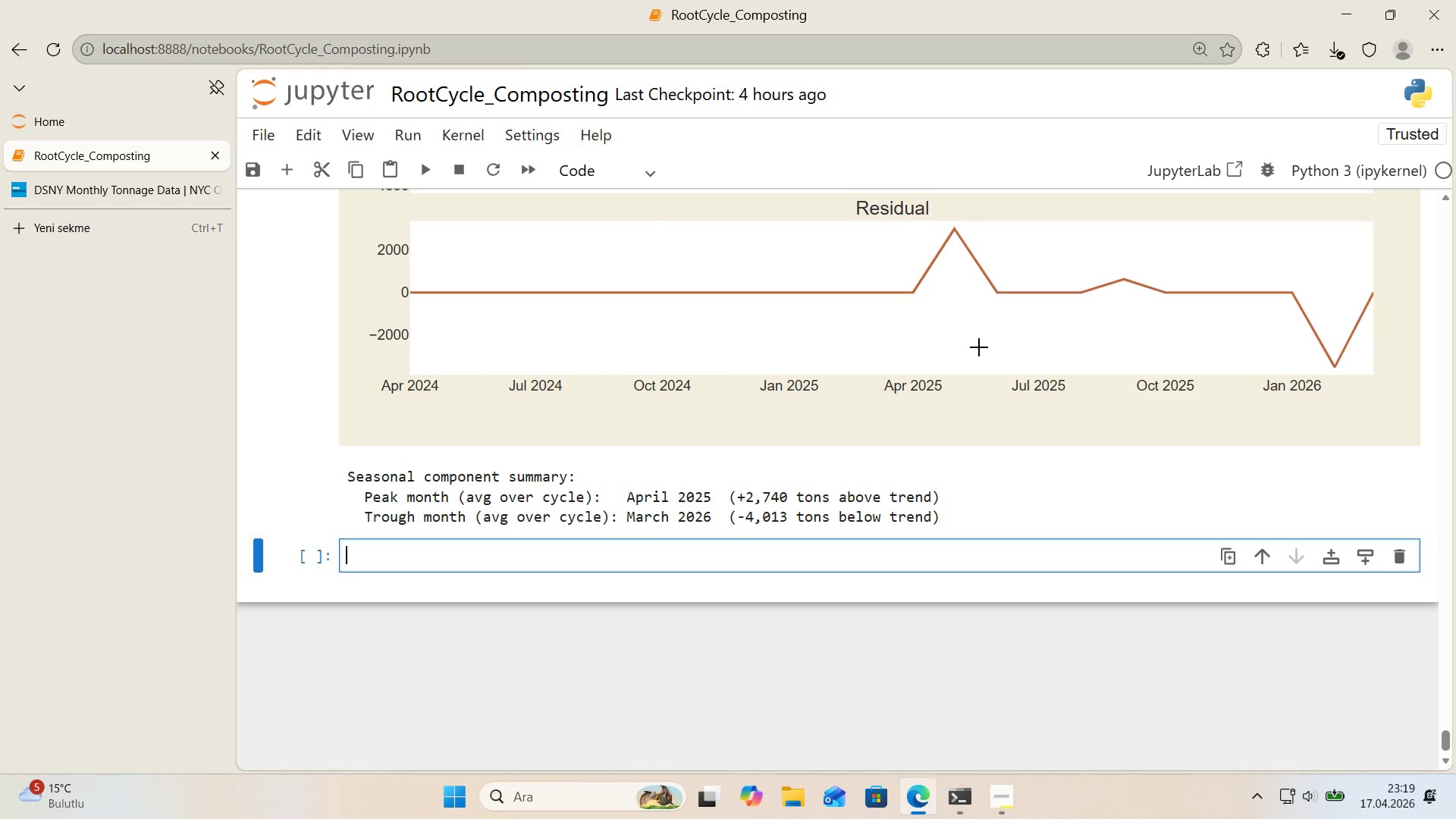 
wait(17.02)
 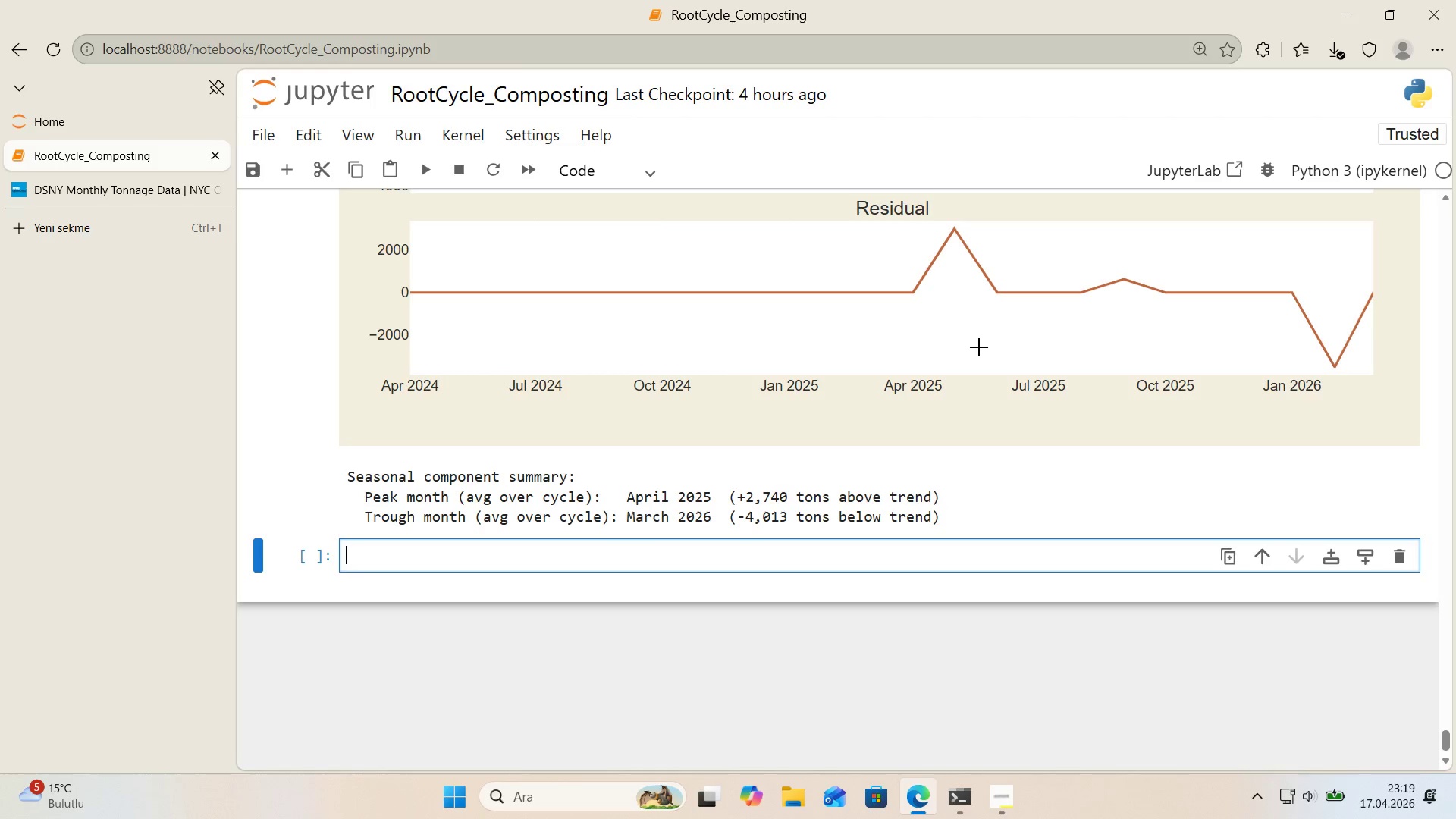 
left_click_drag(start_coordinate=[903, 225], to_coordinate=[1025, 354])
 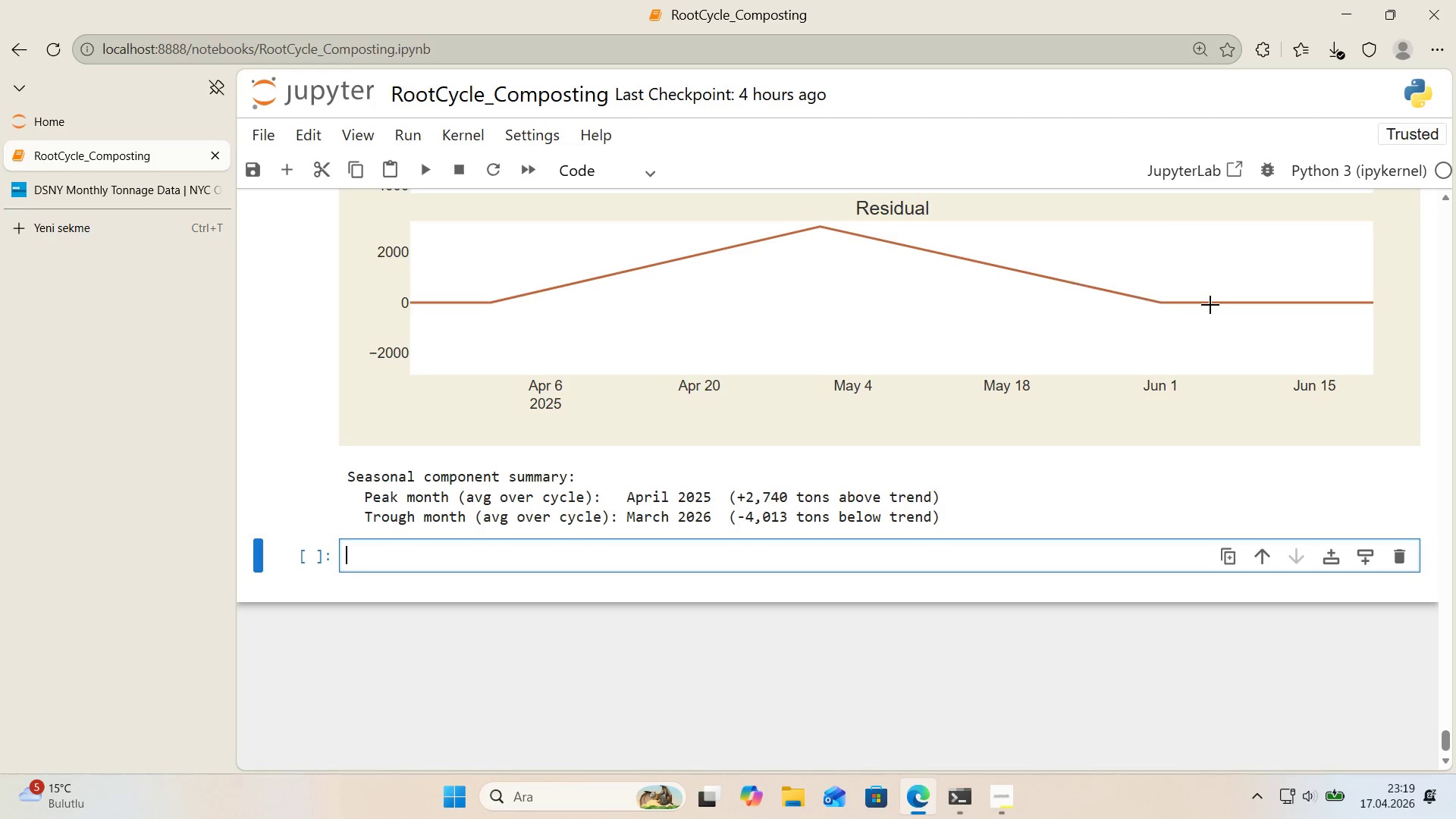 
wait(5.08)
 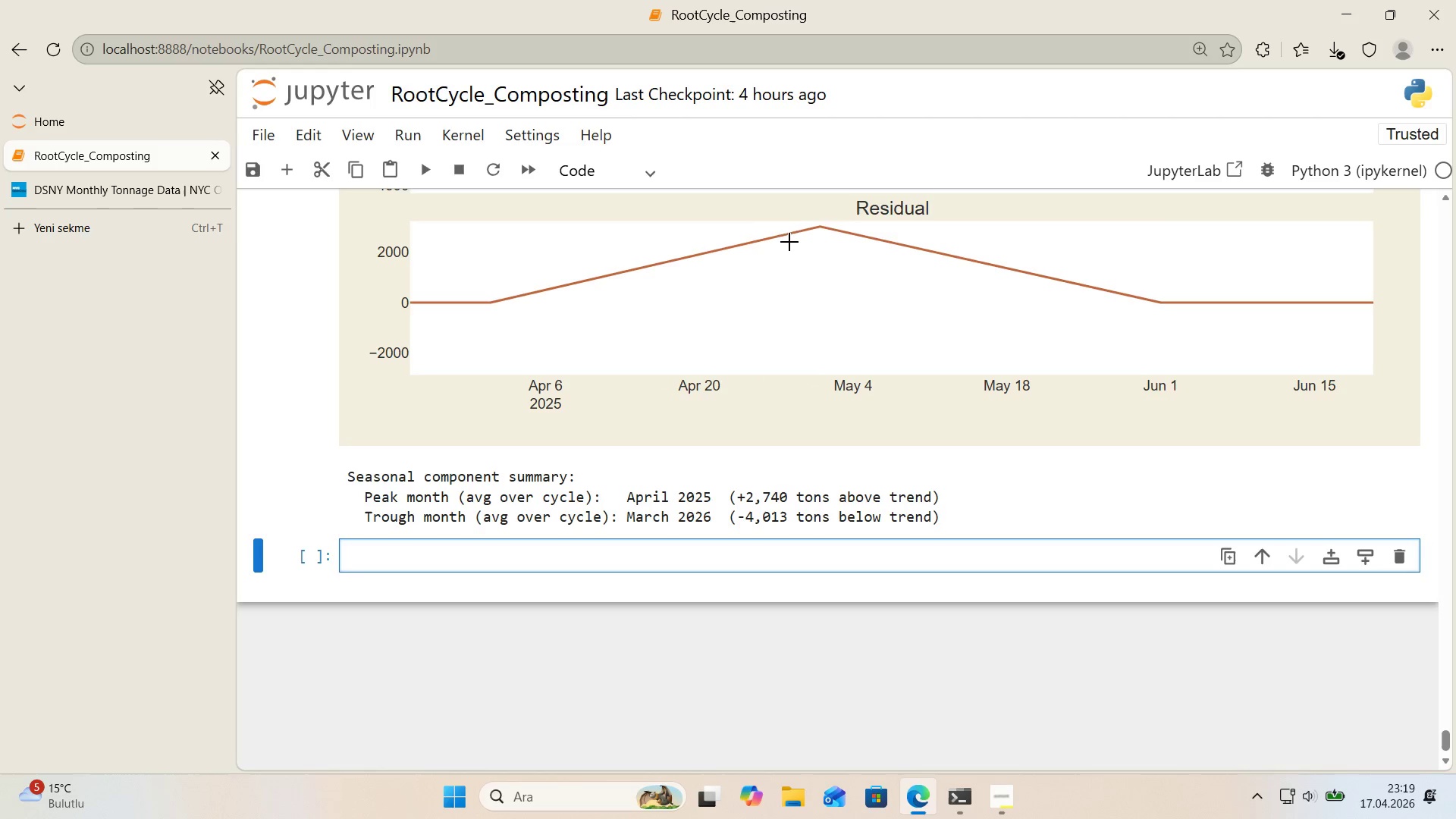 
double_click([1109, 267])
 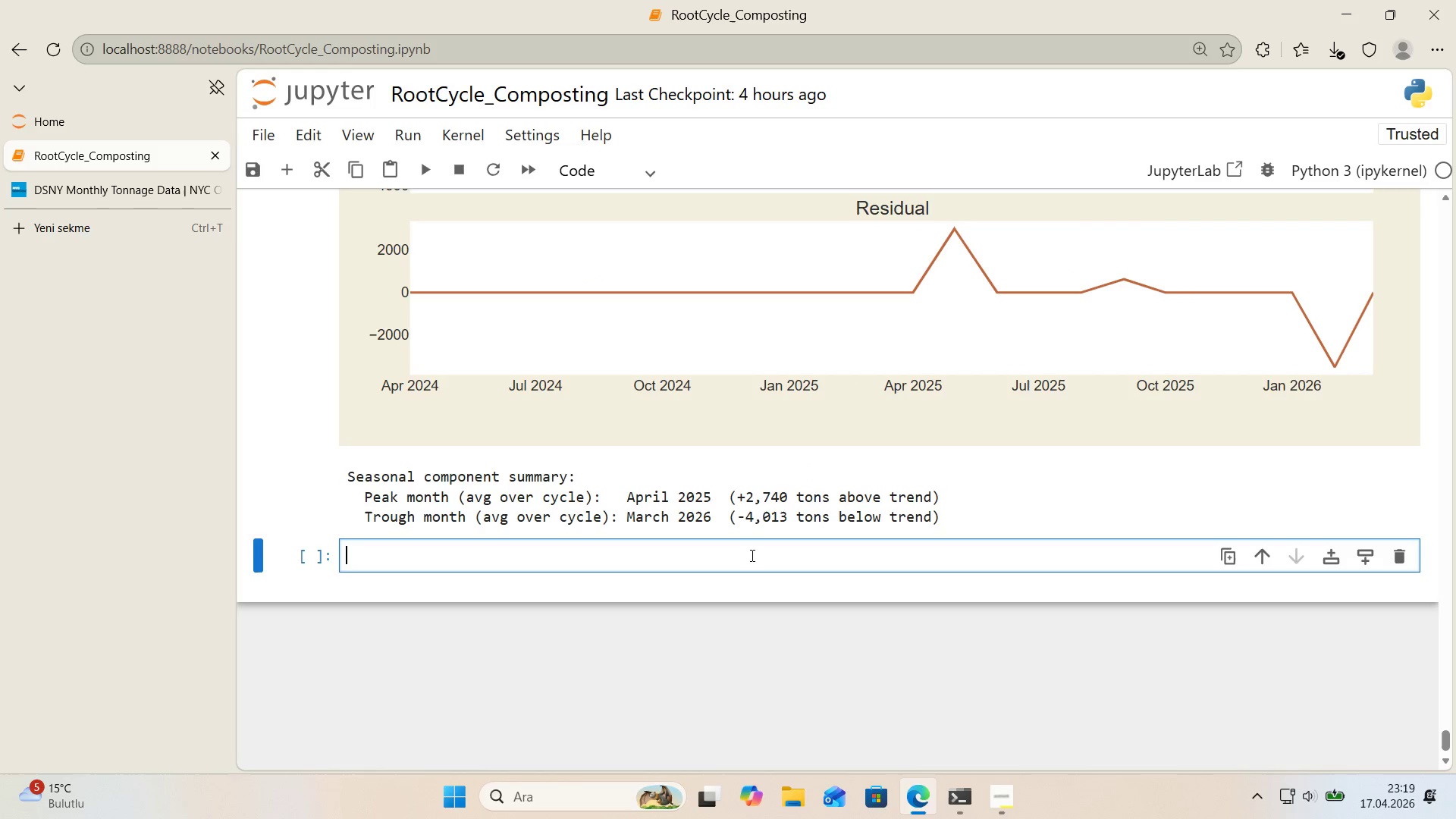 
scroll: coordinate [808, 321], scroll_direction: down, amount: 1.0
 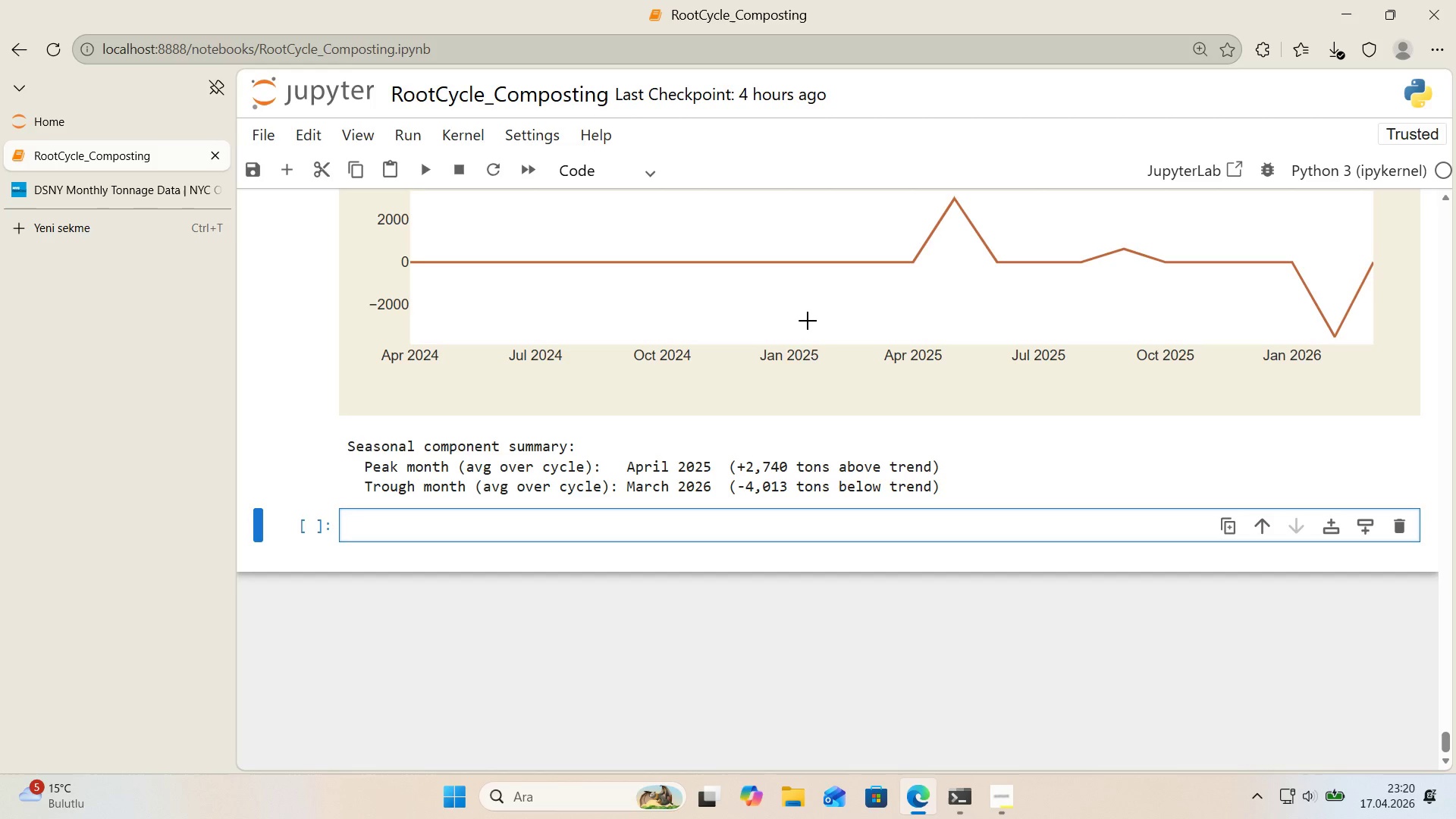 
wait(42.62)
 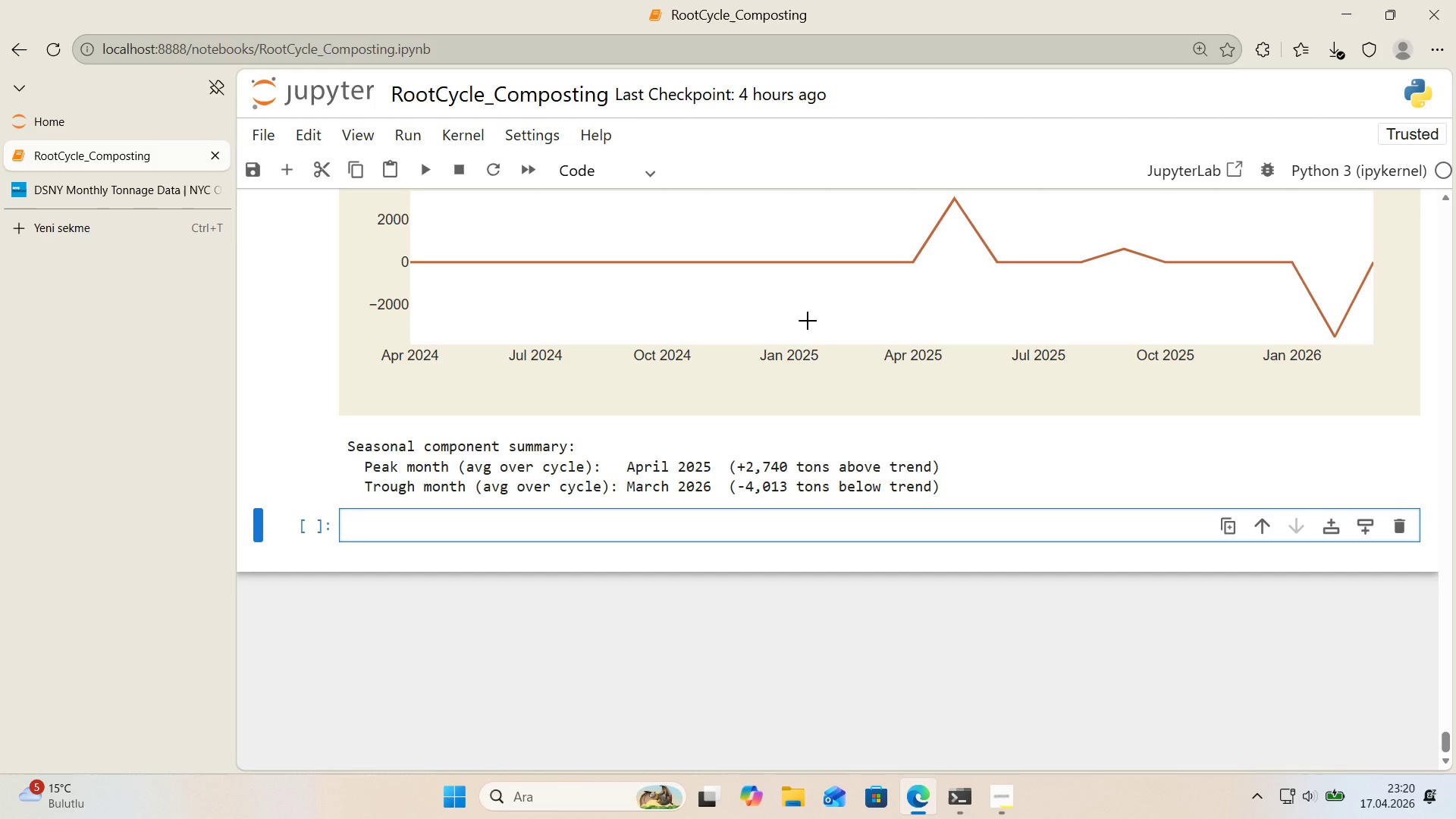 
scroll: coordinate [808, 321], scroll_direction: up, amount: 5.0
 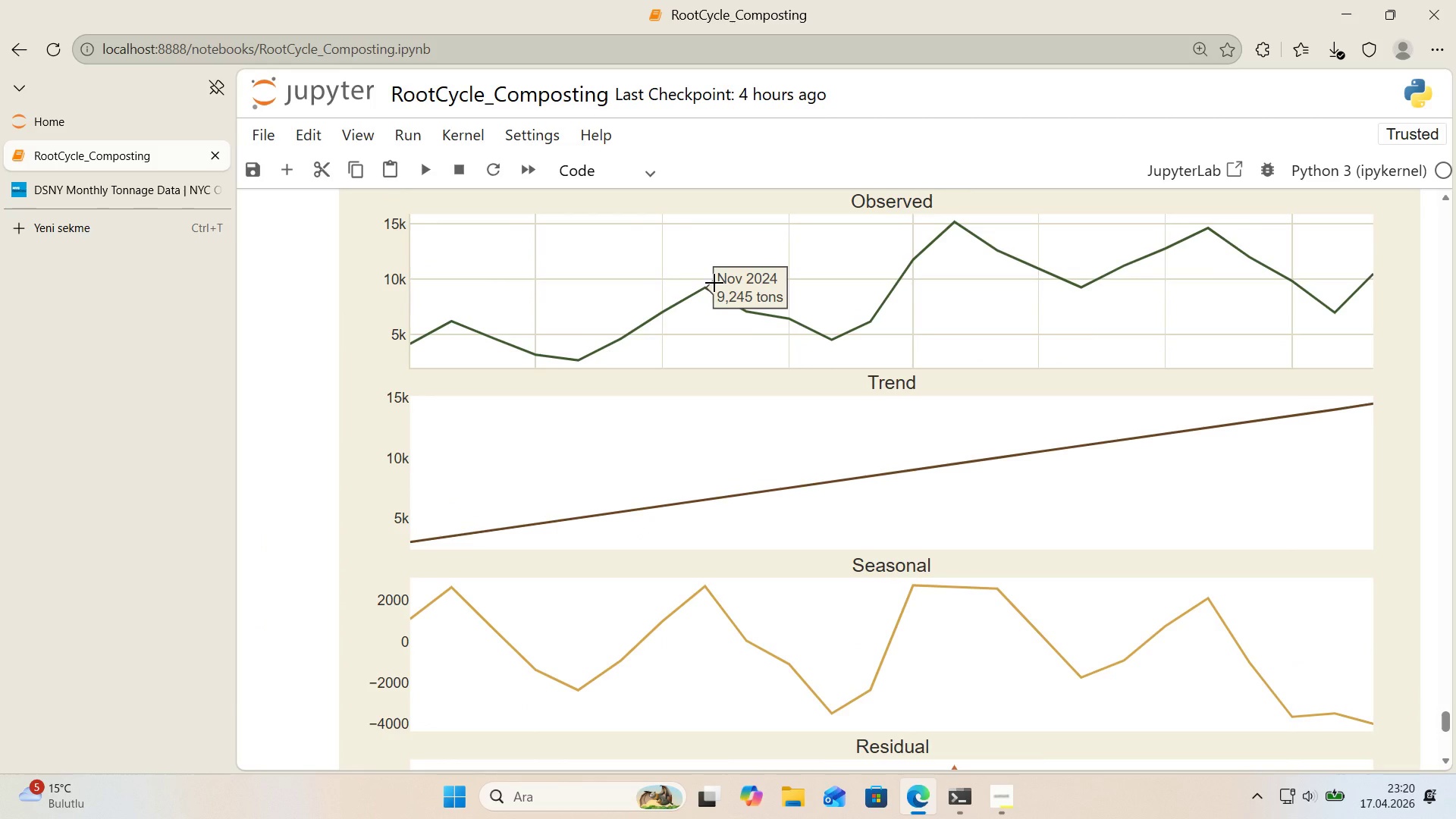 
wait(15.73)
 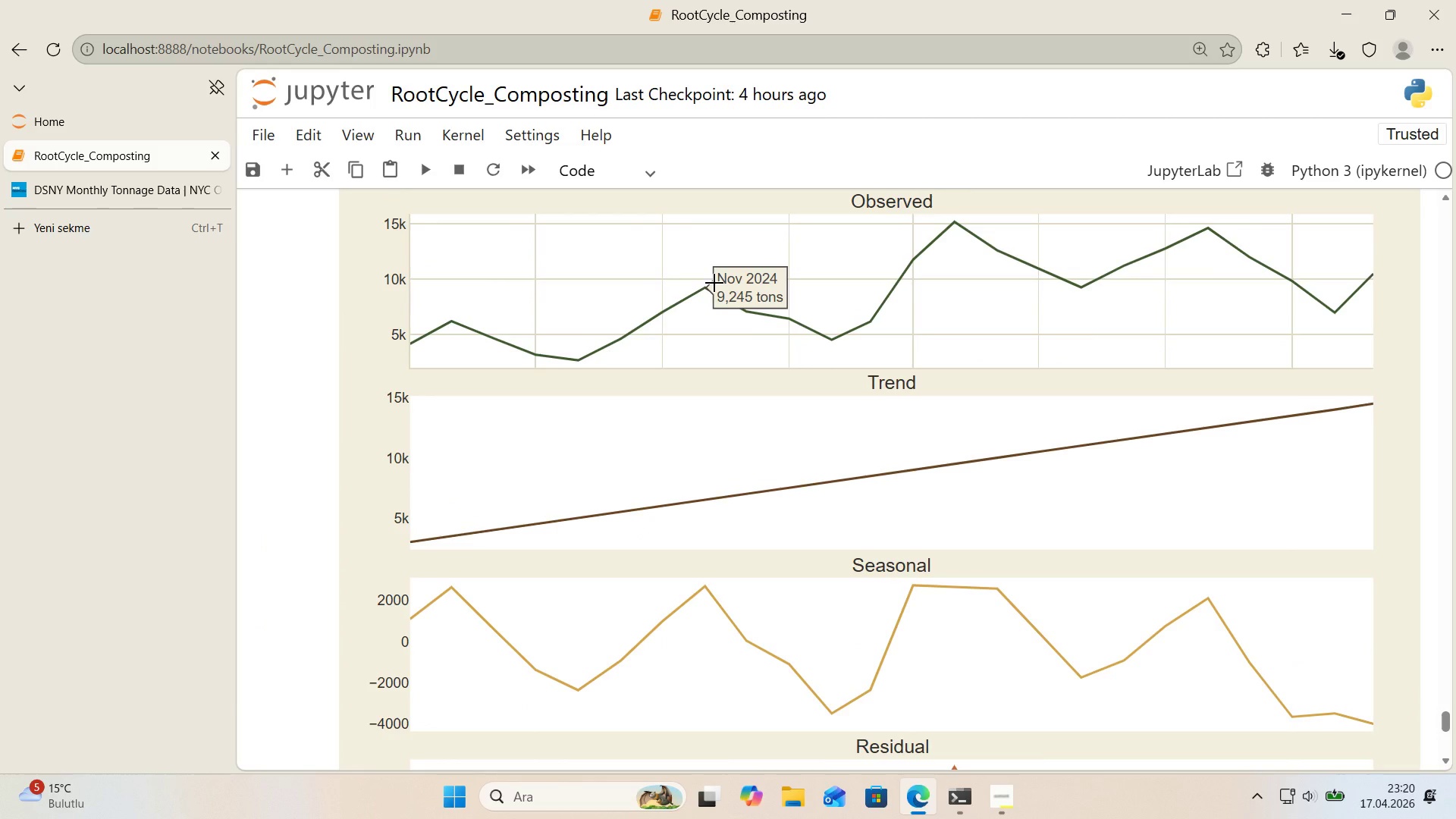 
scroll: coordinate [713, 284], scroll_direction: down, amount: 3.0
 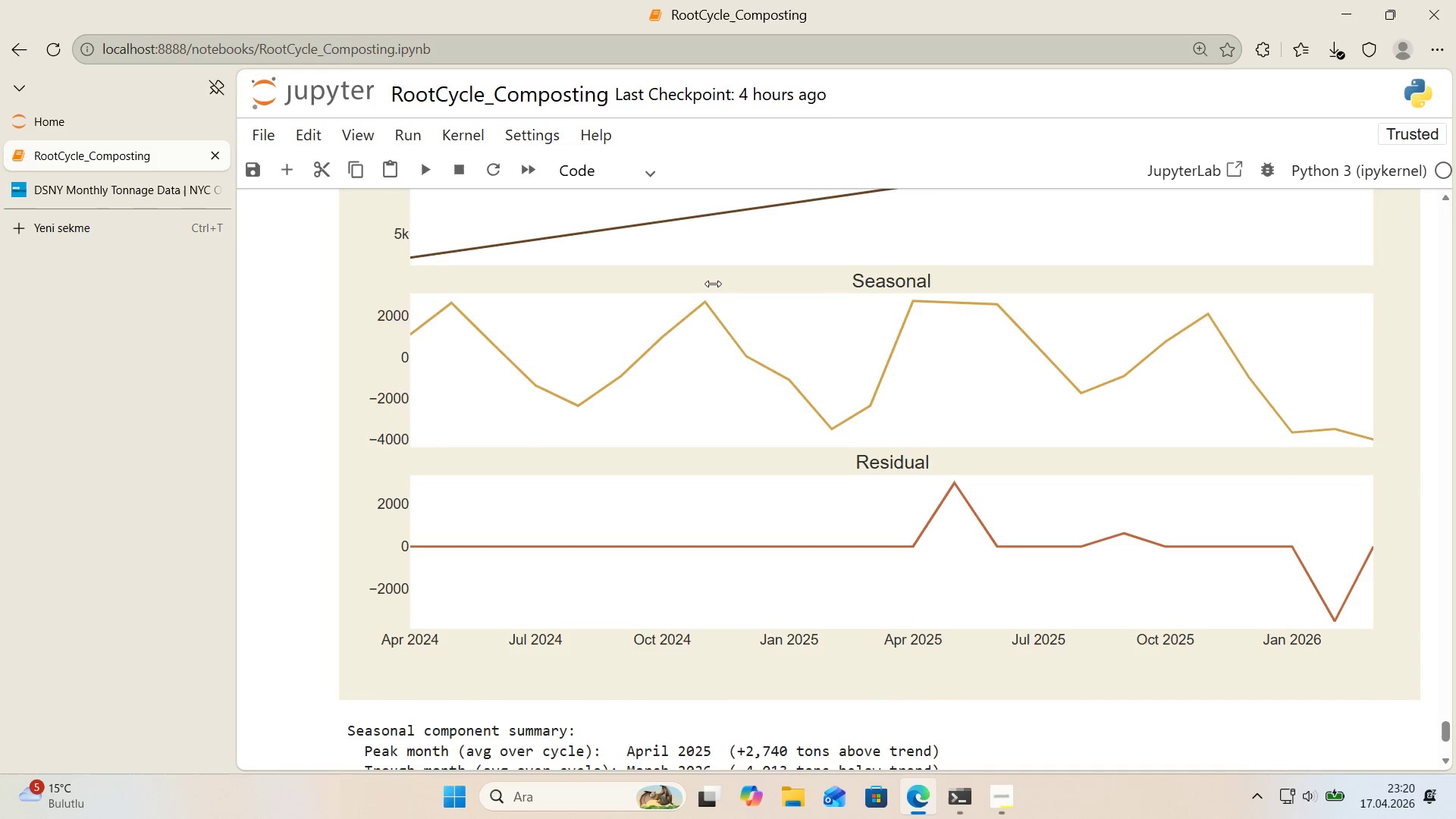 
scroll: coordinate [713, 284], scroll_direction: up, amount: 4.0
 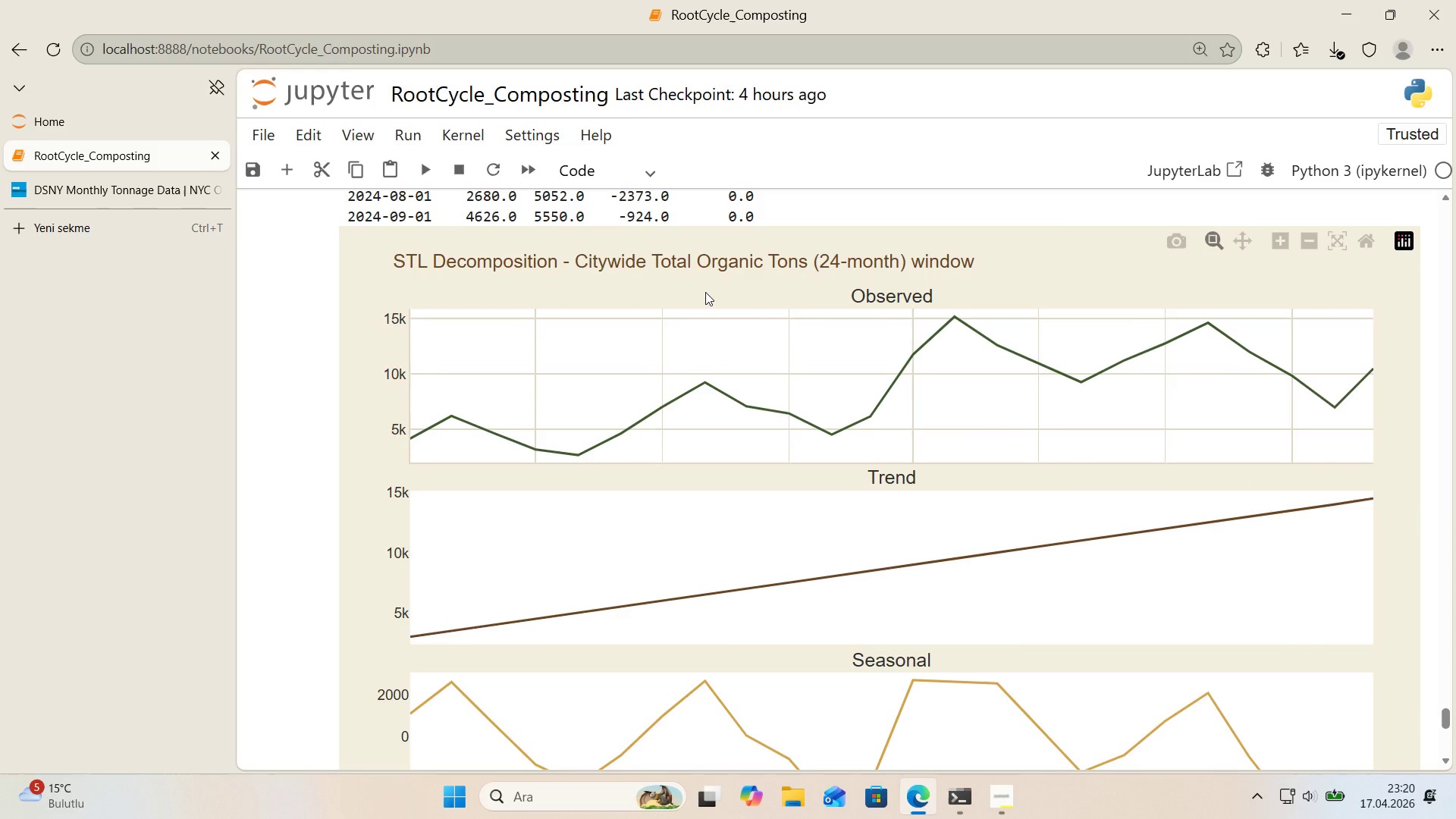 
wait(34.55)
 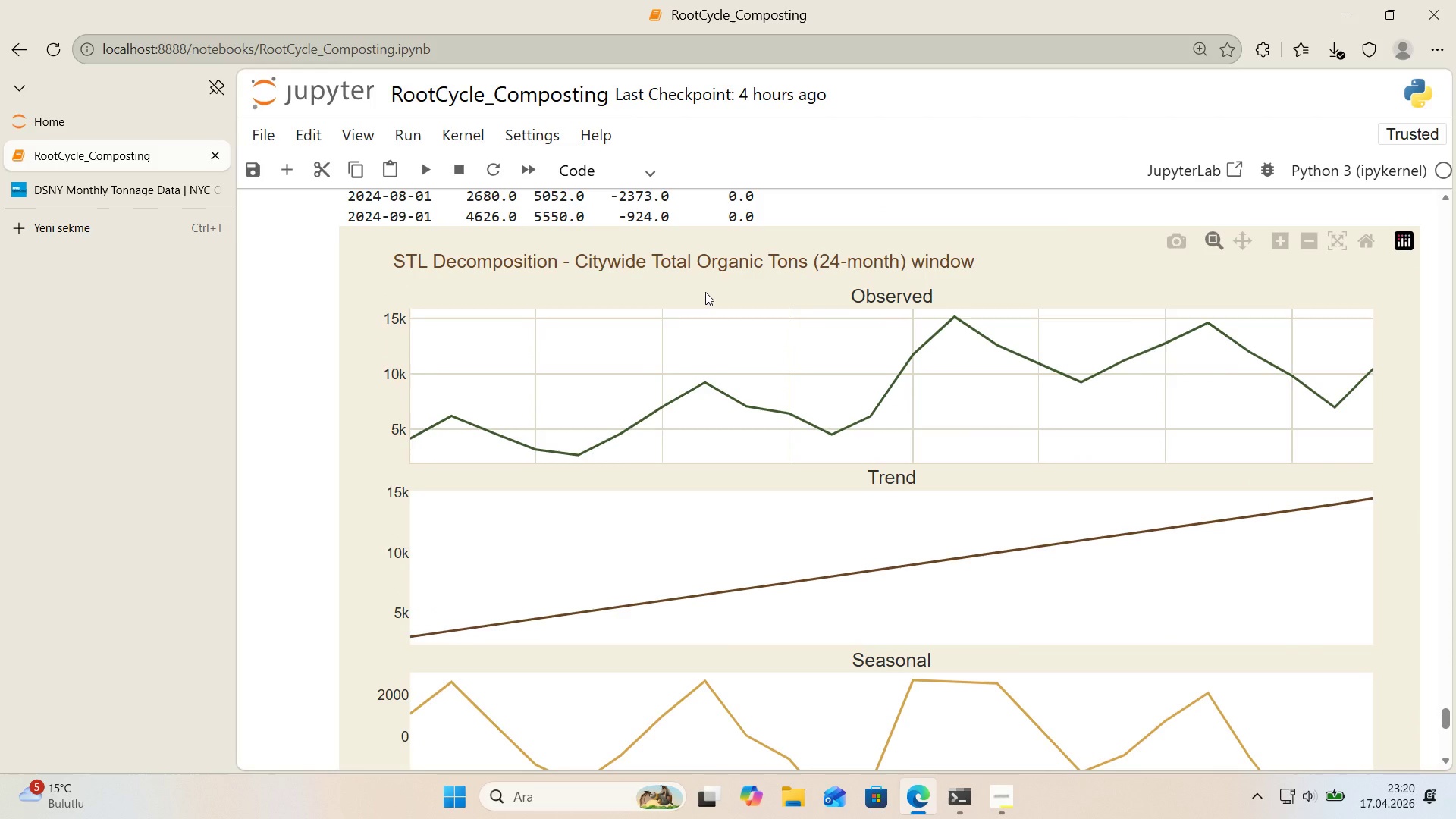 
scroll: coordinate [666, 284], scroll_direction: up, amount: 11.0
 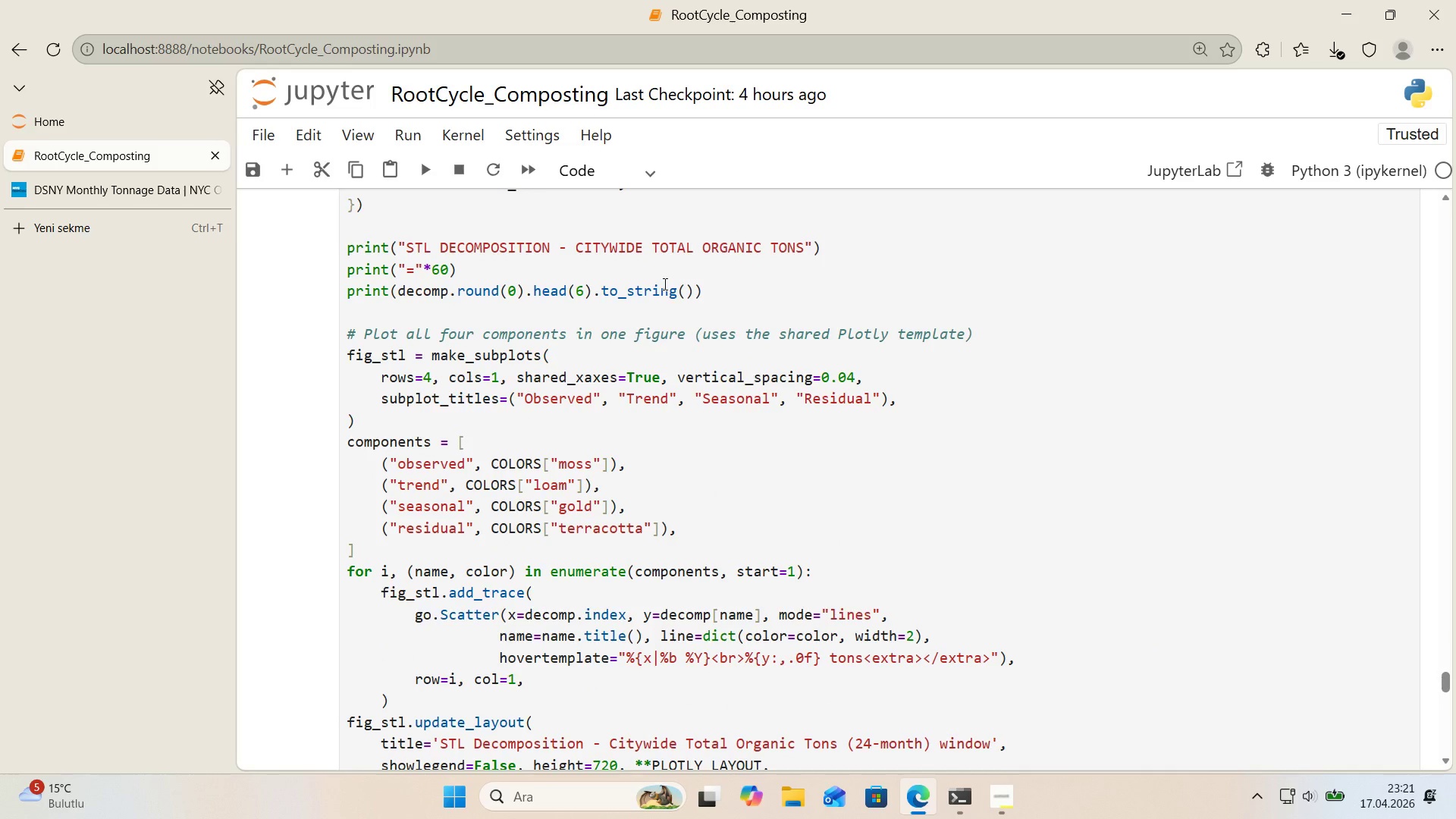 
scroll: coordinate [582, 419], scroll_direction: down, amount: 3.0
 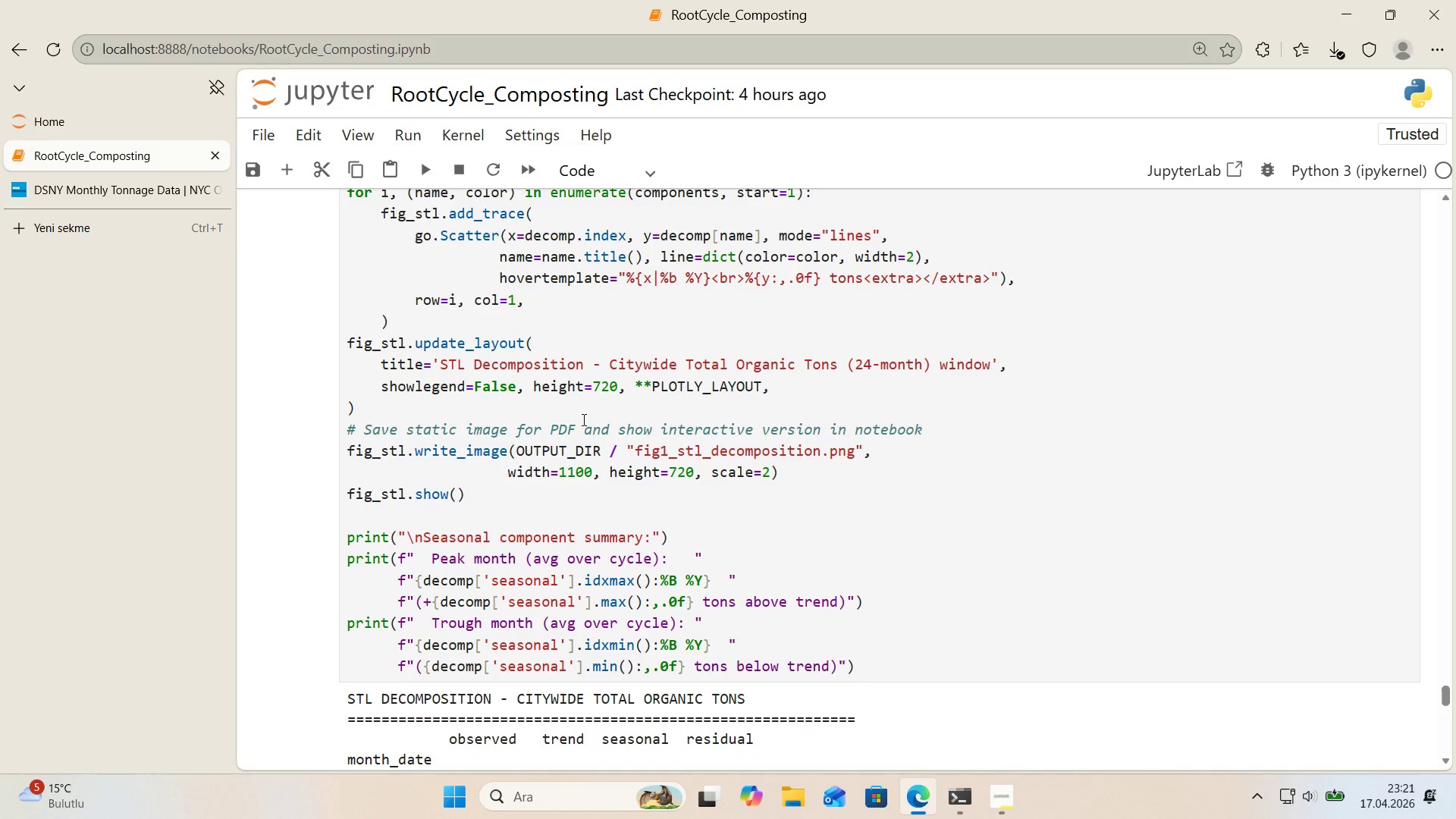 
scroll: coordinate [582, 419], scroll_direction: up, amount: 4.0
 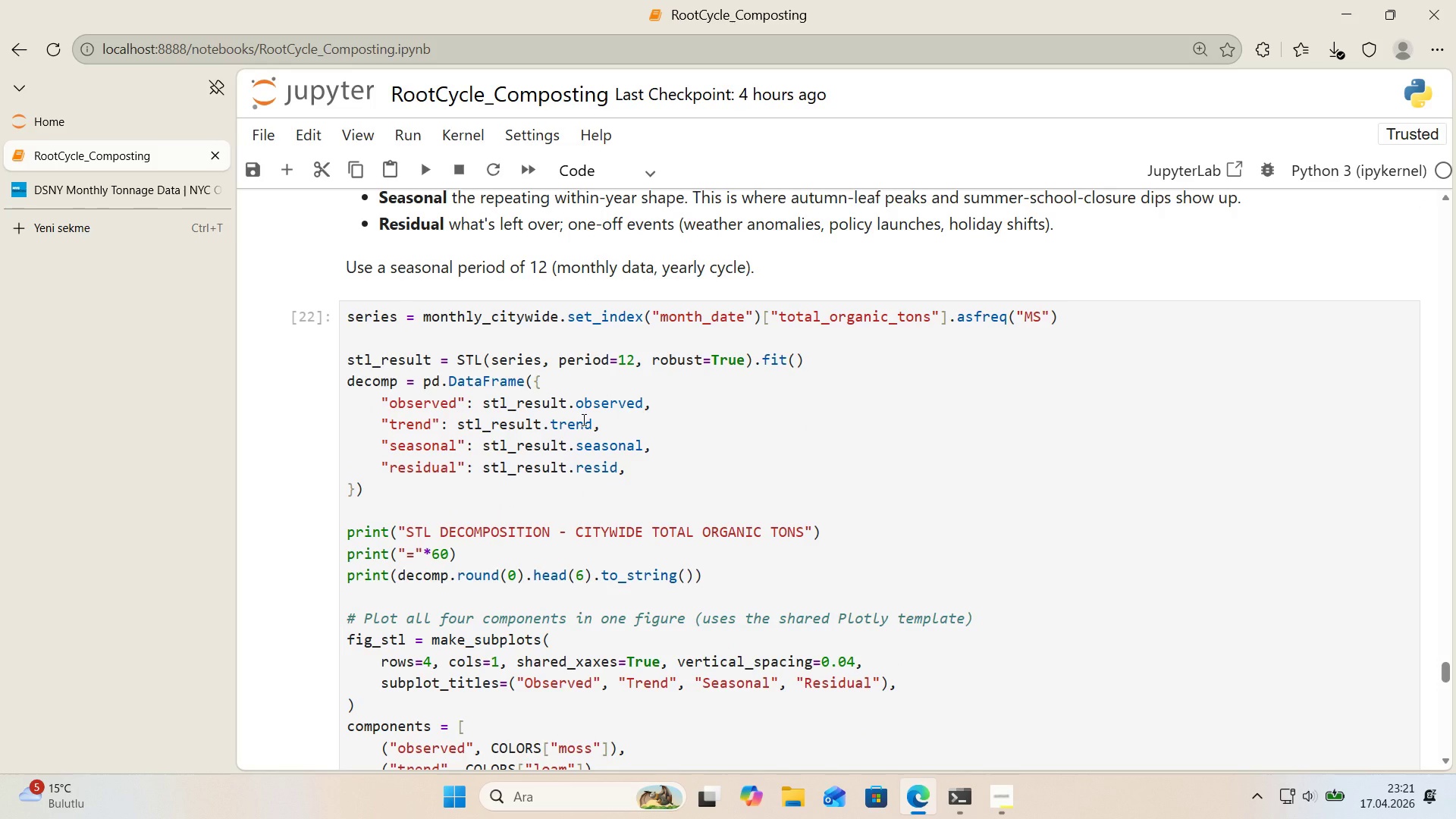 
wait(7.64)
 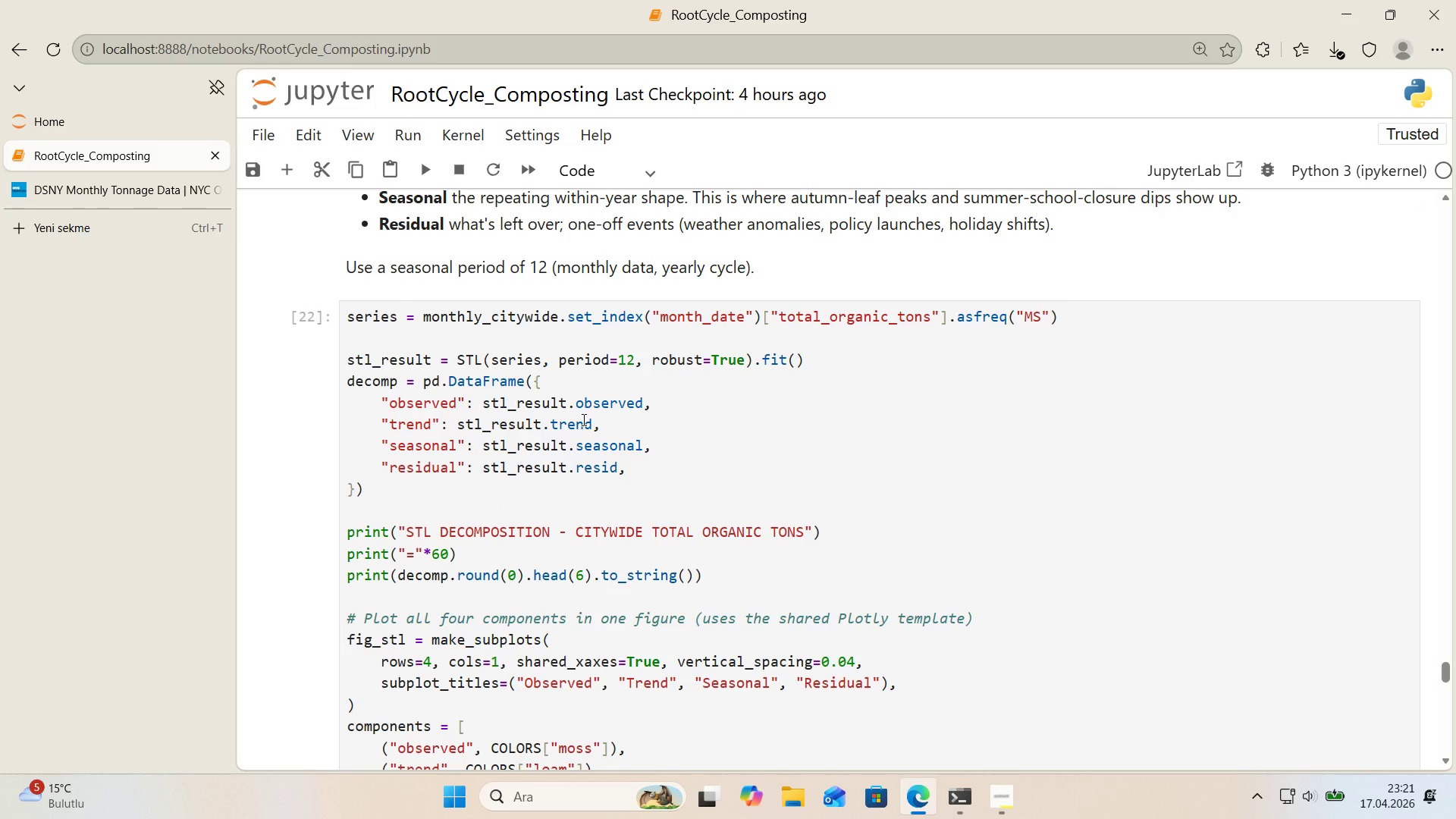 
scroll: coordinate [533, 411], scroll_direction: down, amount: 1.0
 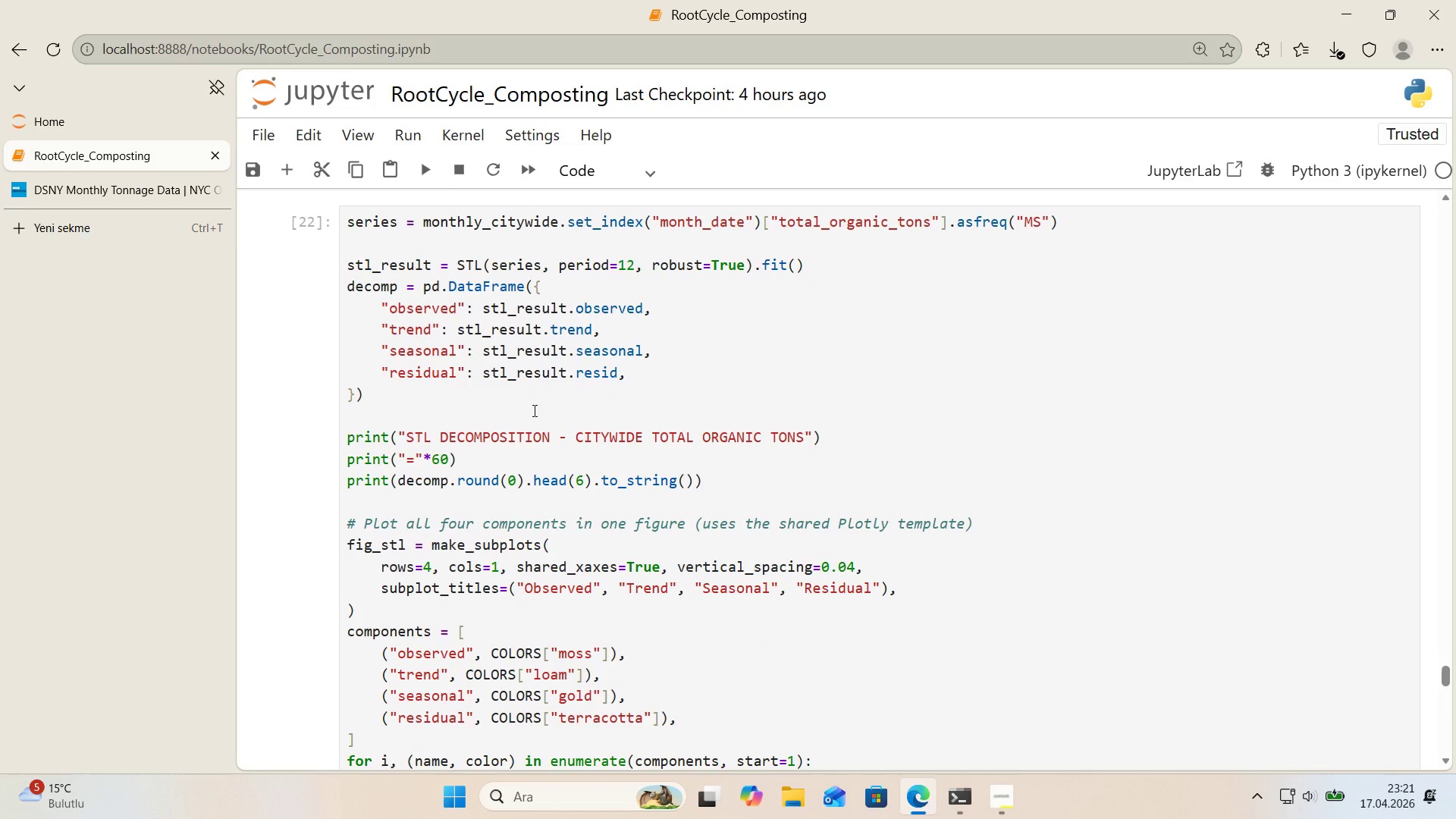 
wait(11.17)
 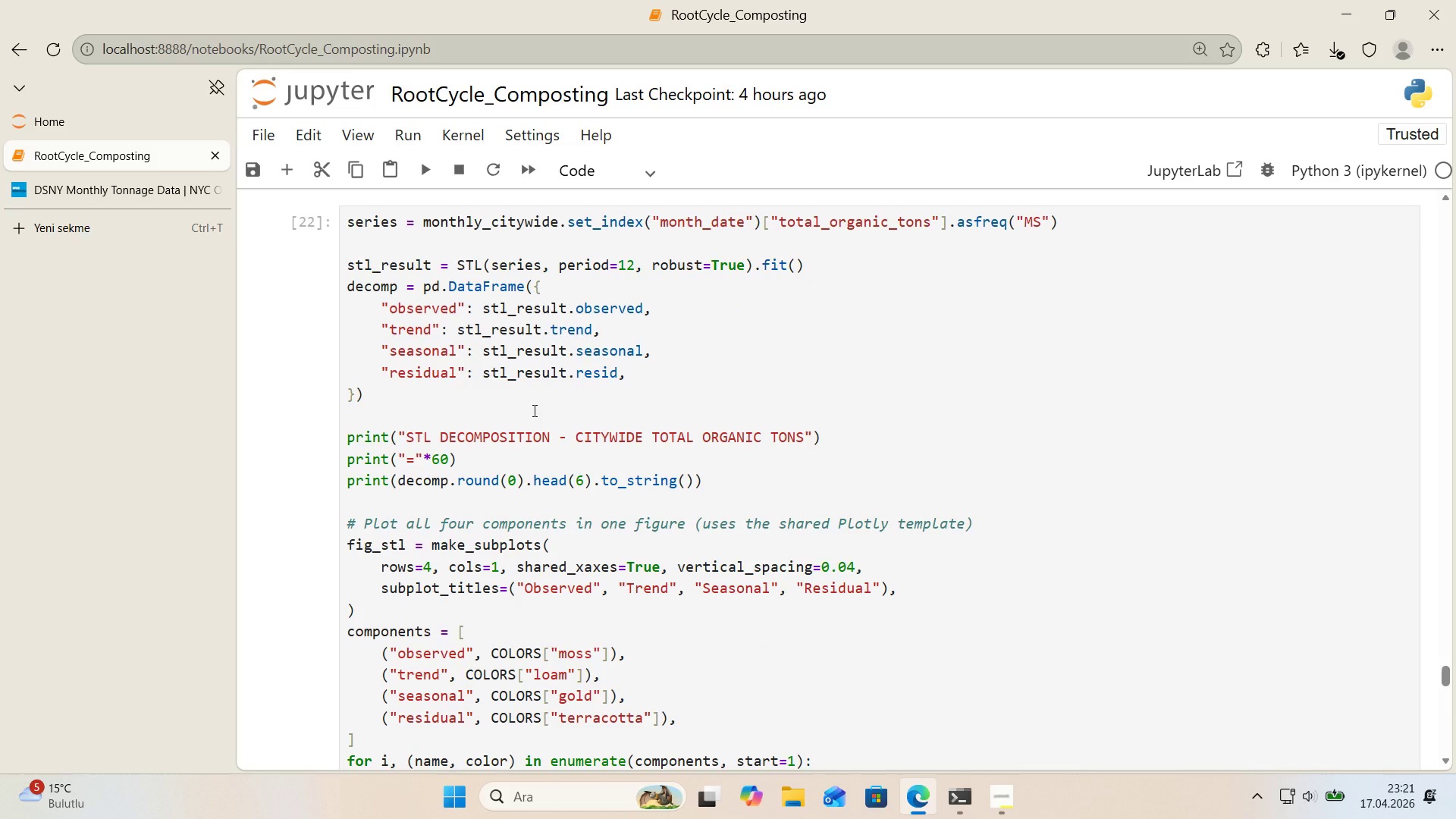 
scroll: coordinate [534, 410], scroll_direction: down, amount: 4.0
 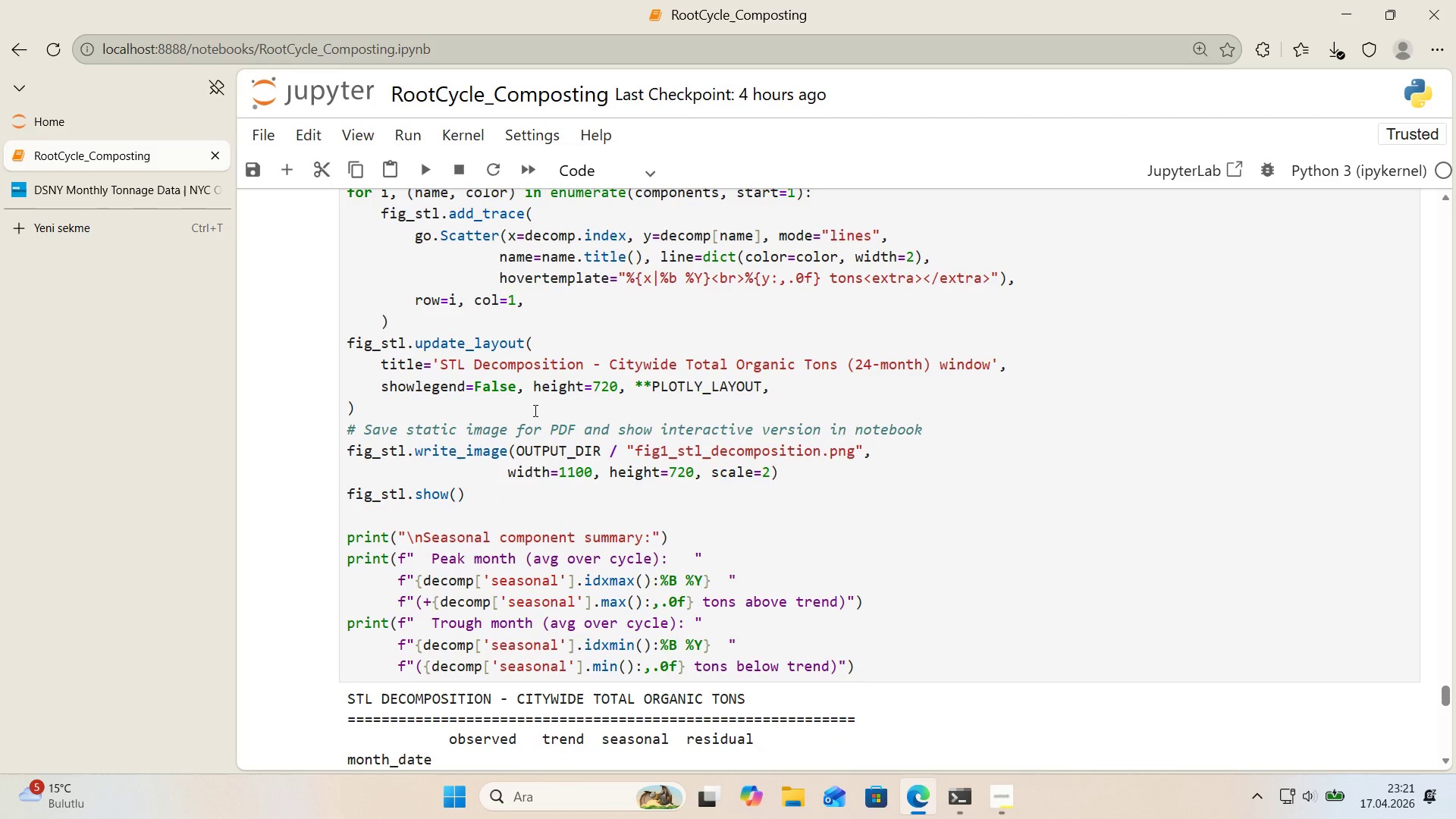 
scroll: coordinate [534, 410], scroll_direction: up, amount: 5.0
 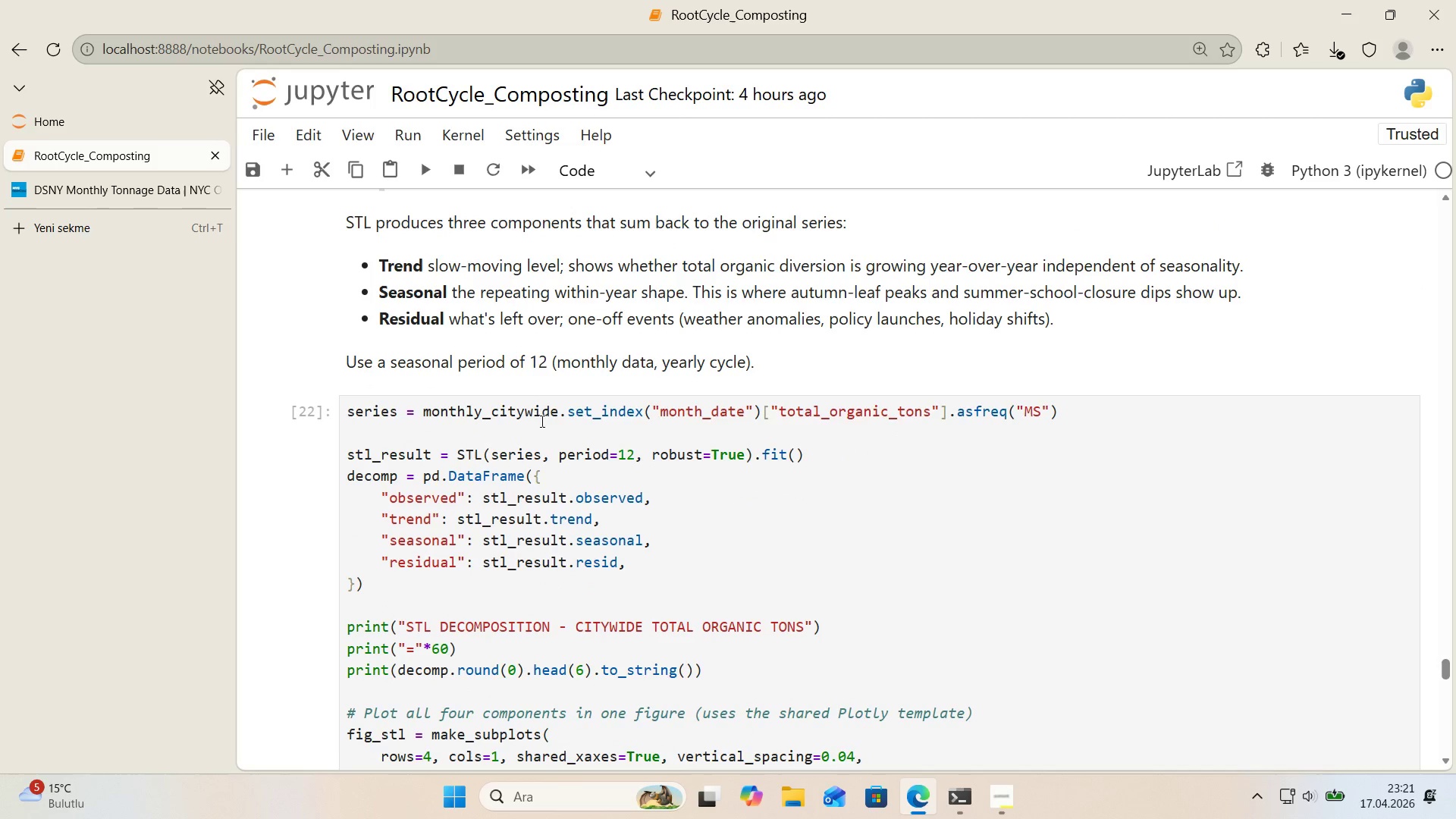 
left_click([677, 530])
 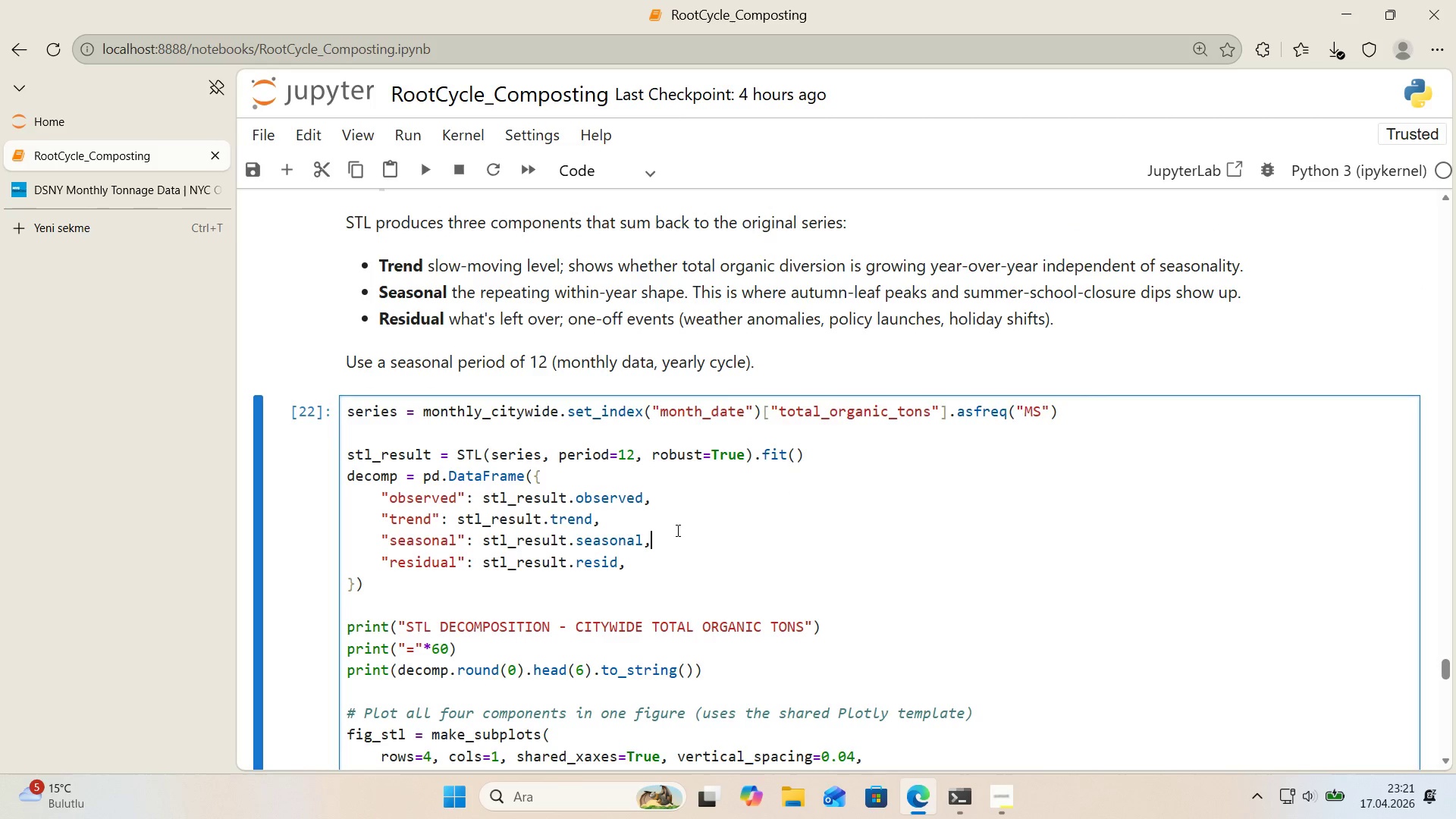 
key(Control+F)
 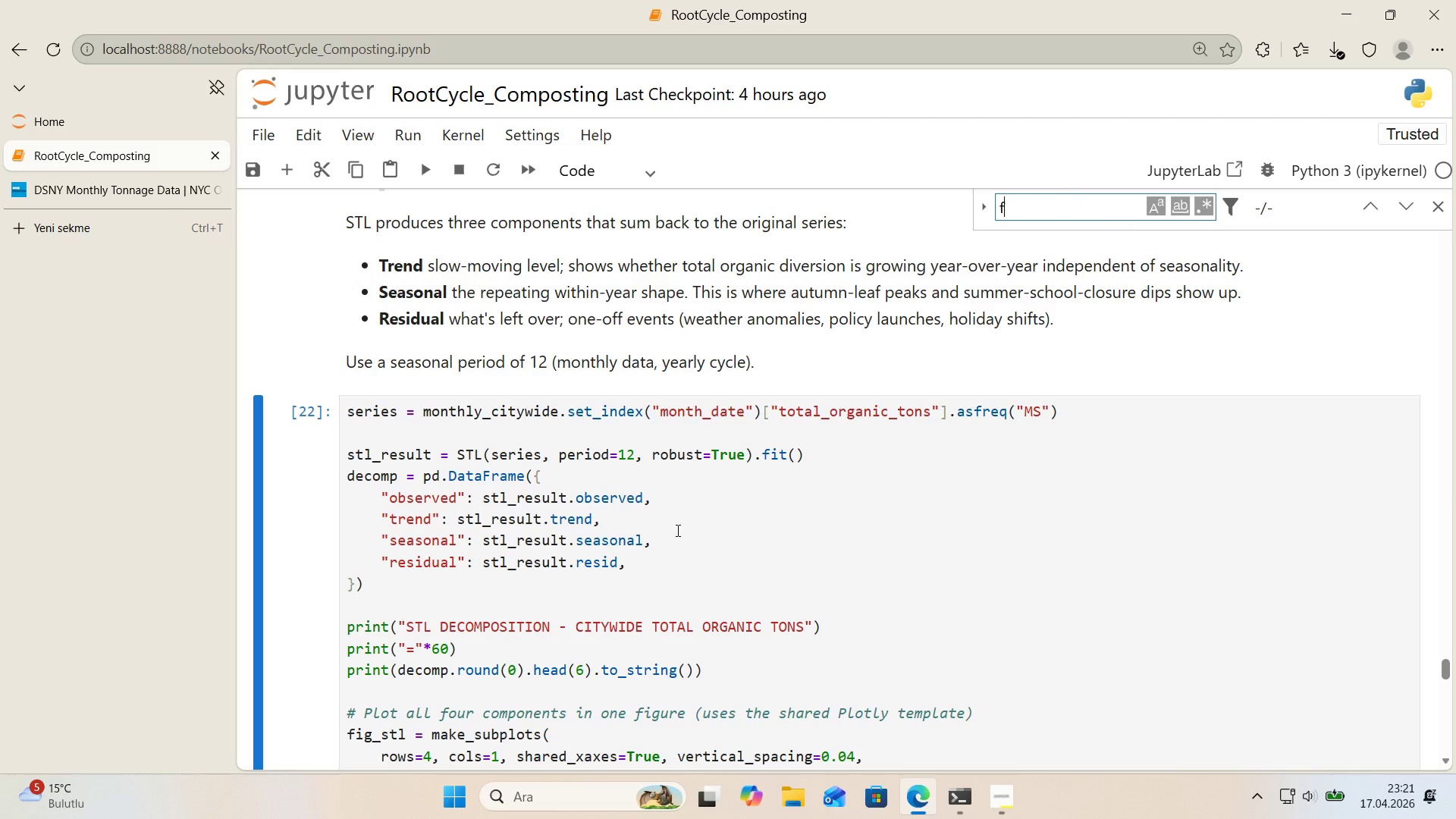 
type(F)
key(Backspace)
type(FULL_MONTHLY)
 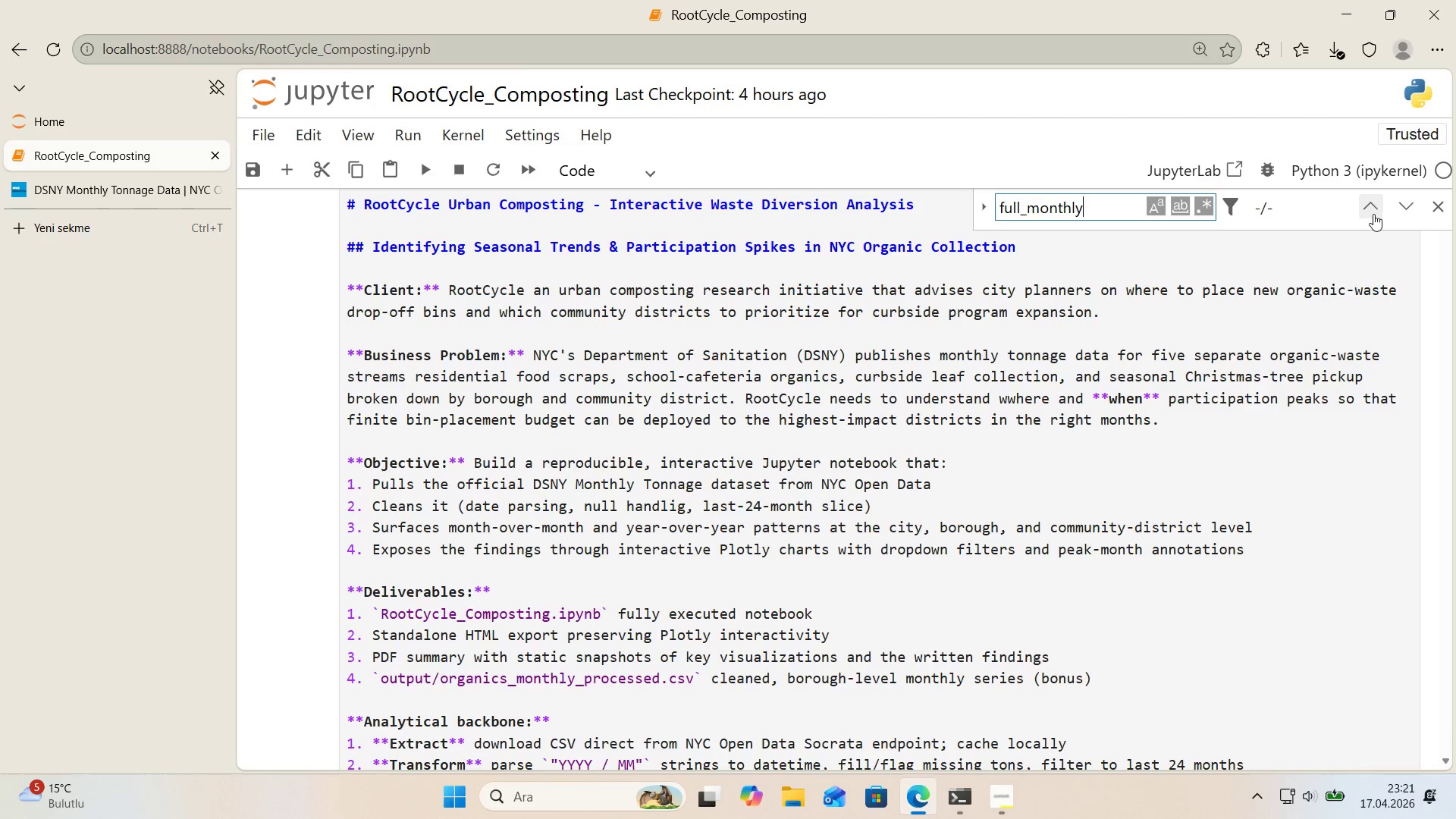 
double_click([1440, 202])
 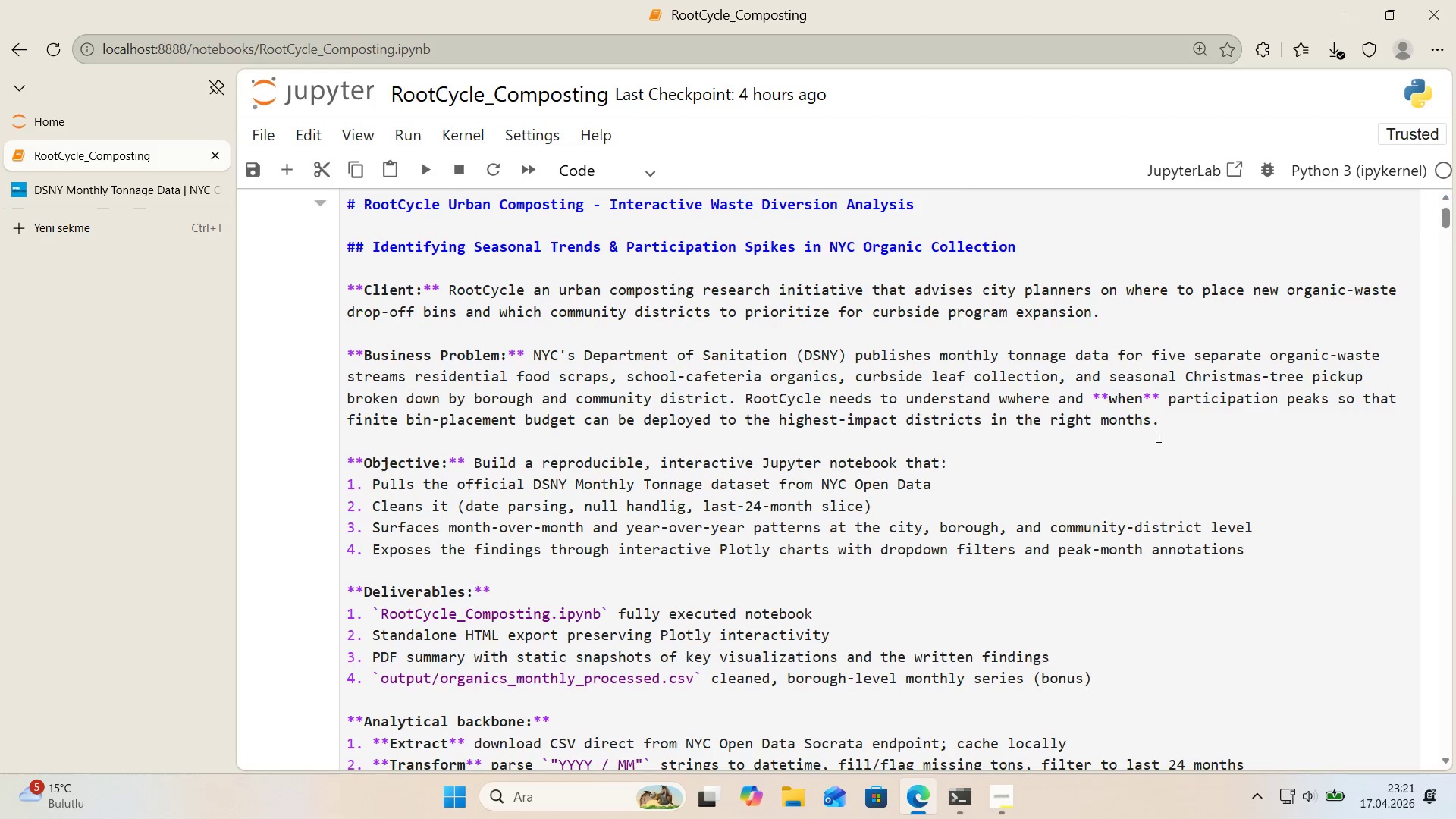 
scroll: coordinate [1014, 531], scroll_direction: down, amount: 13.0
 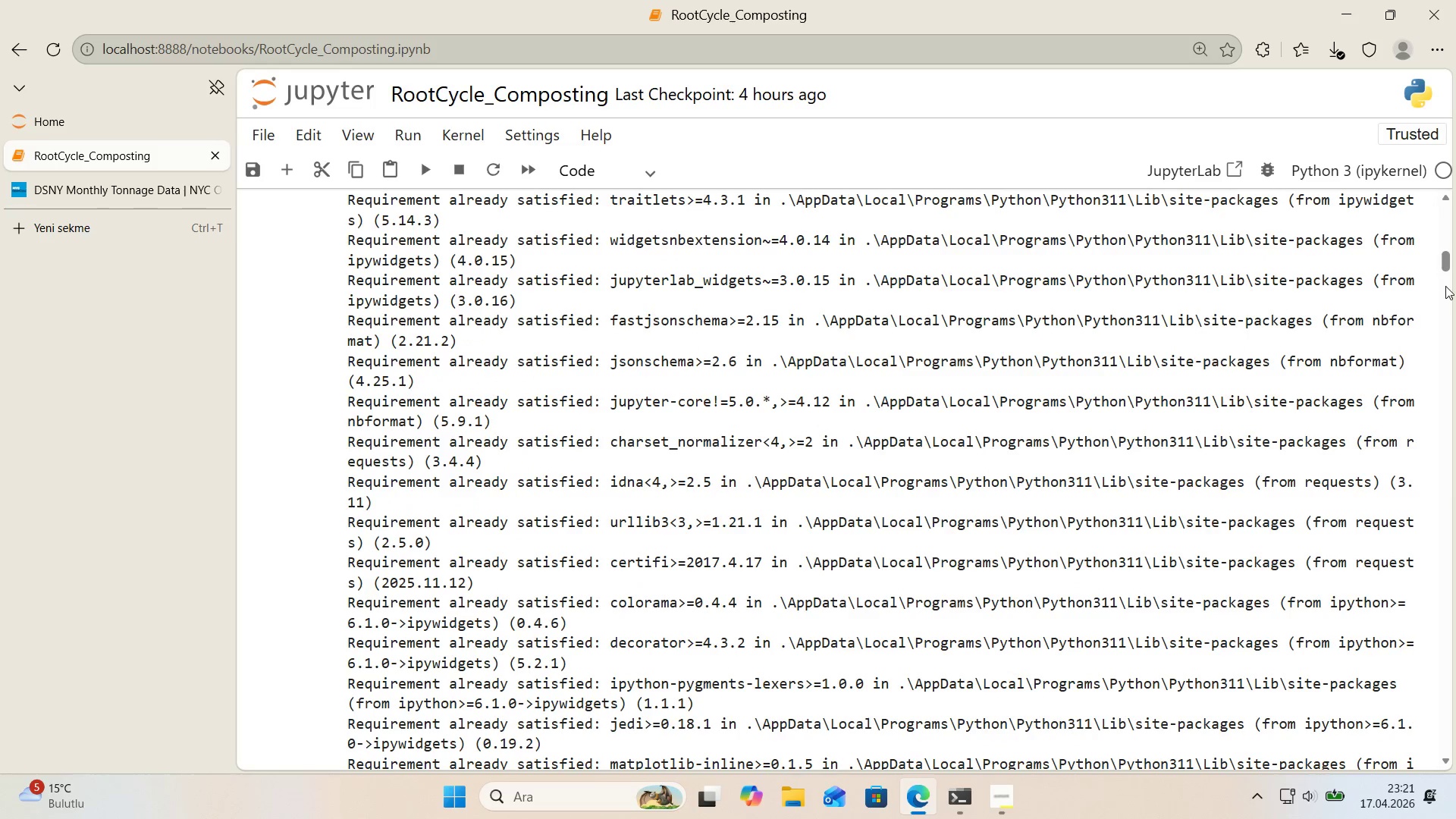 
left_click_drag(start_coordinate=[1449, 263], to_coordinate=[1445, 750])
 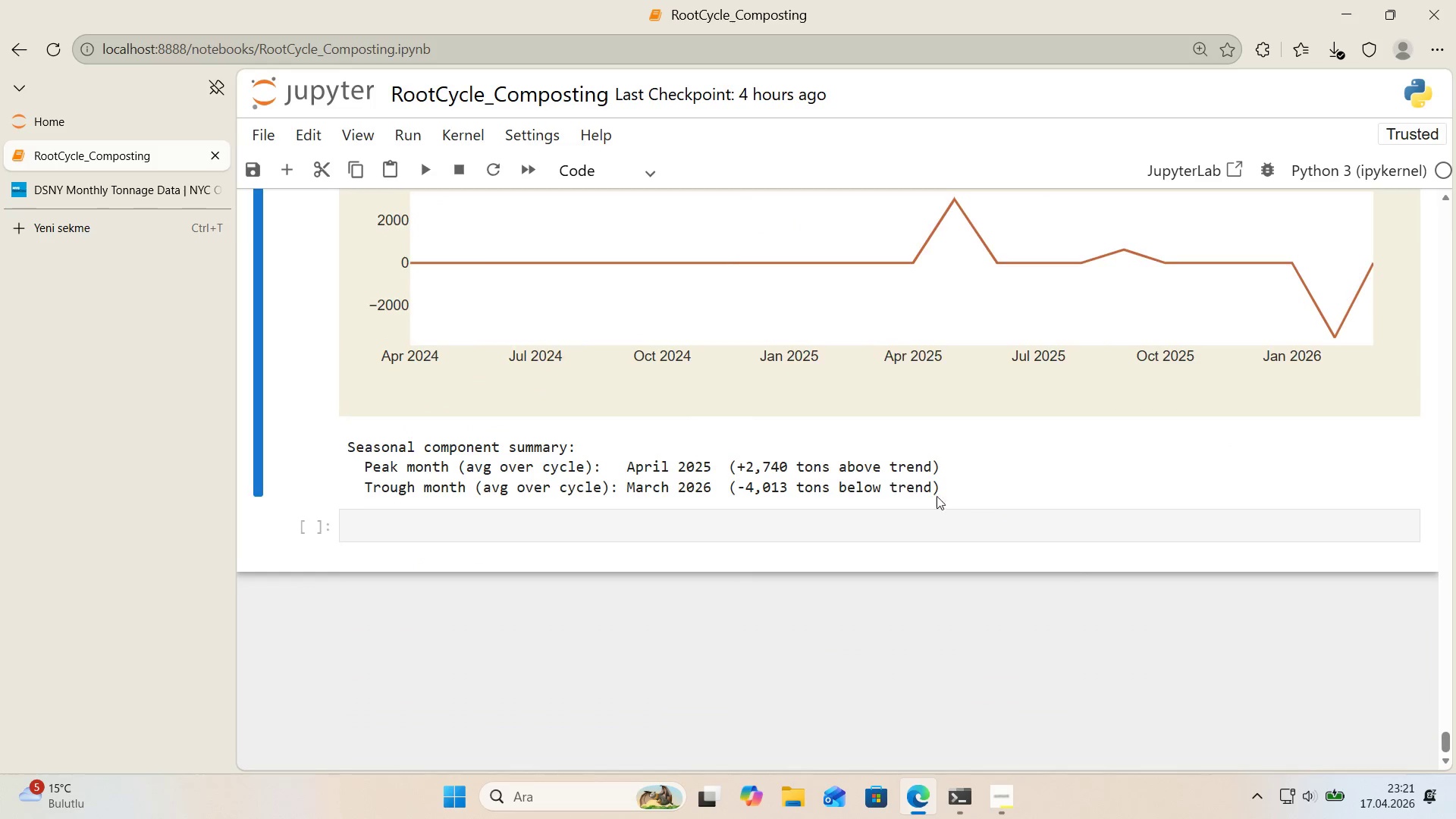 
scroll: coordinate [821, 461], scroll_direction: up, amount: 21.0
 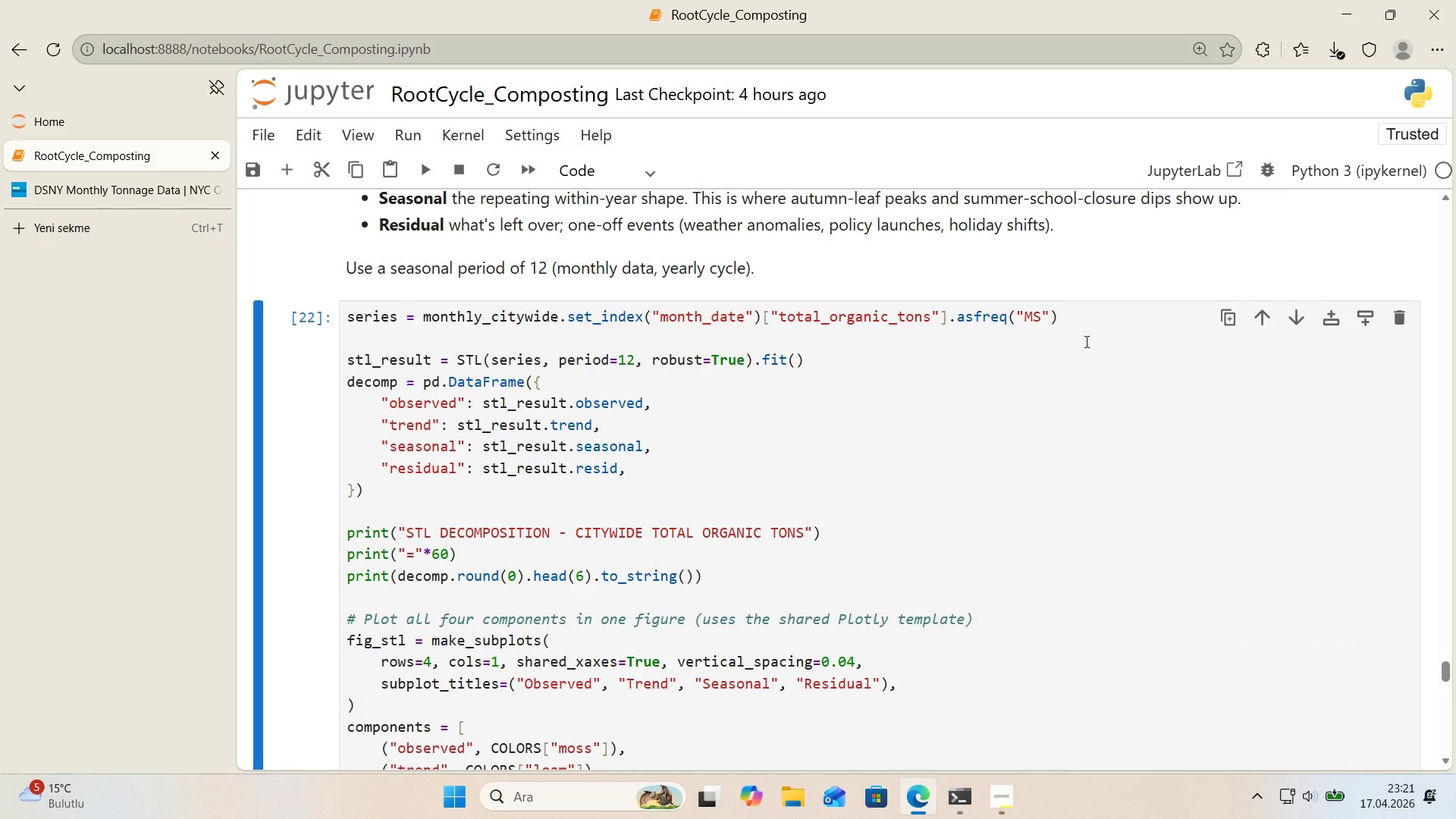 
wait(8.02)
 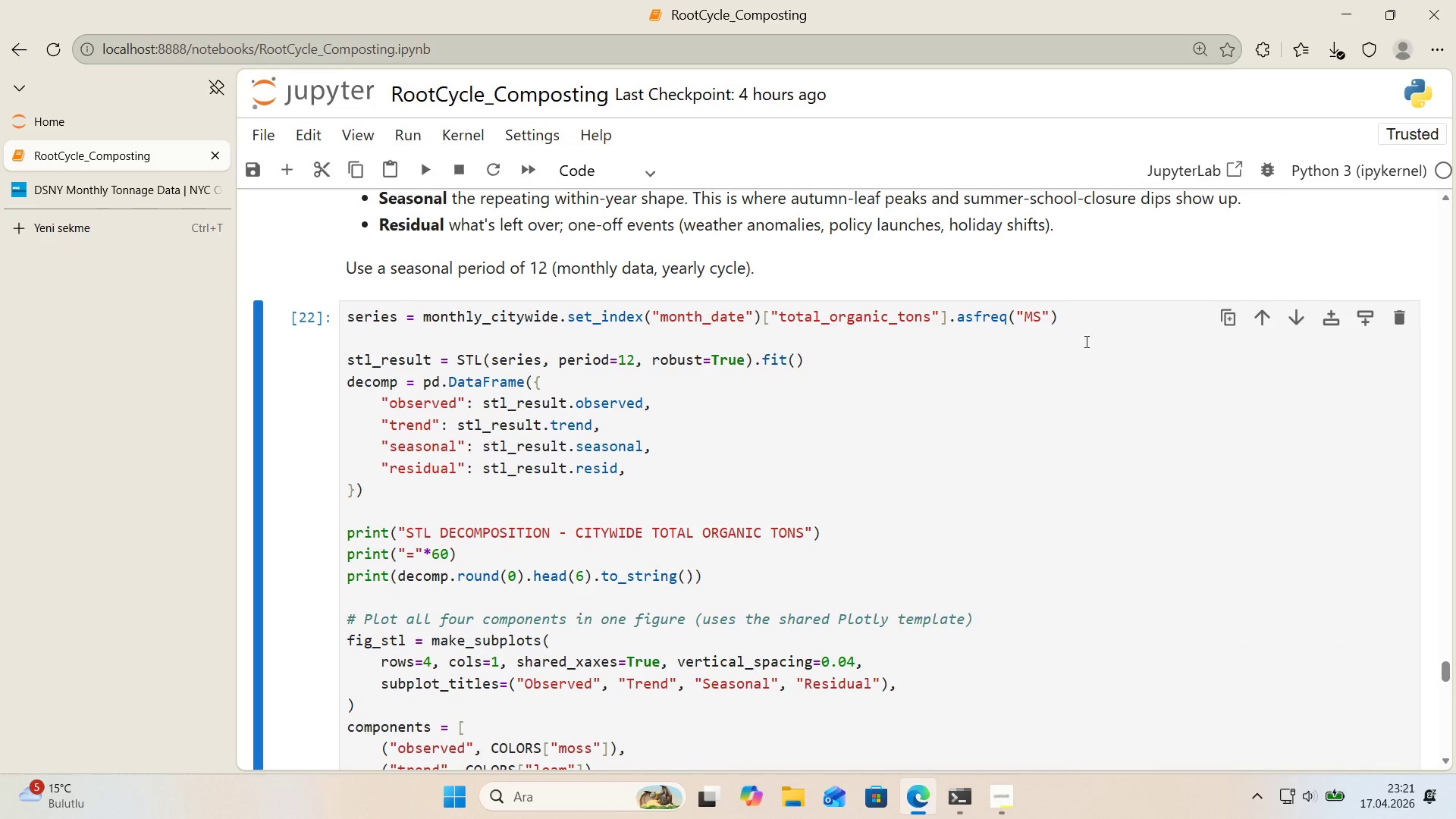 
left_click([345, 312])
 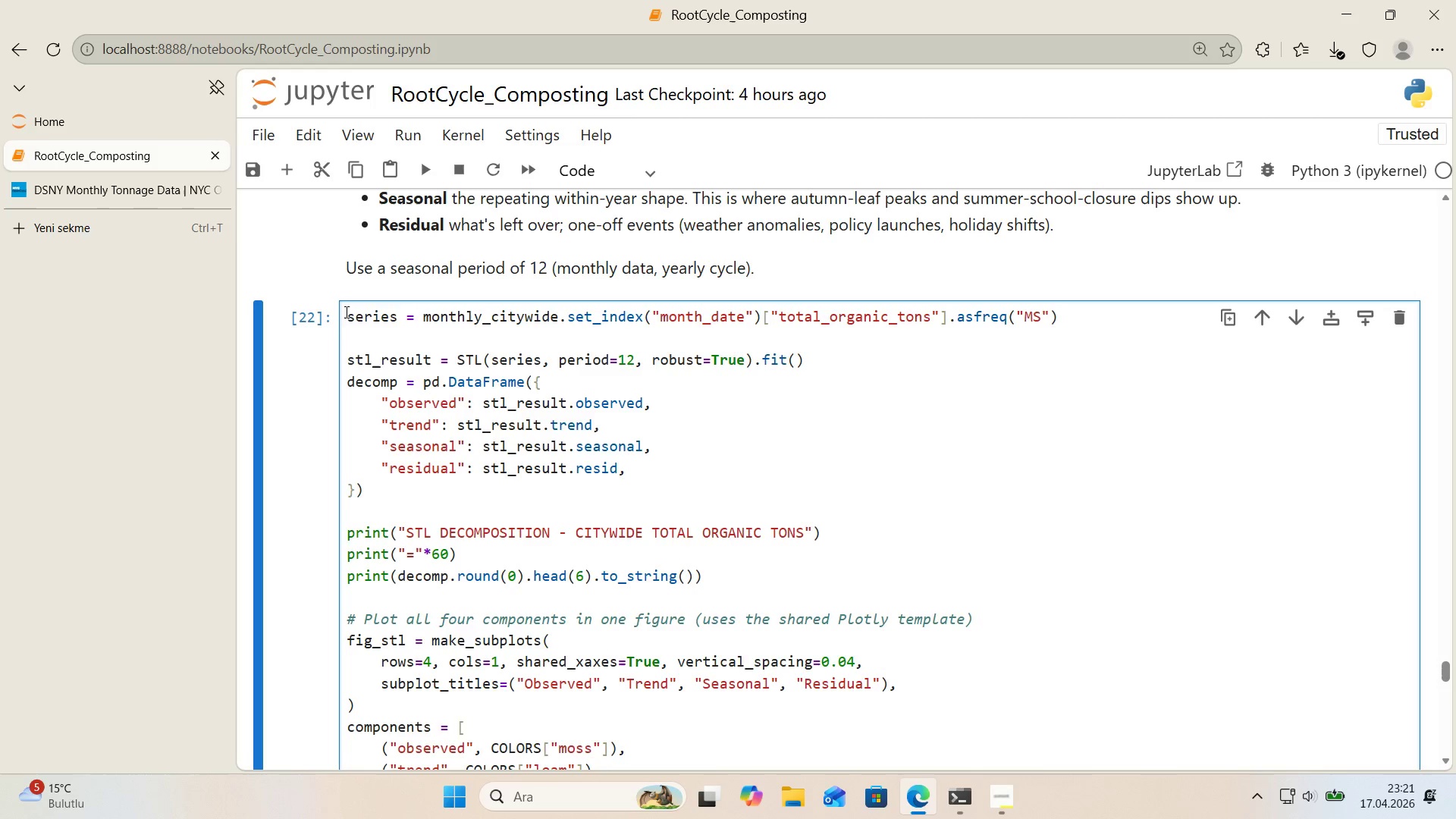 
key(Enter)
 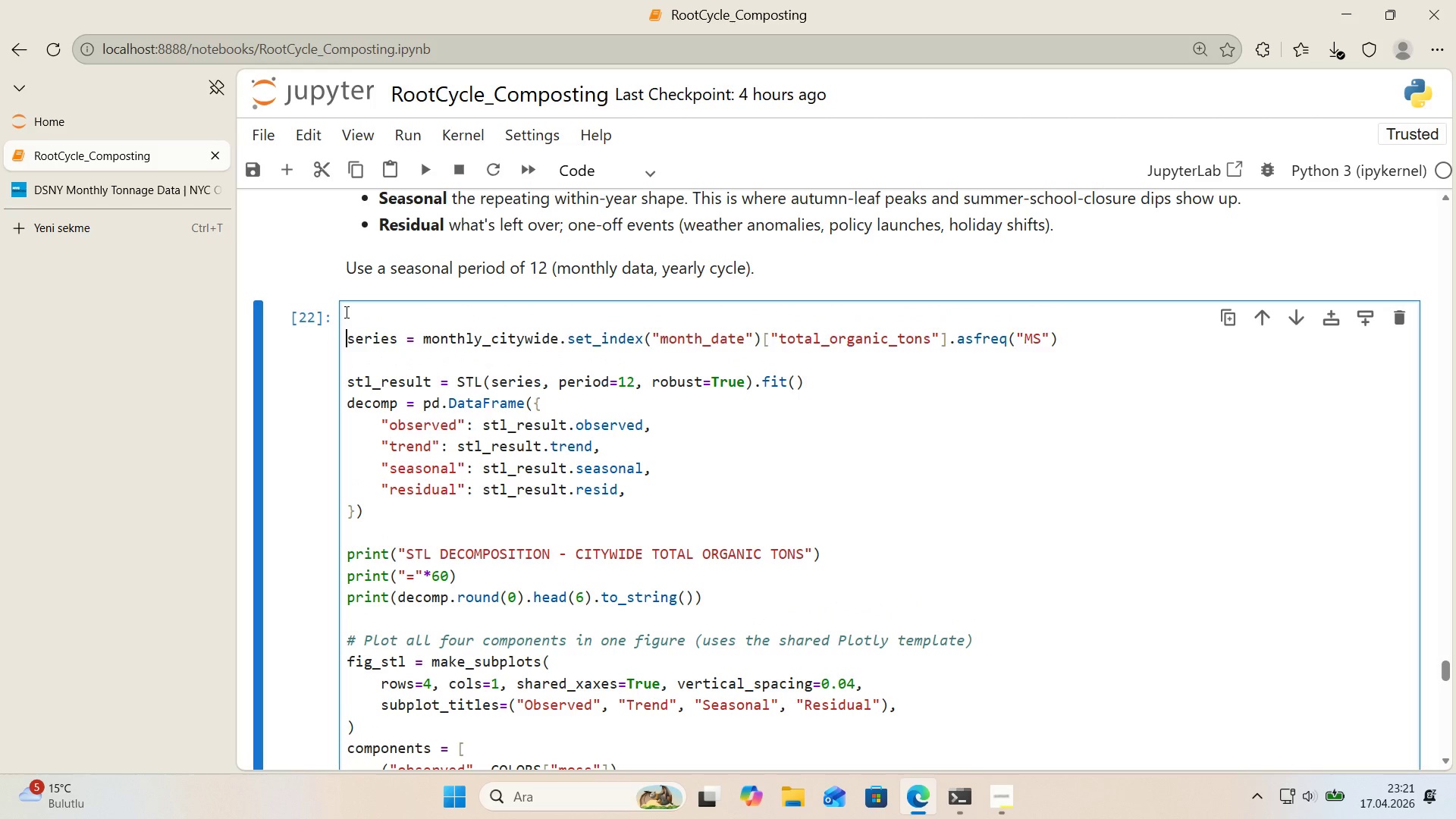 
key(Enter)
 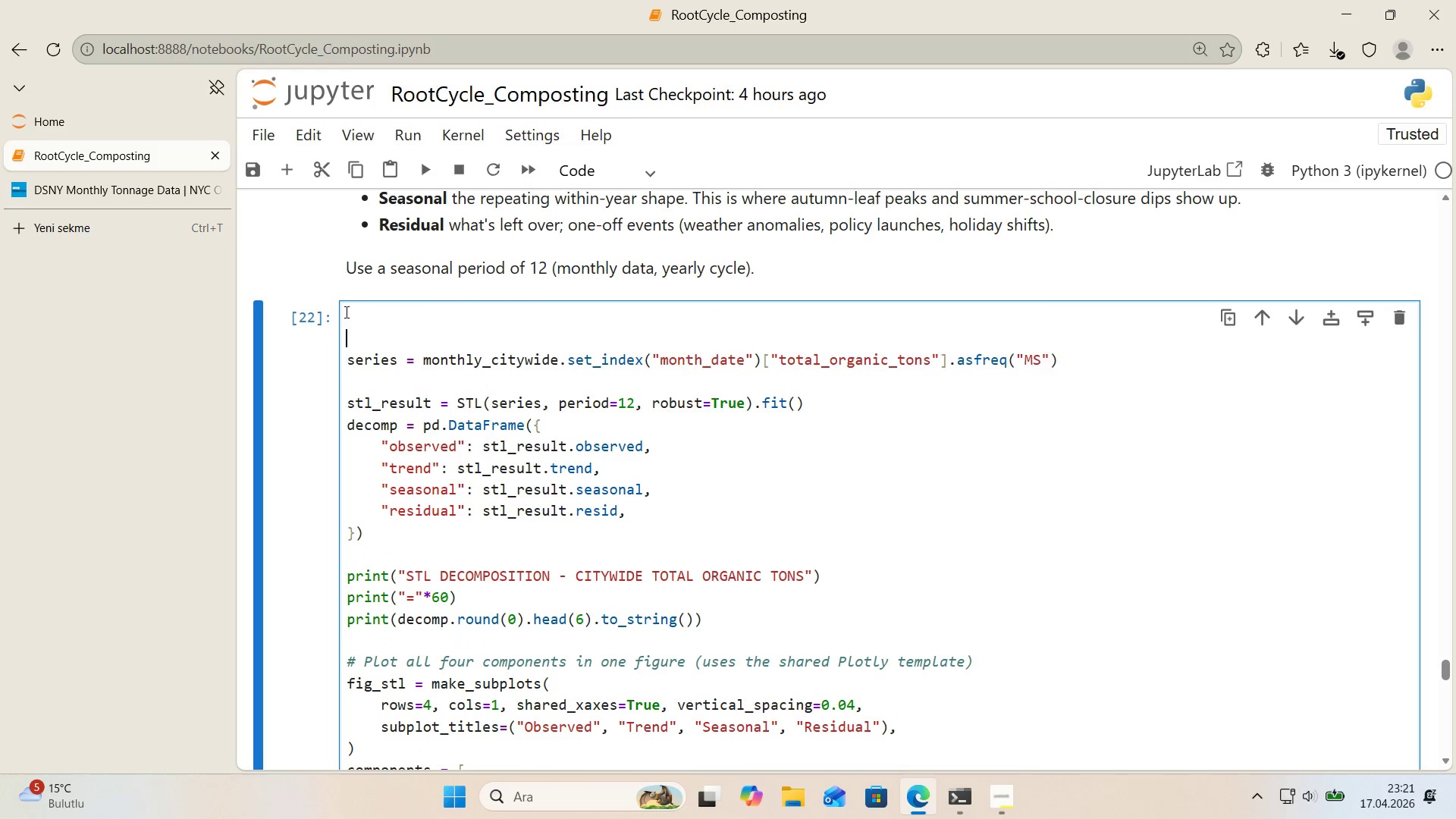 
key(ArrowUp)
 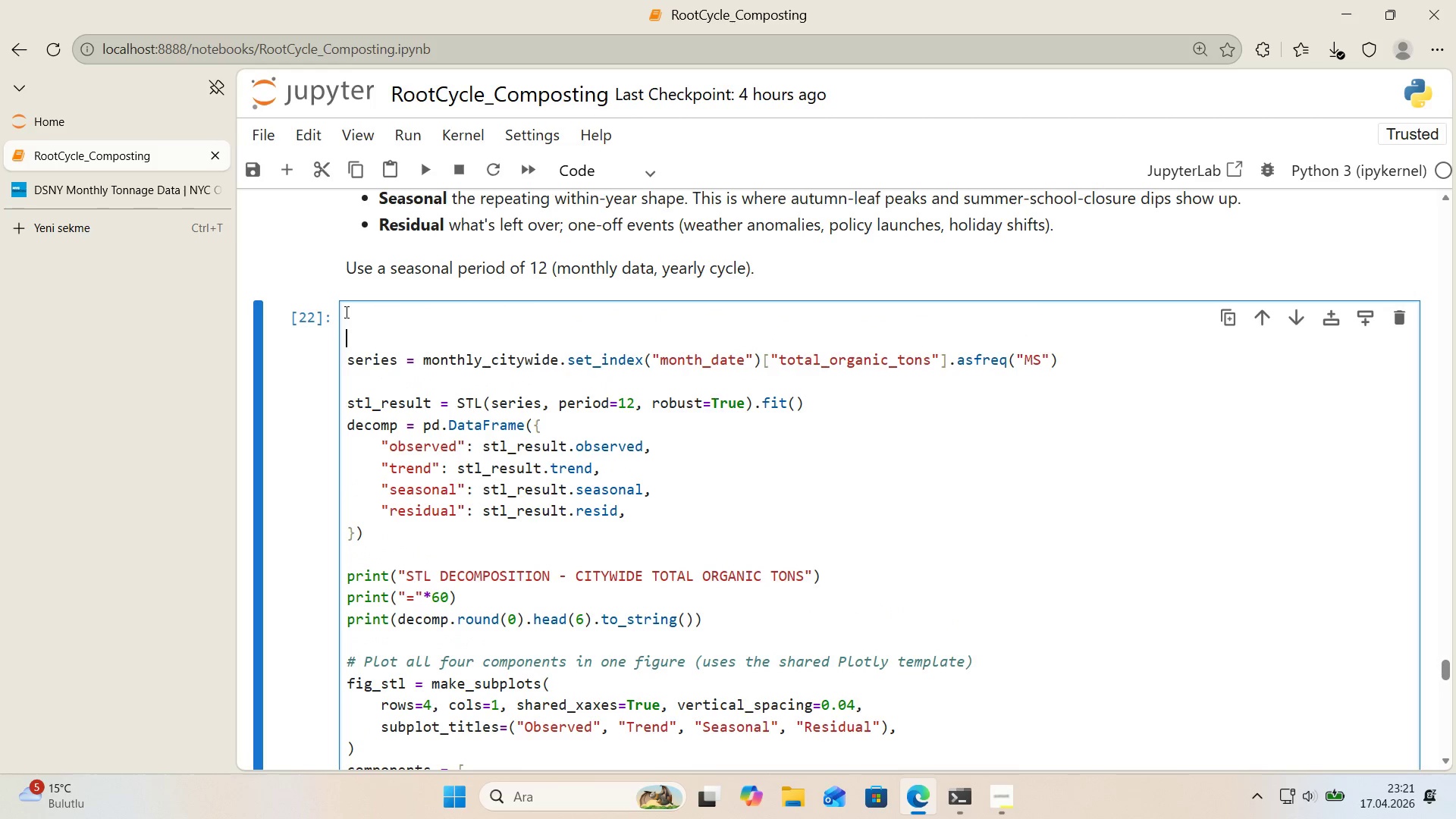 
key(ArrowUp)
 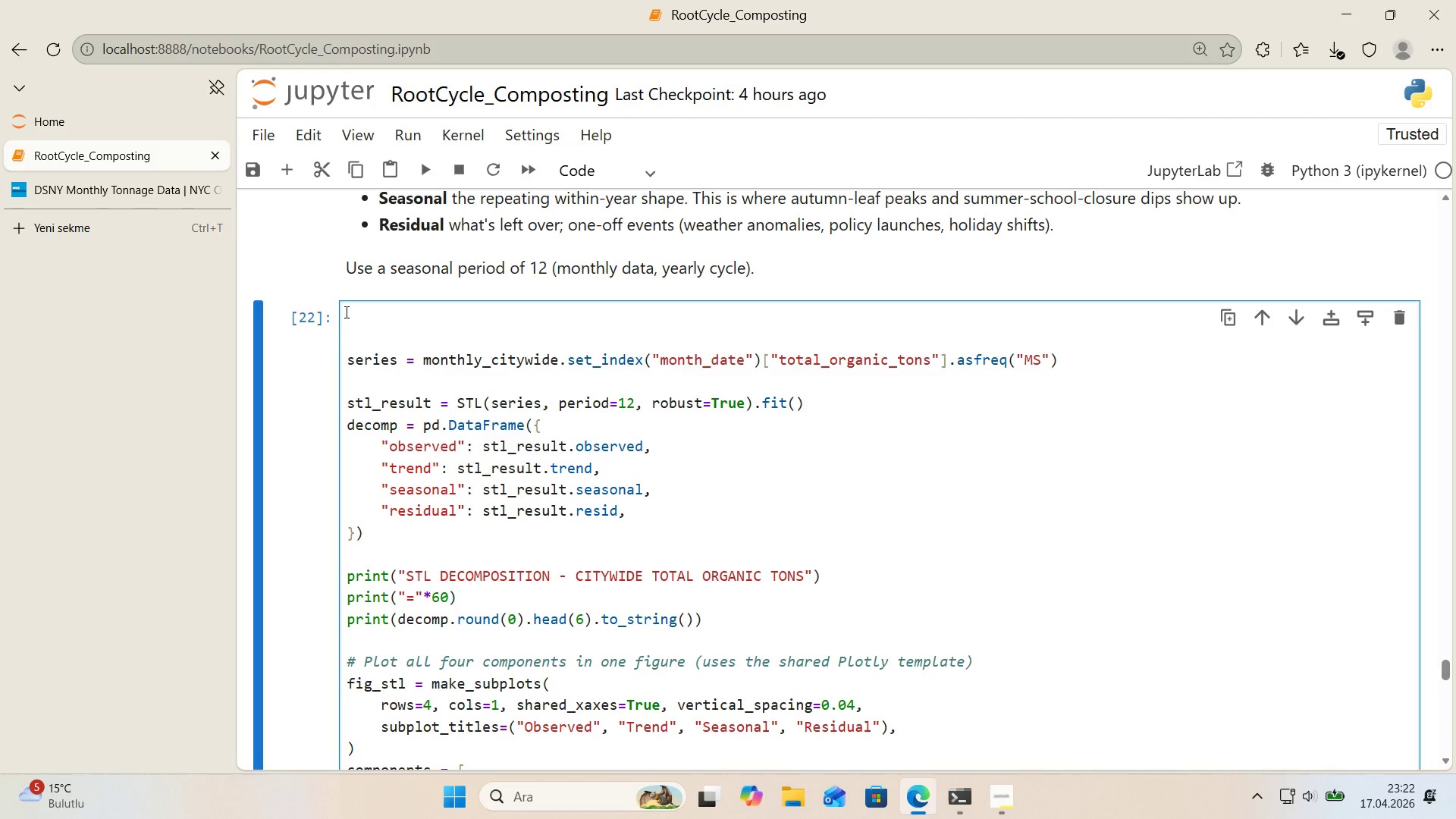 
wait(7.36)
 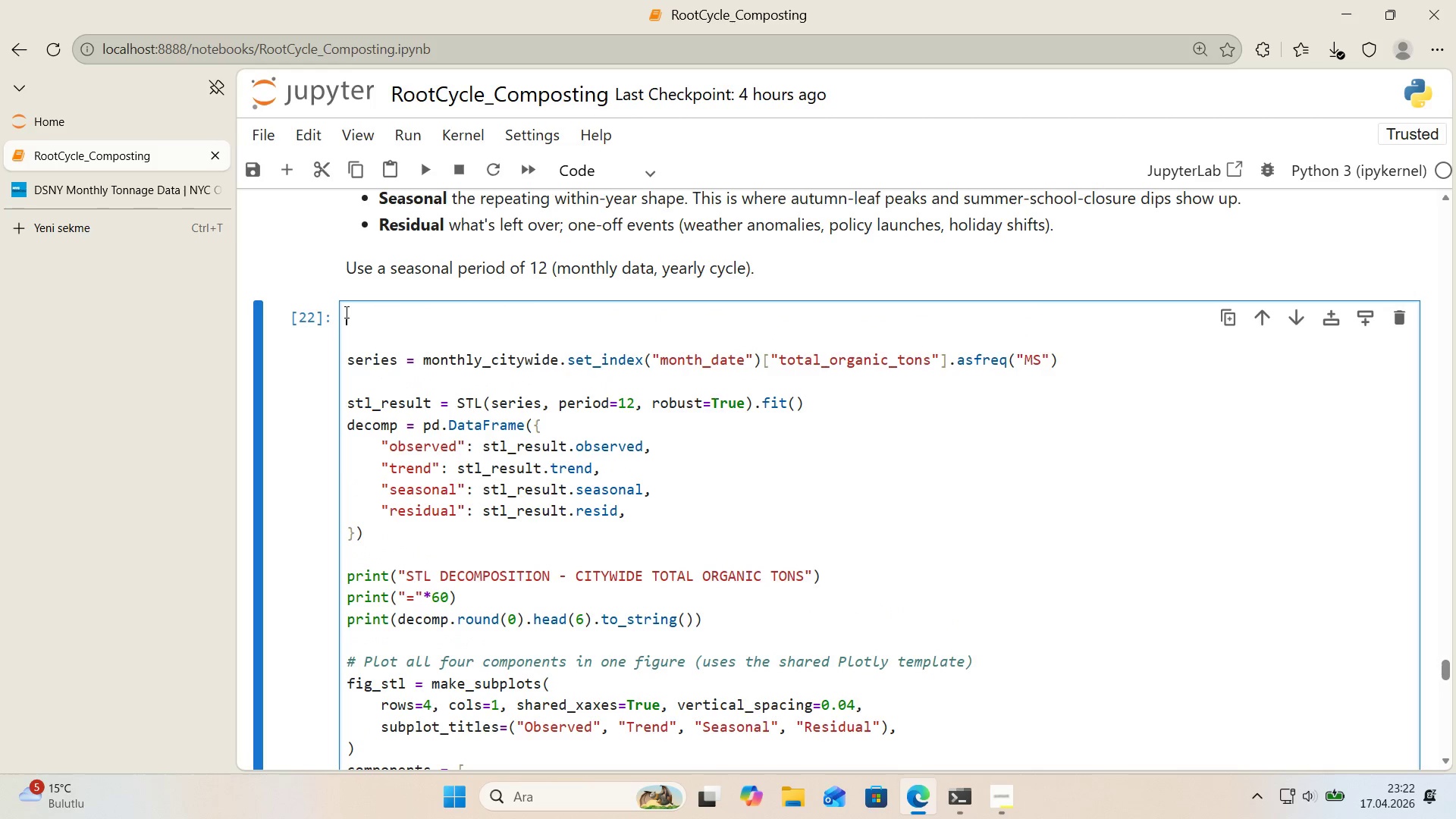 
key(Control+ControlLeft)
 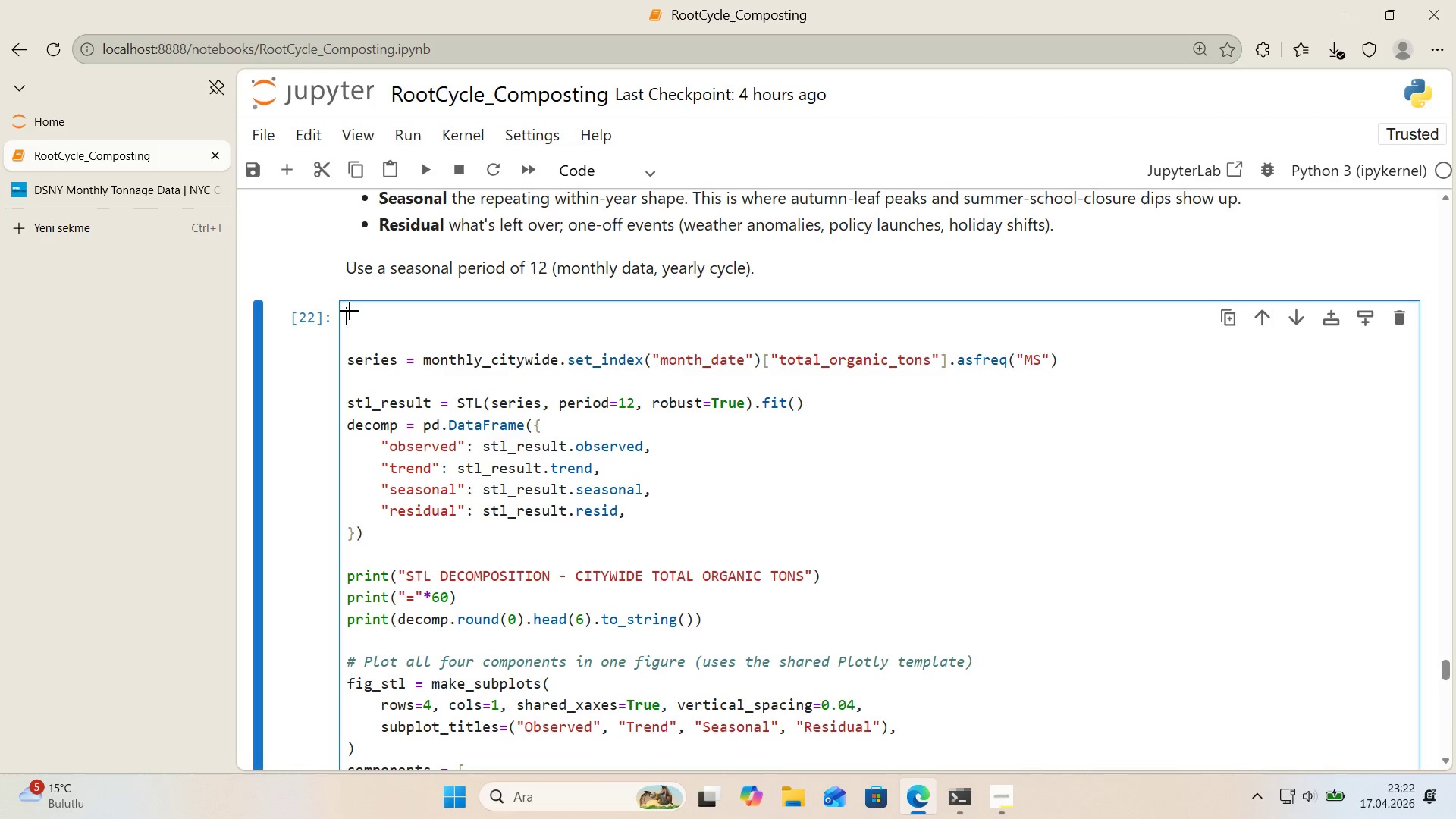 
key(Alt+Control+AltRight)
 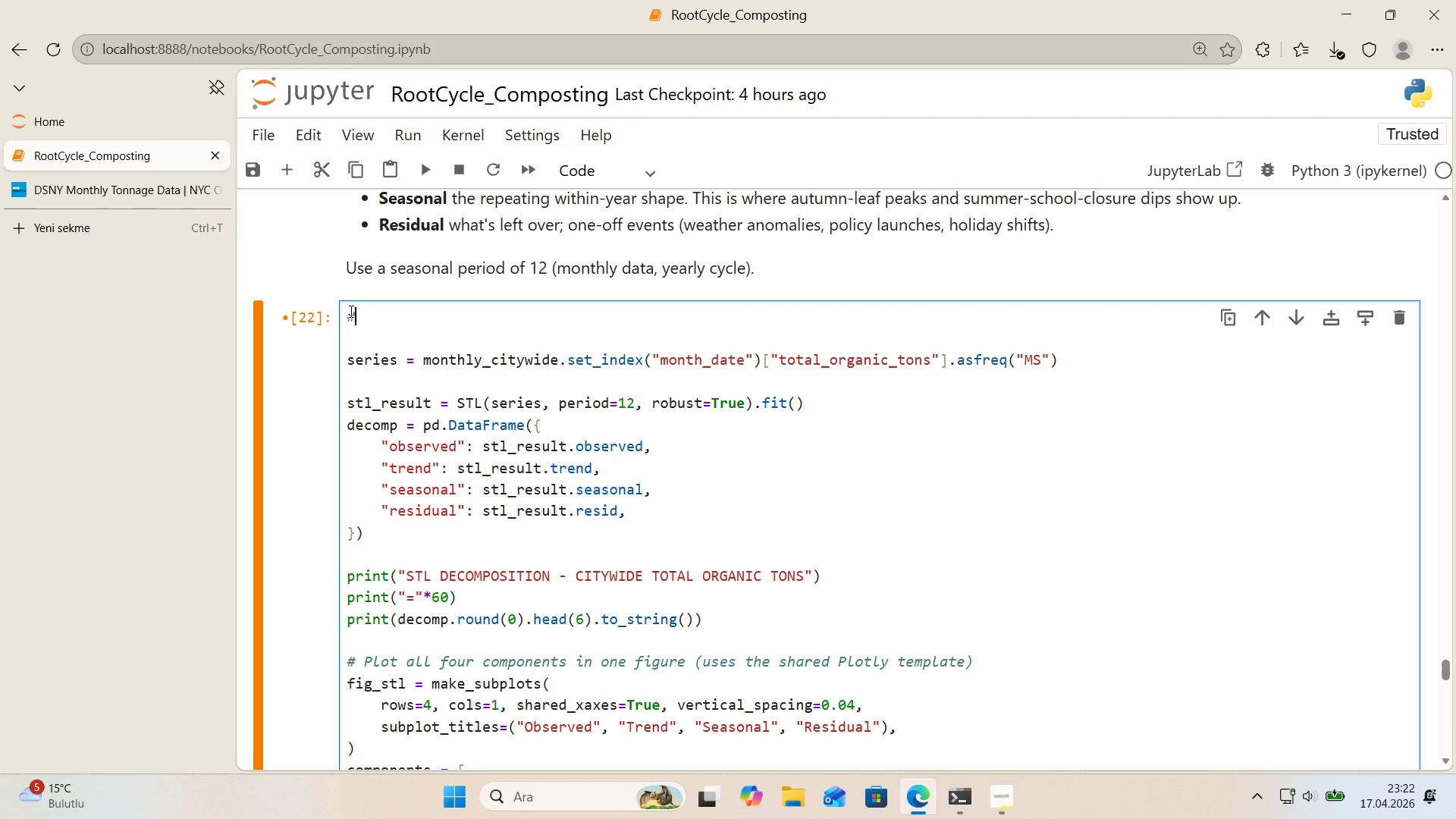 
key(Alt+Control+3)
 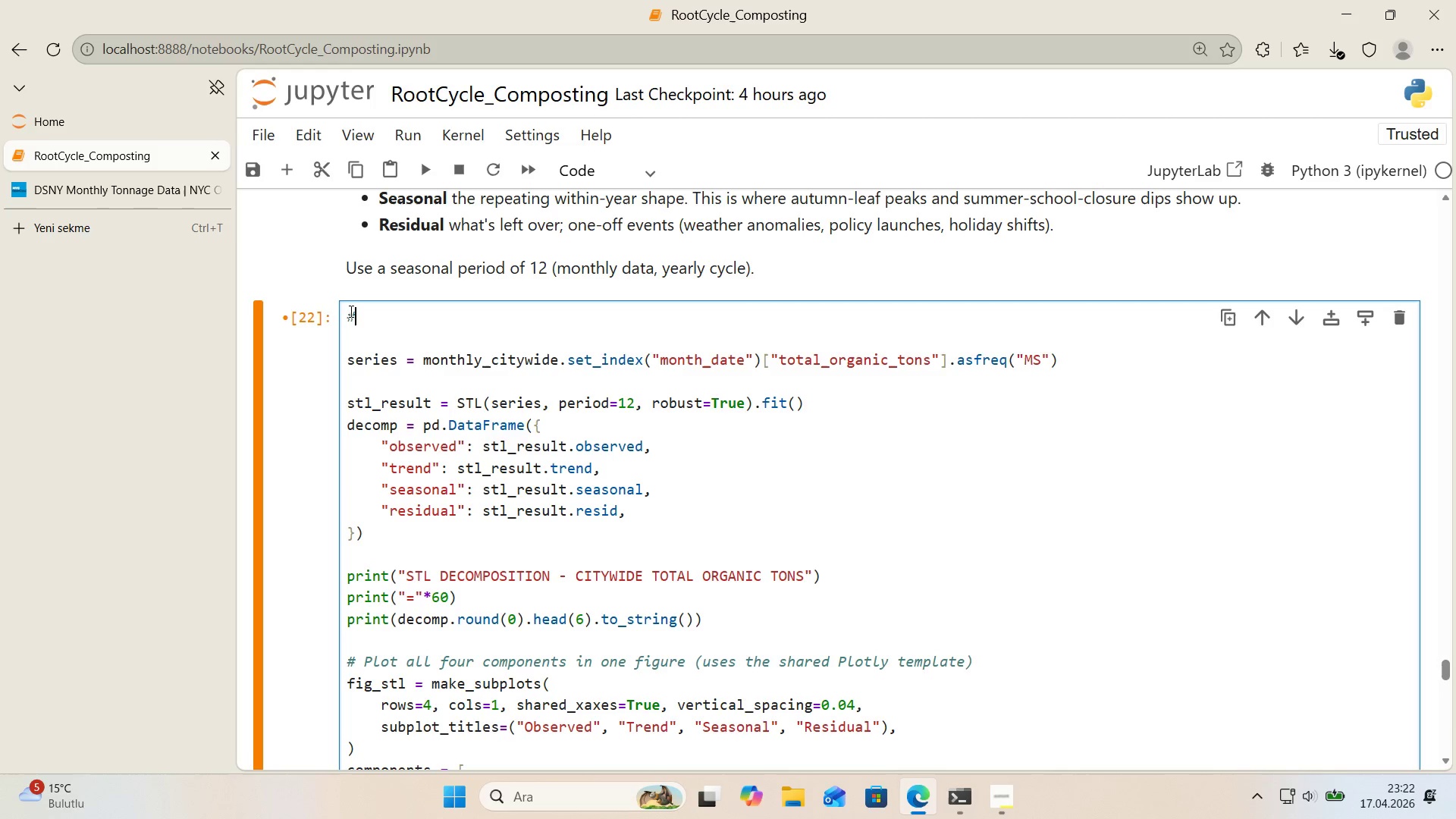 
key(Control+ControlLeft)
 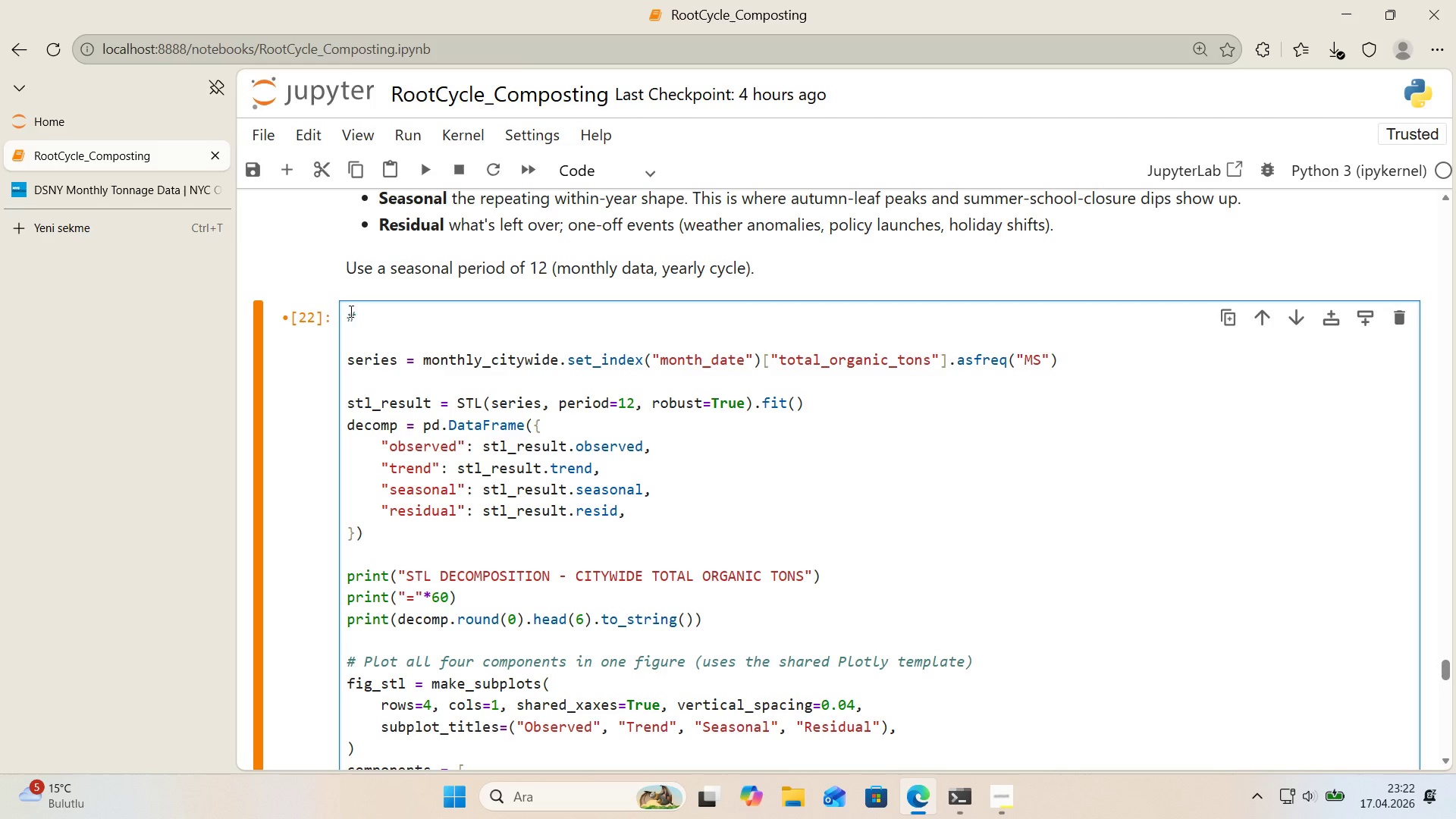 
key(Alt+Control+AltRight)
 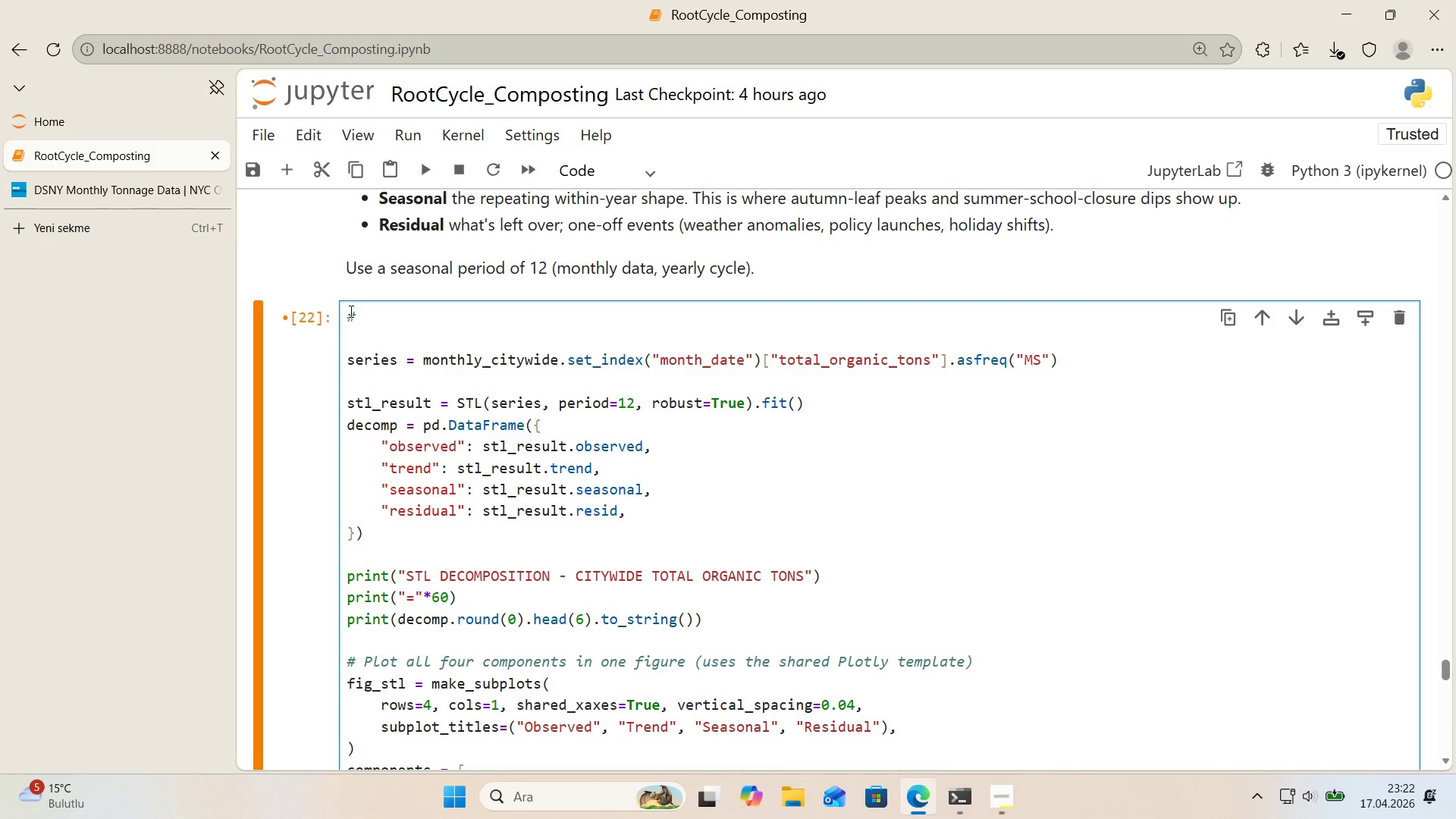 
type( bU'LD)
 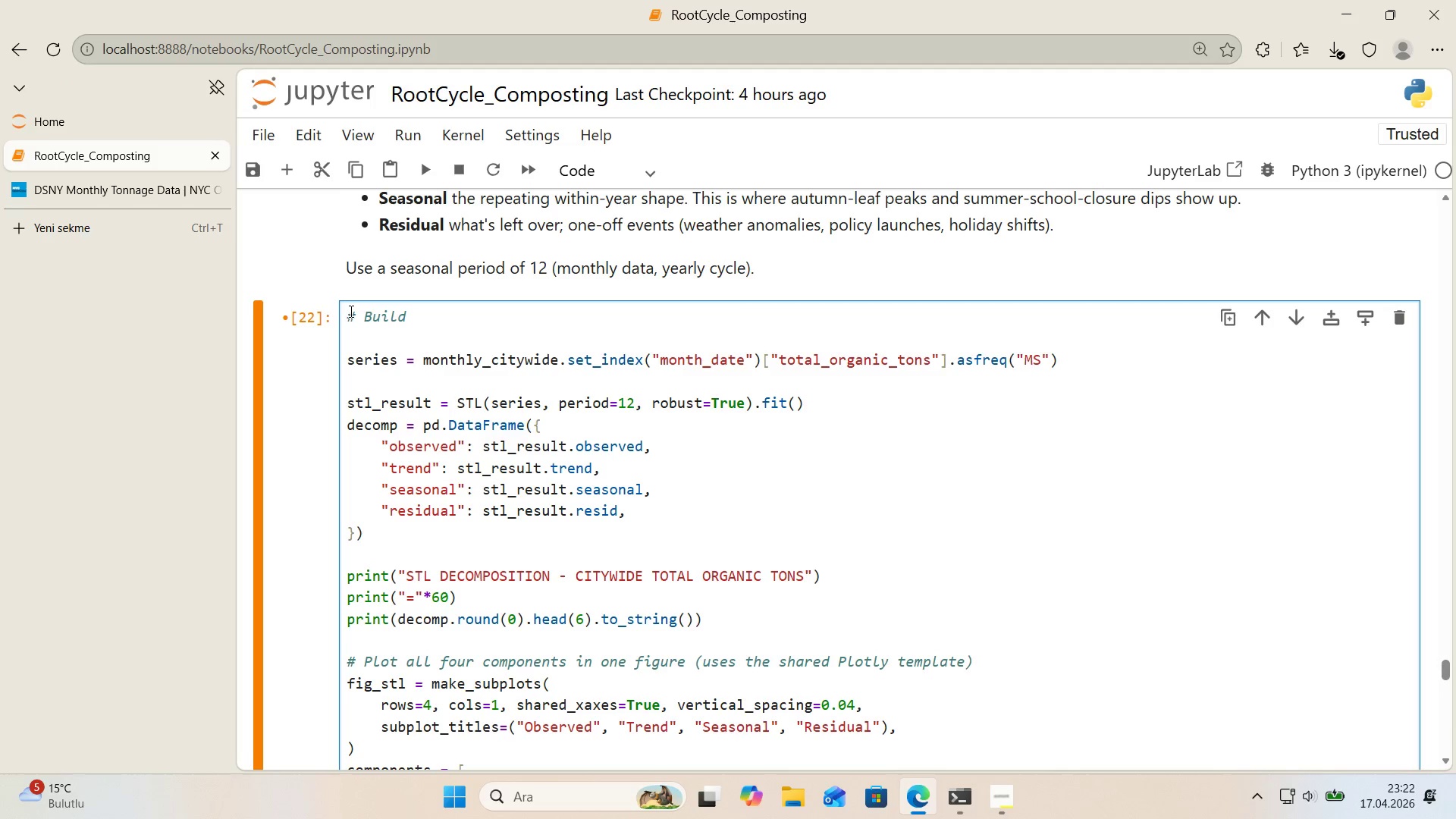 
type( FULL MONTHLY SER'ES *()
 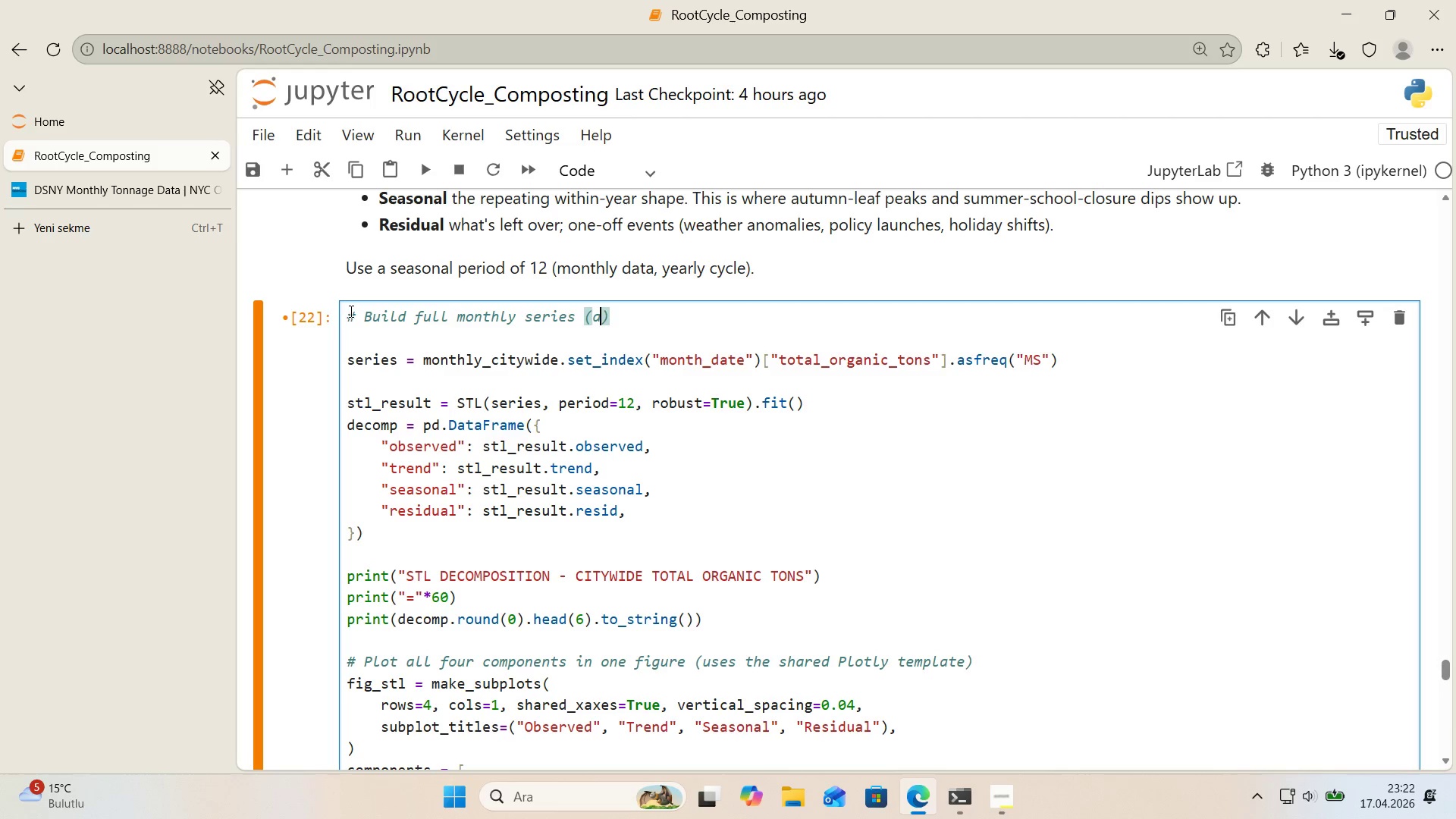 
 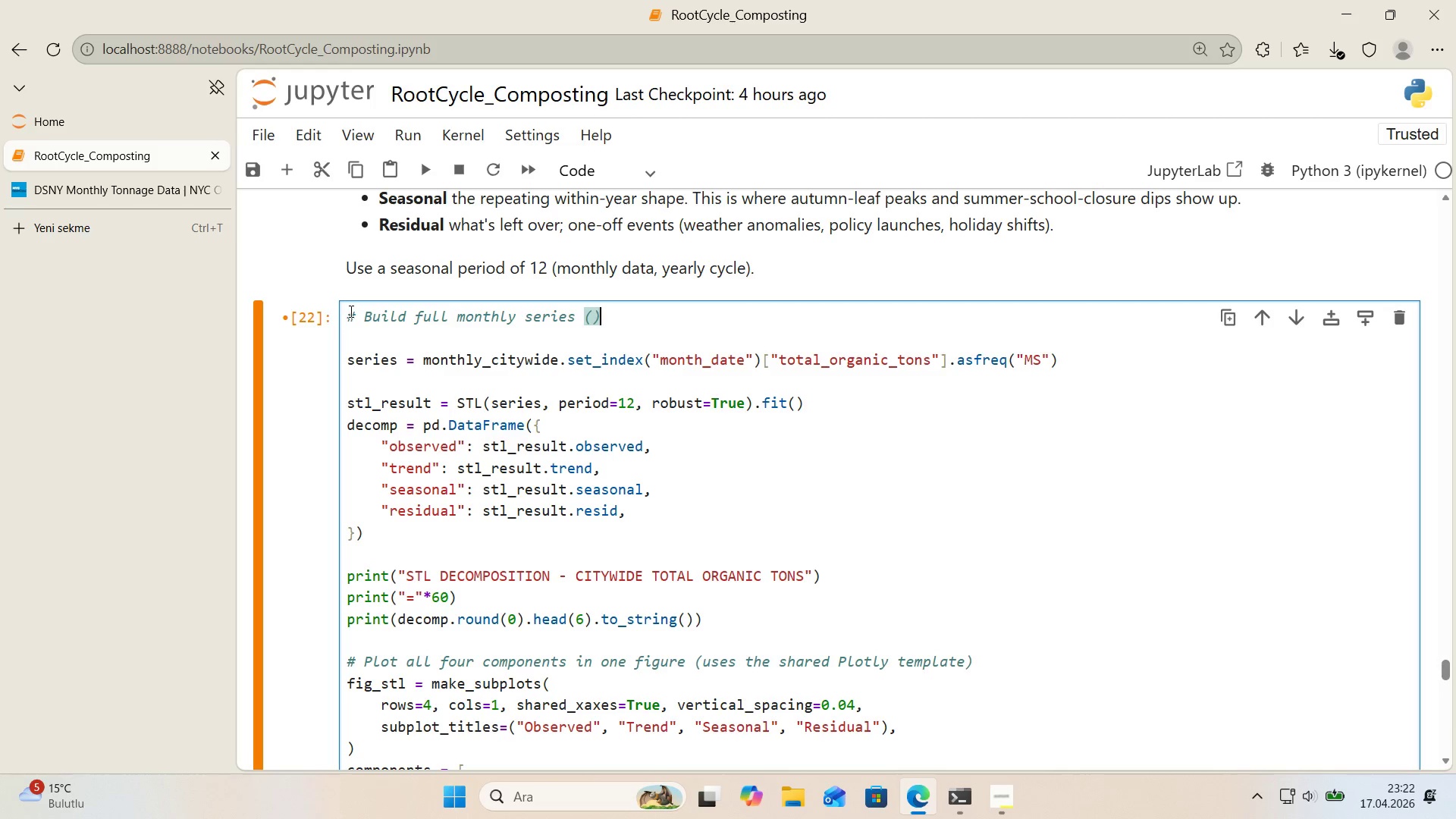 
key(ArrowLeft)
 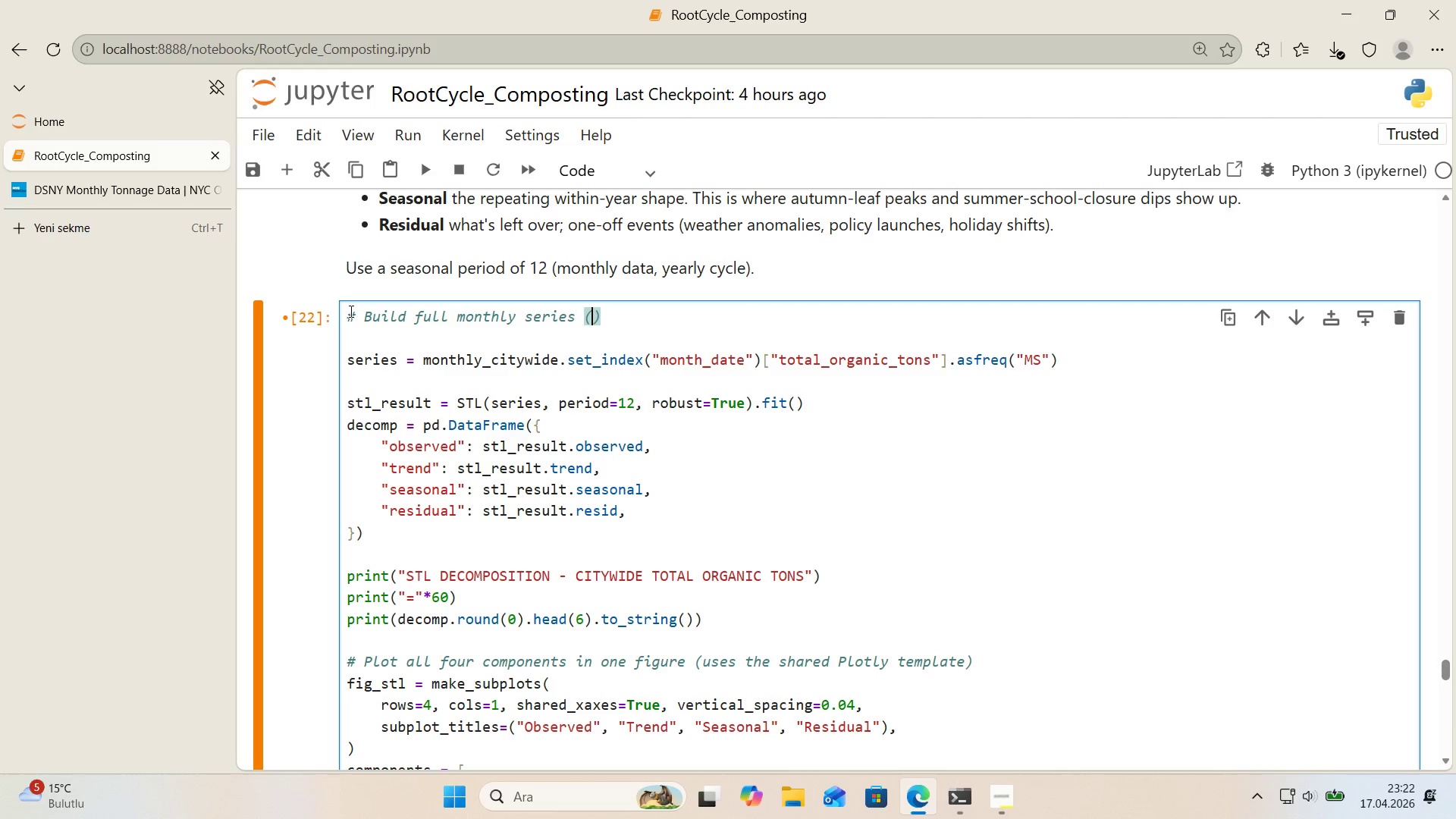 
type(ALL H'STORY)
 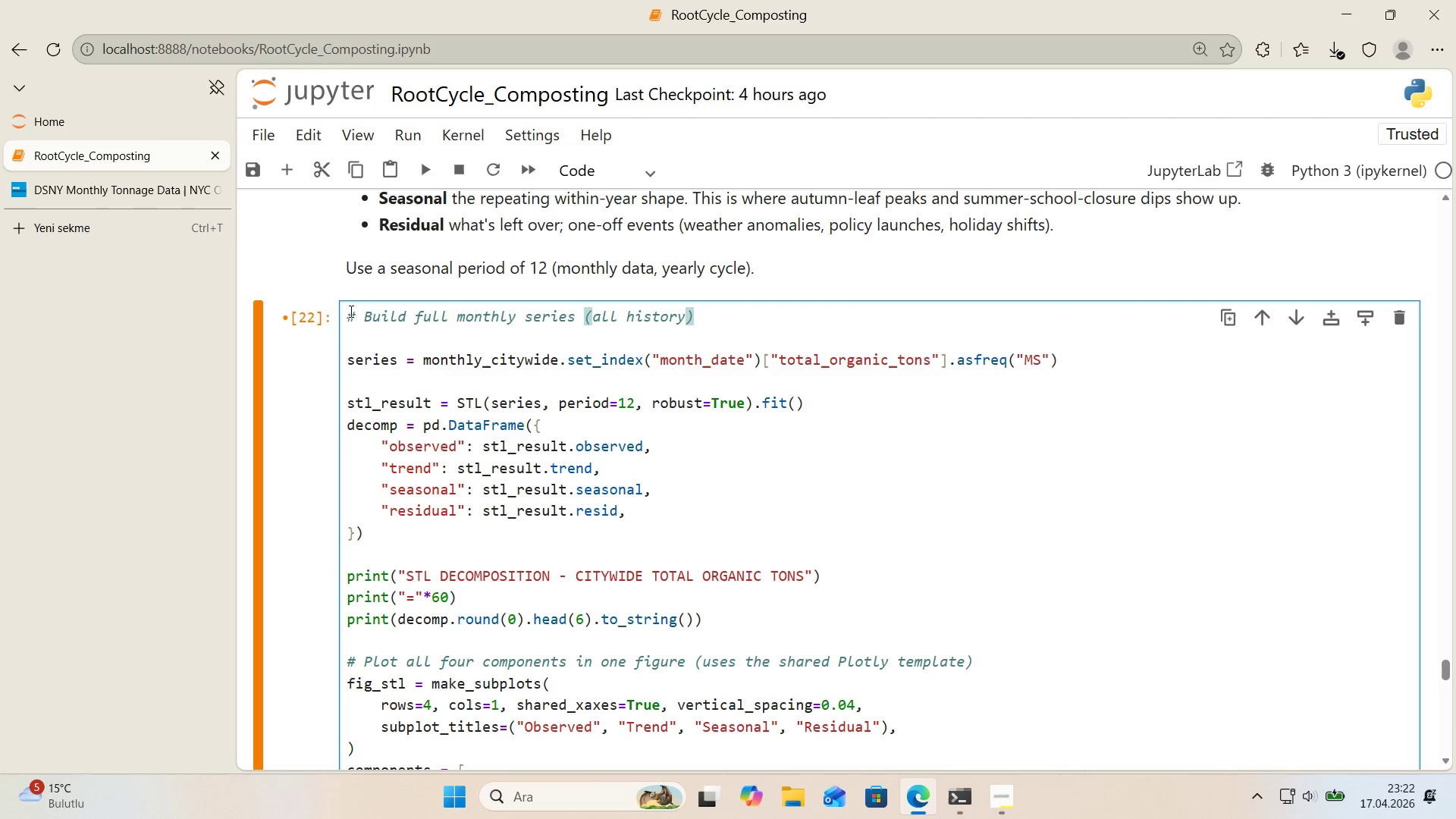 
key(ArrowRight)
 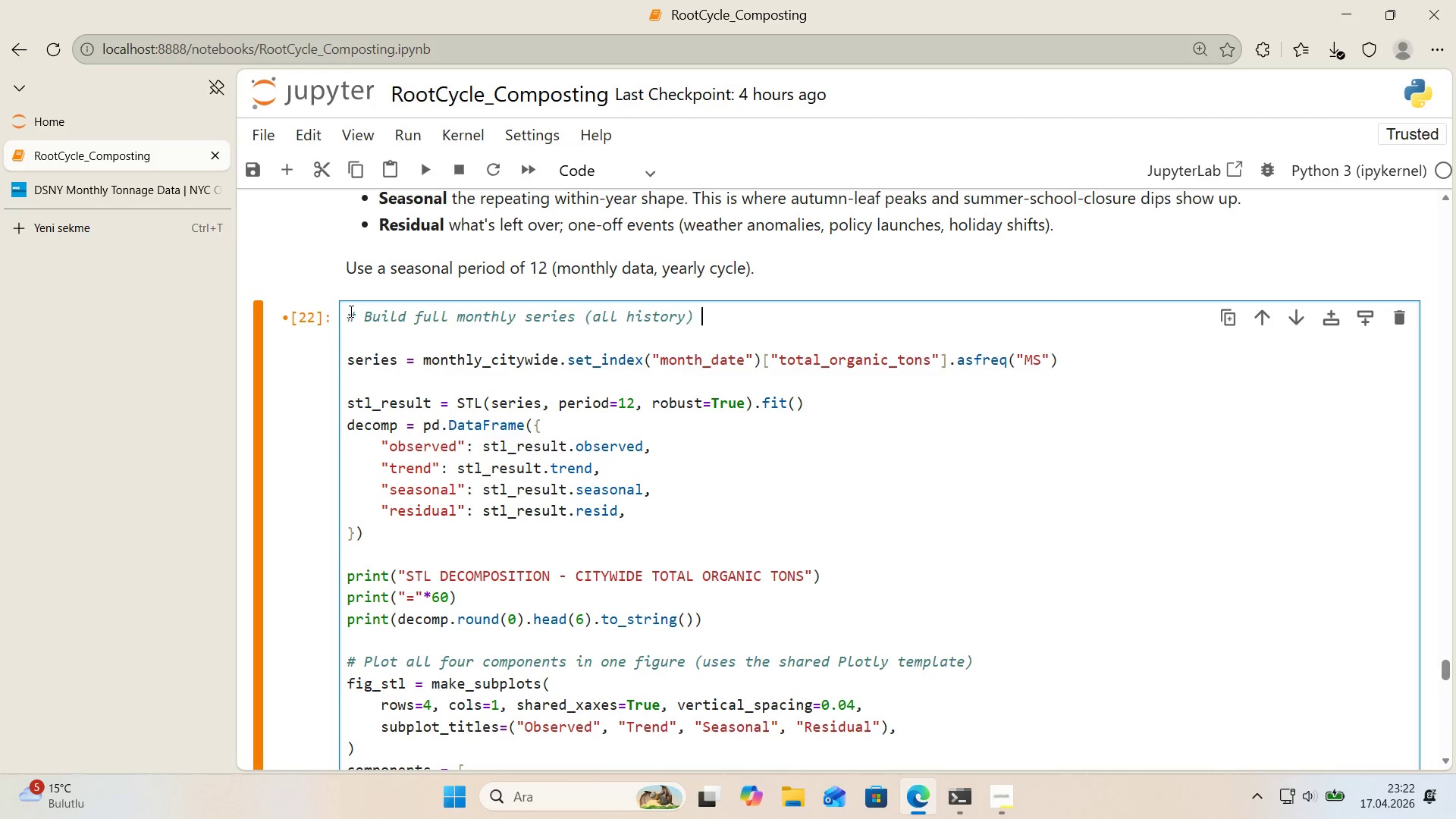 
type( FOR tl)
key(Backspace)
key(Backspace)
type(stk)
key(Backspace)
type(l -24)
 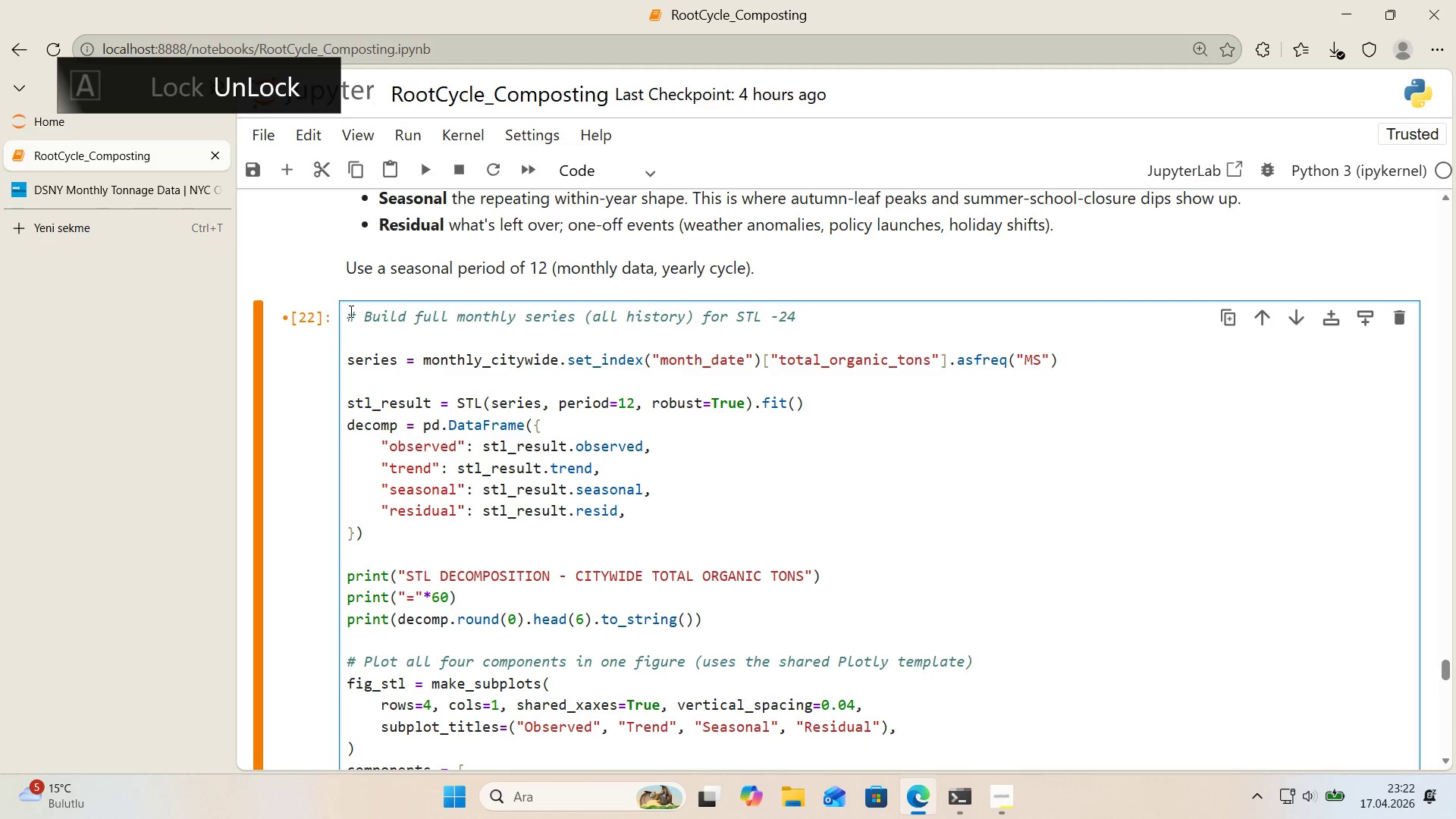 
key(ArrowLeft)
 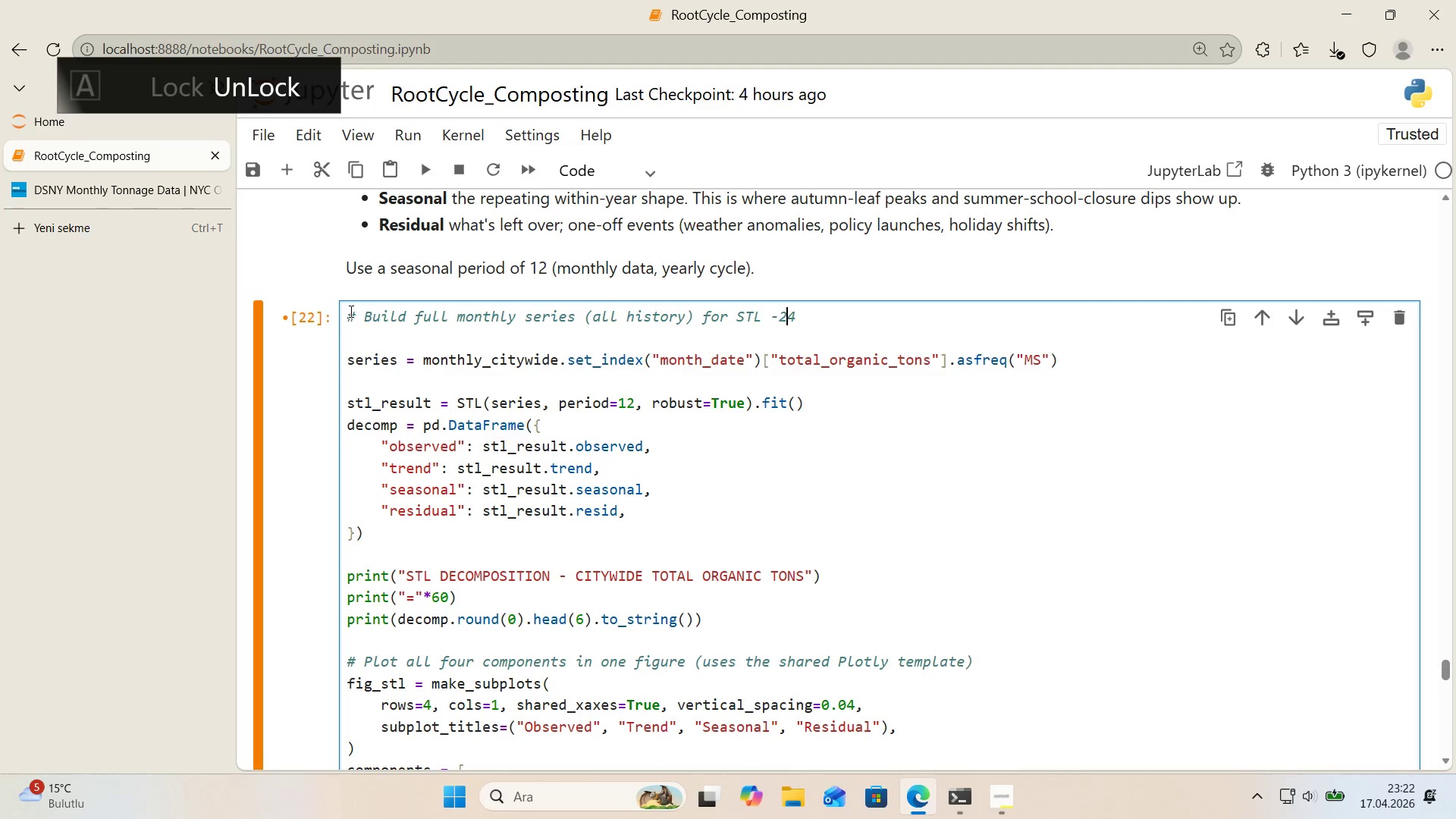 
key(ArrowLeft)
 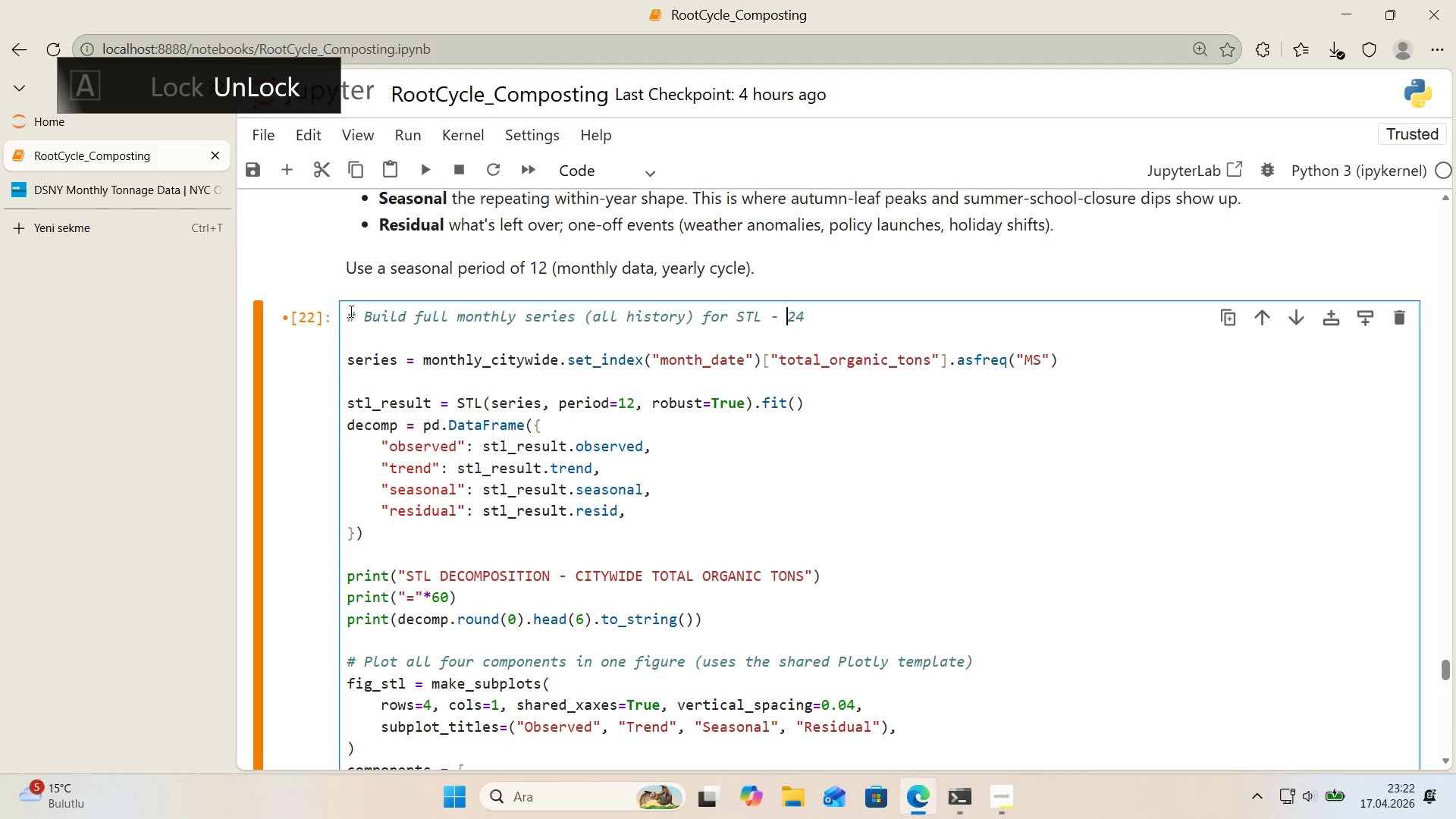 
key(Space)
 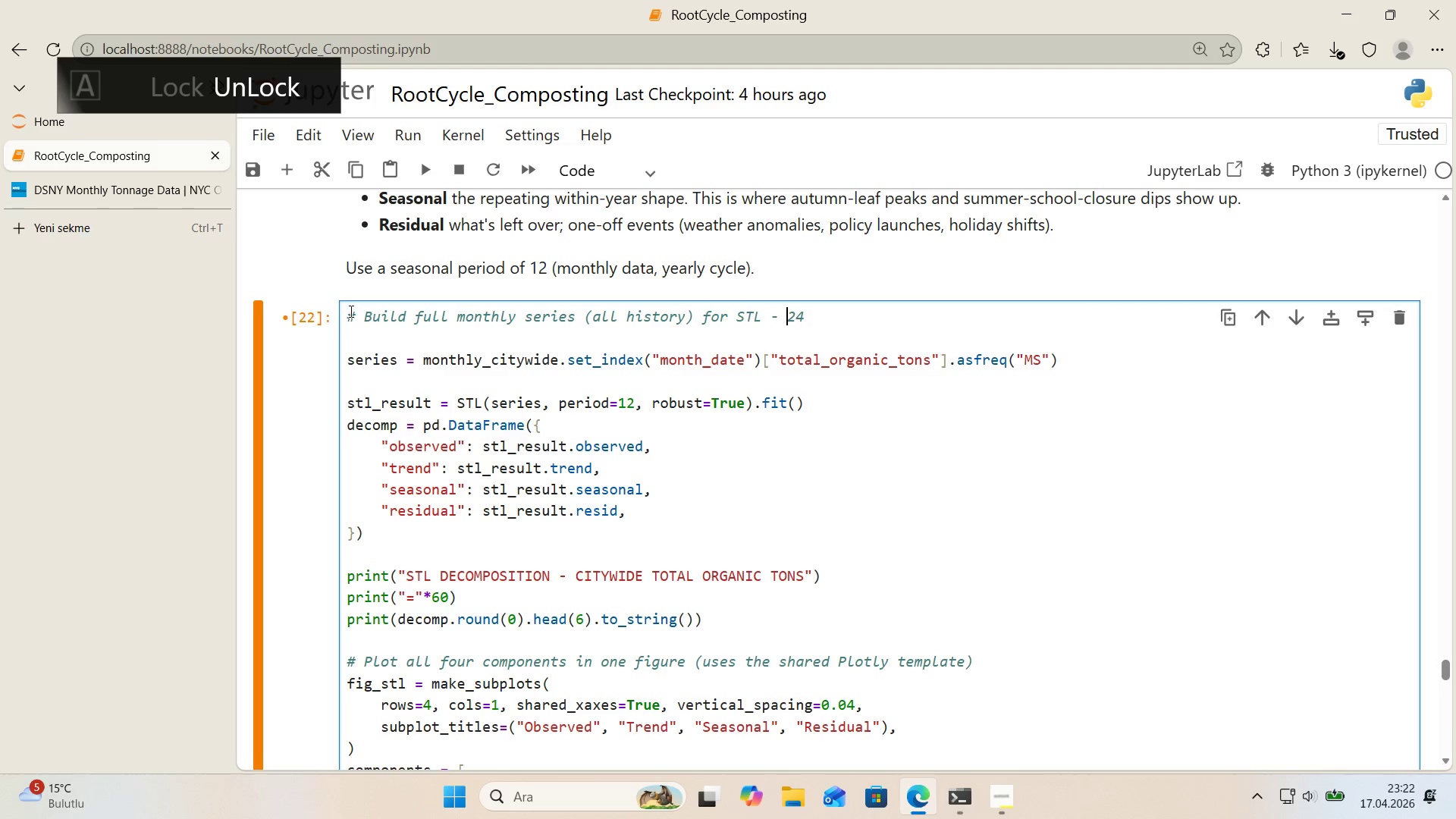 
key(ArrowRight)
 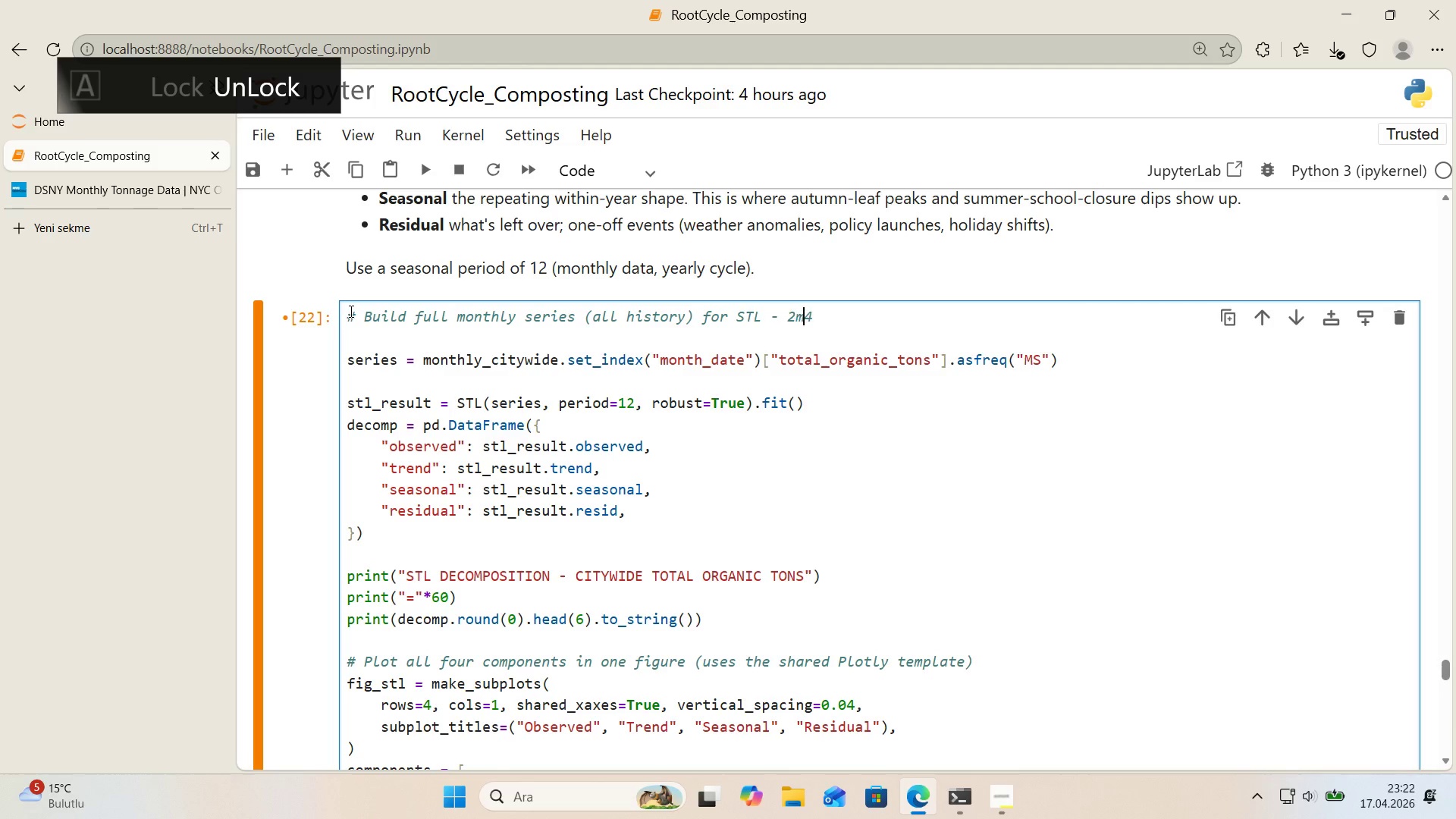 
key(M)
 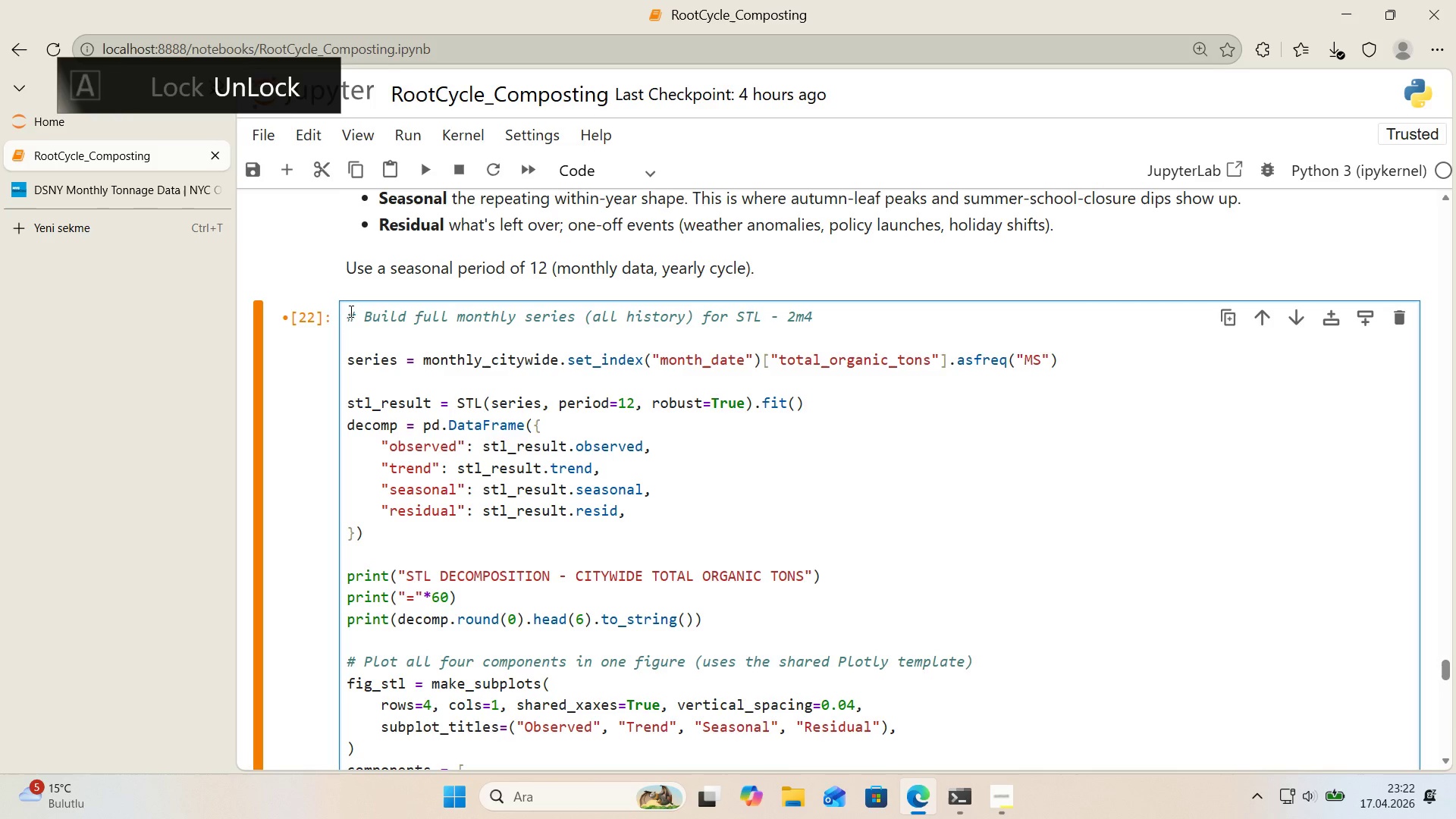 
key(Backspace)
 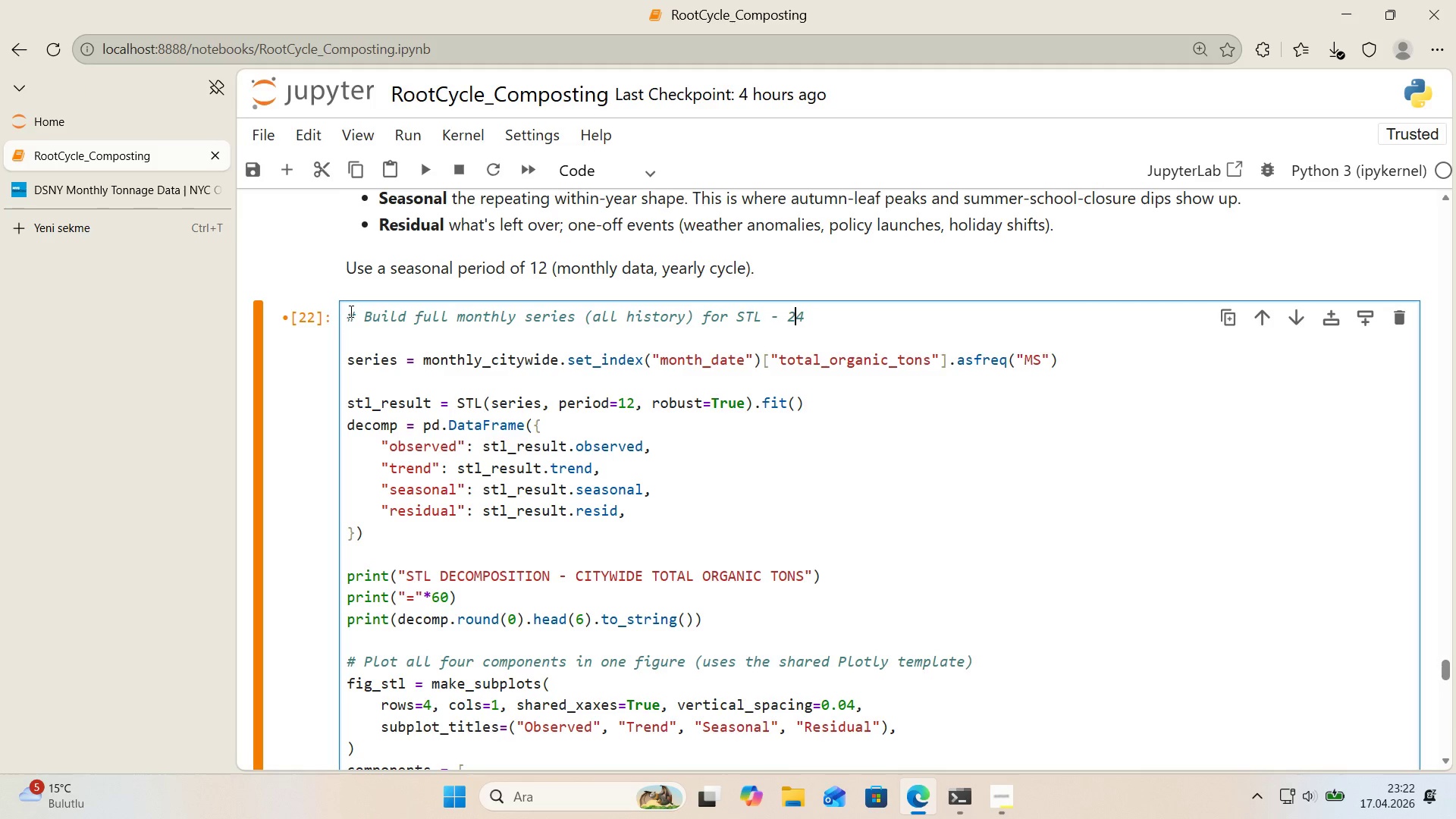 
key(ArrowRight)
 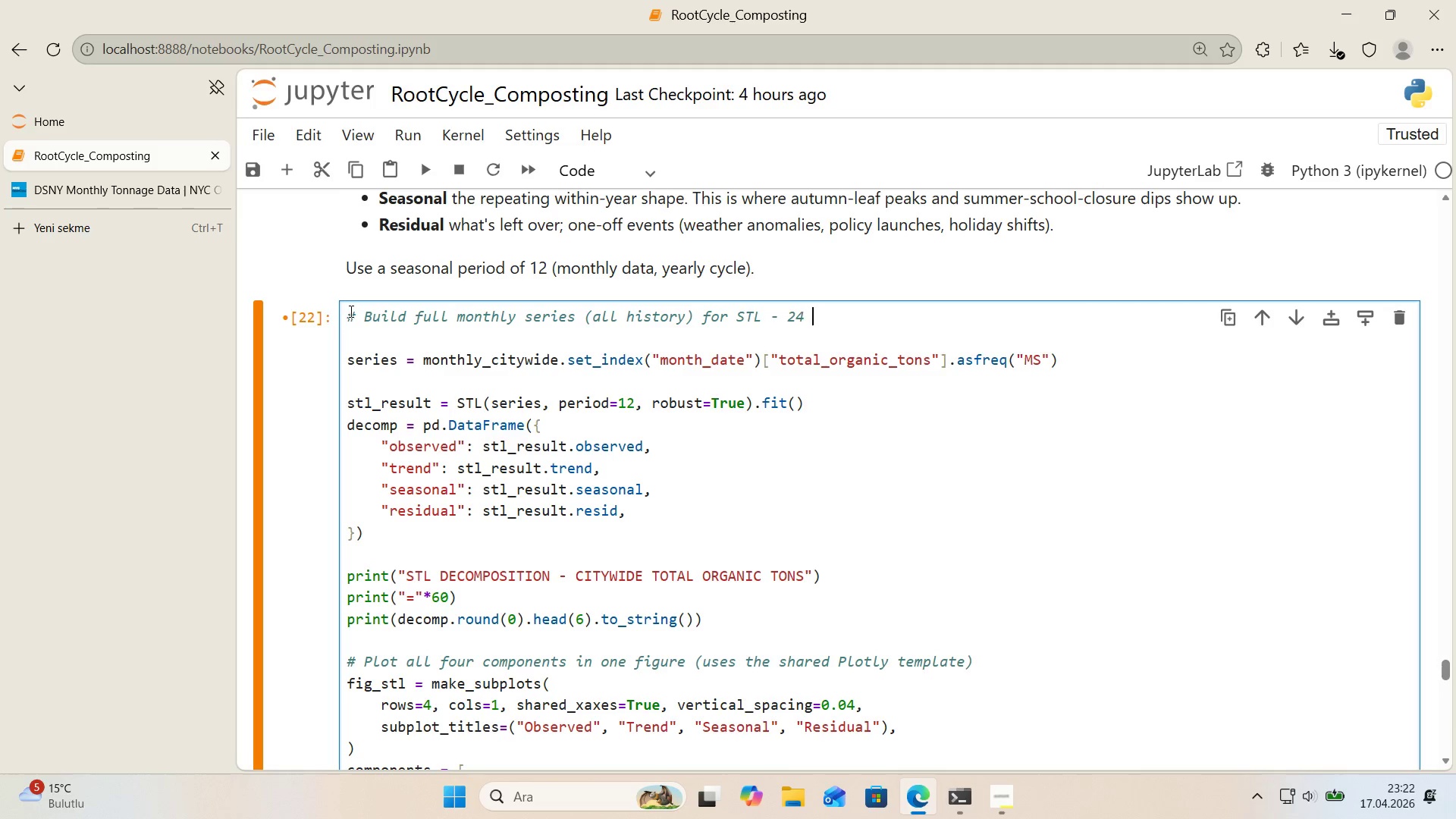 
type( MONTHS 'S TOO HOW')
key(Backspace)
key(Backspace)
key(Backspace)
key(Backspace)
type(SWHO)
key(Backspace)
key(Backspace)
key(Backspace)
type(HOW'NG)
key(Backspace)
key(Backspace)
key(Backspace)
key(Backspace)
type(RT)
 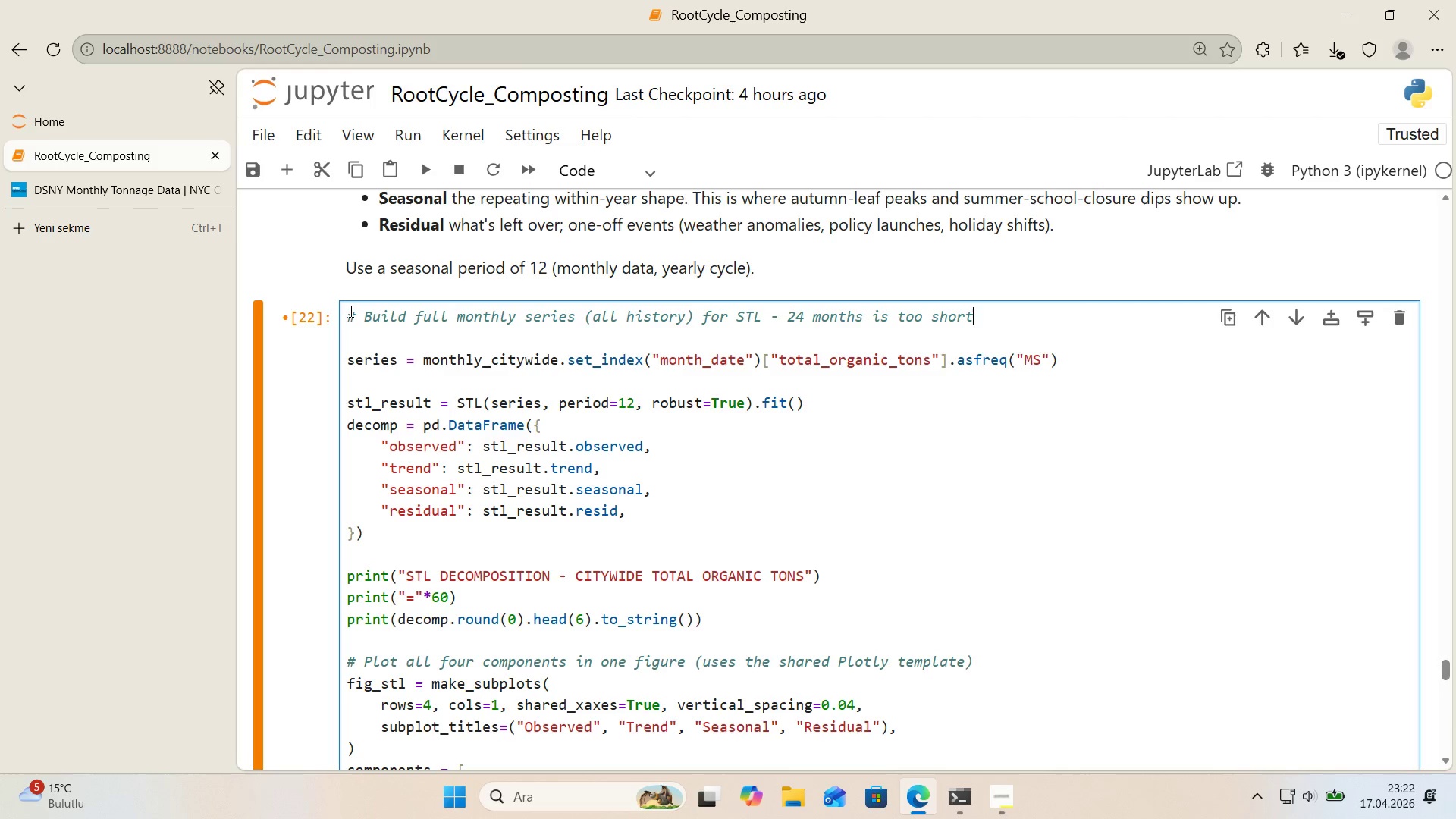 
key(Enter)
 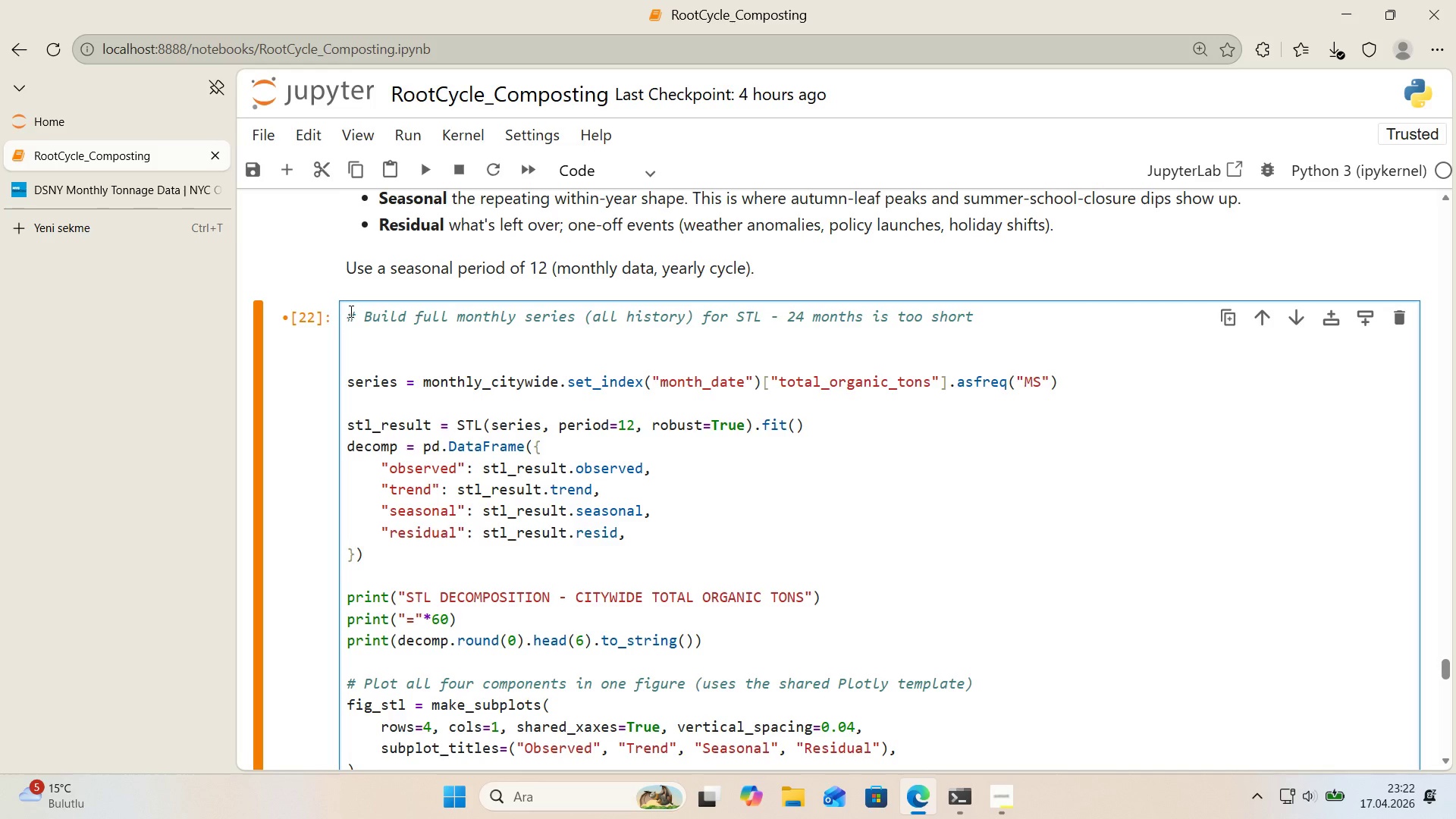 
key(Alt+Control+AltRight)
 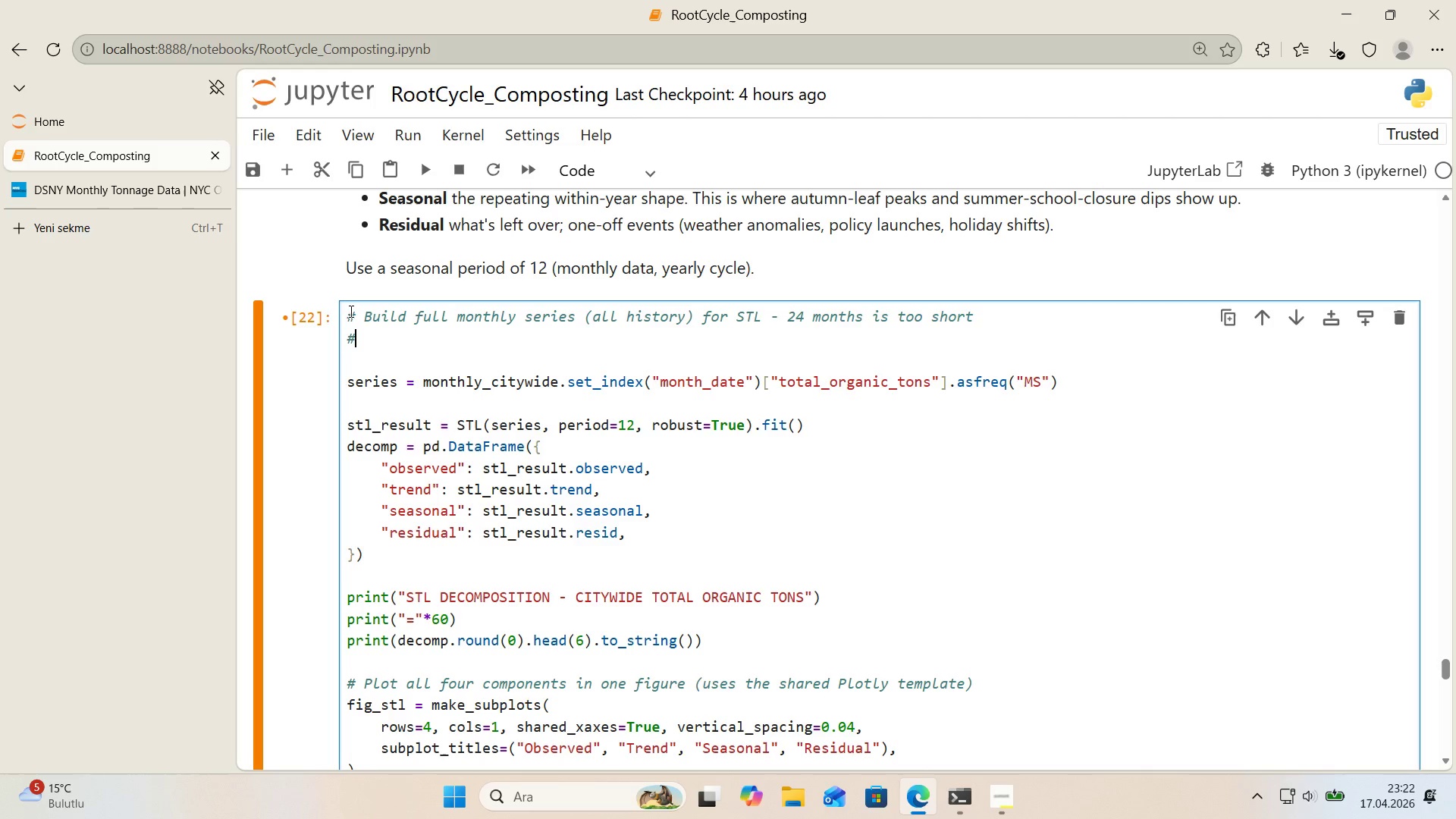 
key(Control+ControlLeft)
 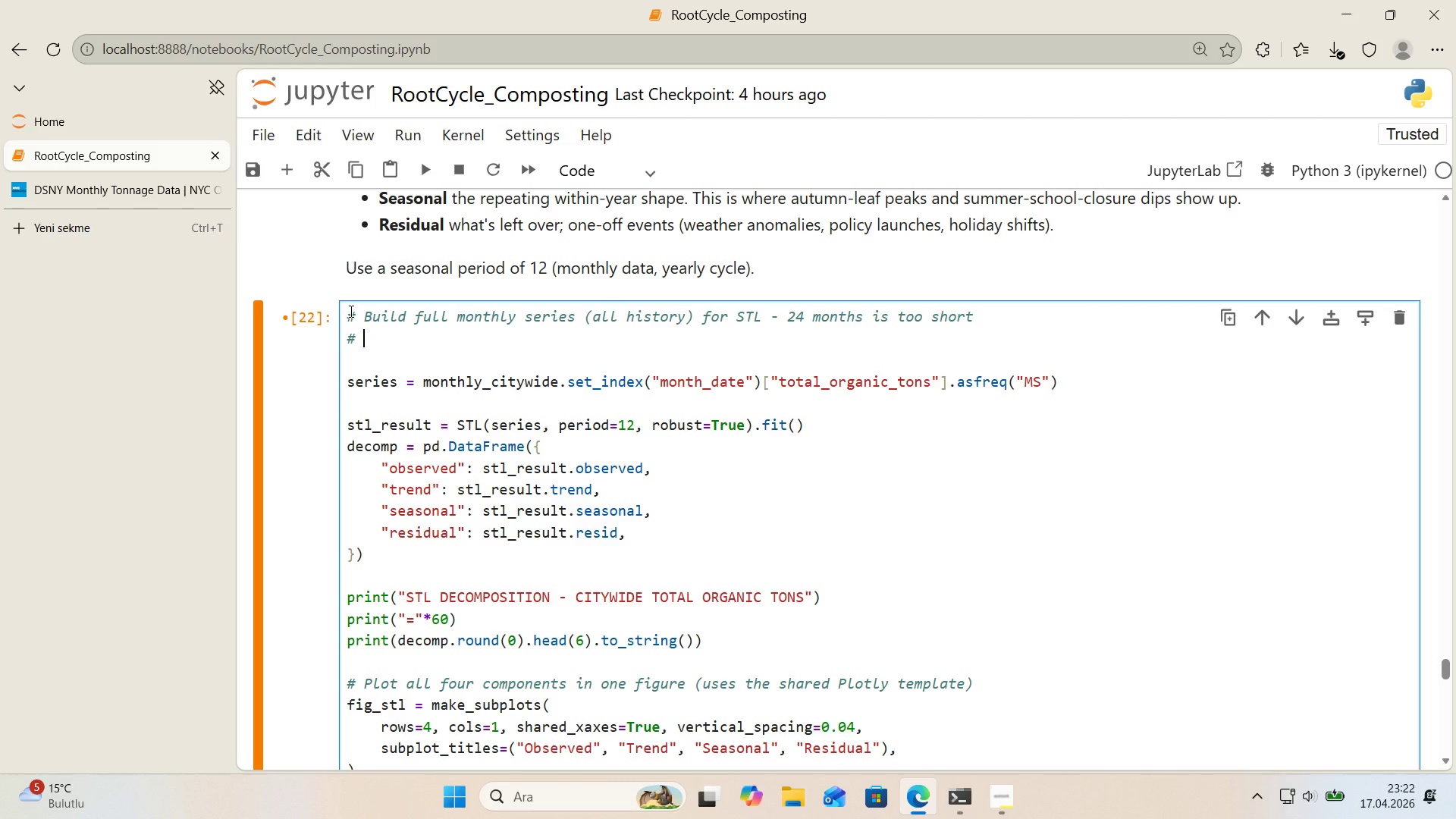 
key(Alt+Control+3)
 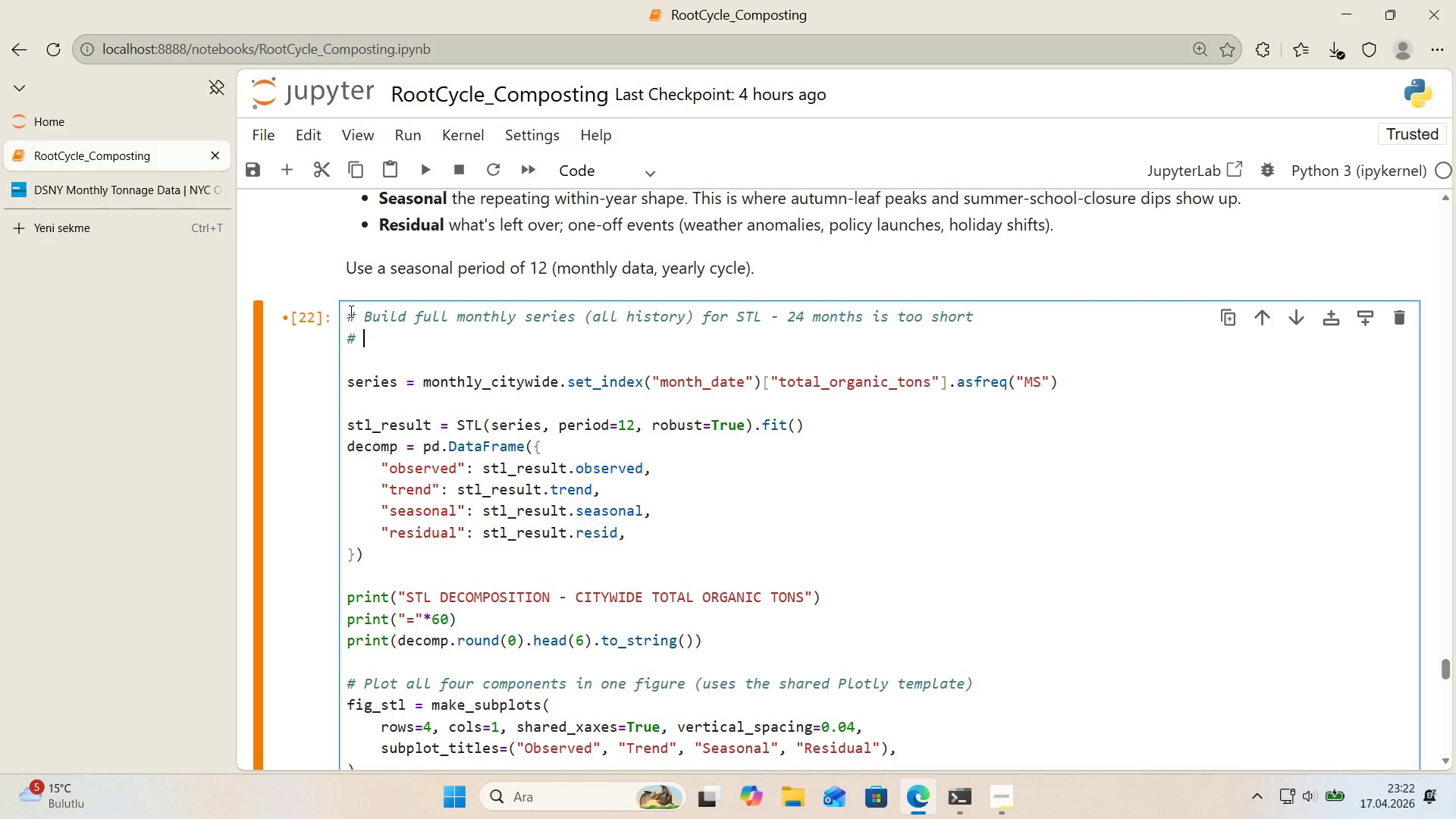 
type( FOR stl TO 'SOLATE A CLEAN CS)
key(Backspace)
key(Backspace)
type(SEASONAL PATTERN FROM THE TREND GWOR)
key(Backspace)
key(Backspace)
key(Backspace)
type(ROWTH.)
 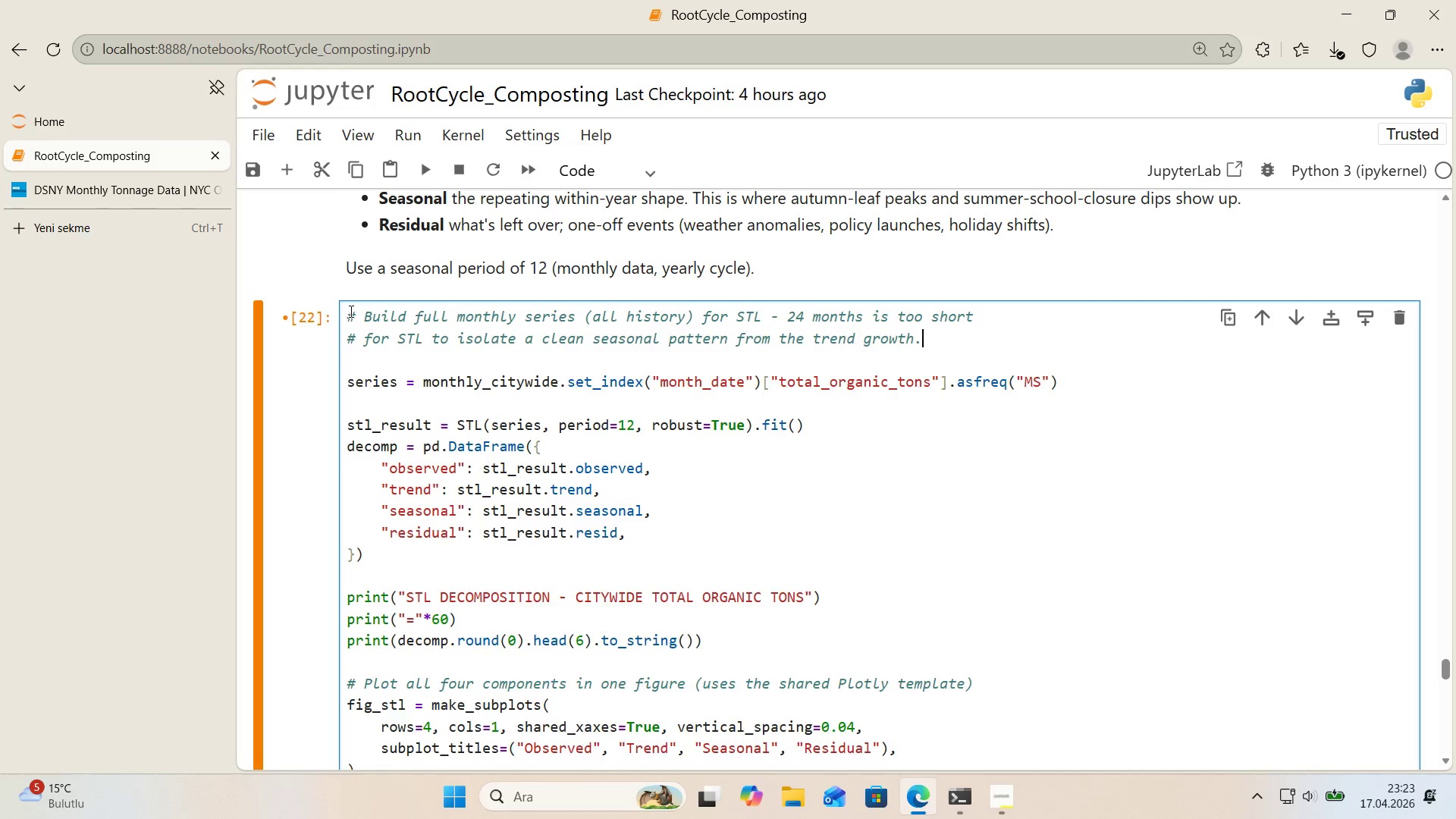 
key(Enter)
 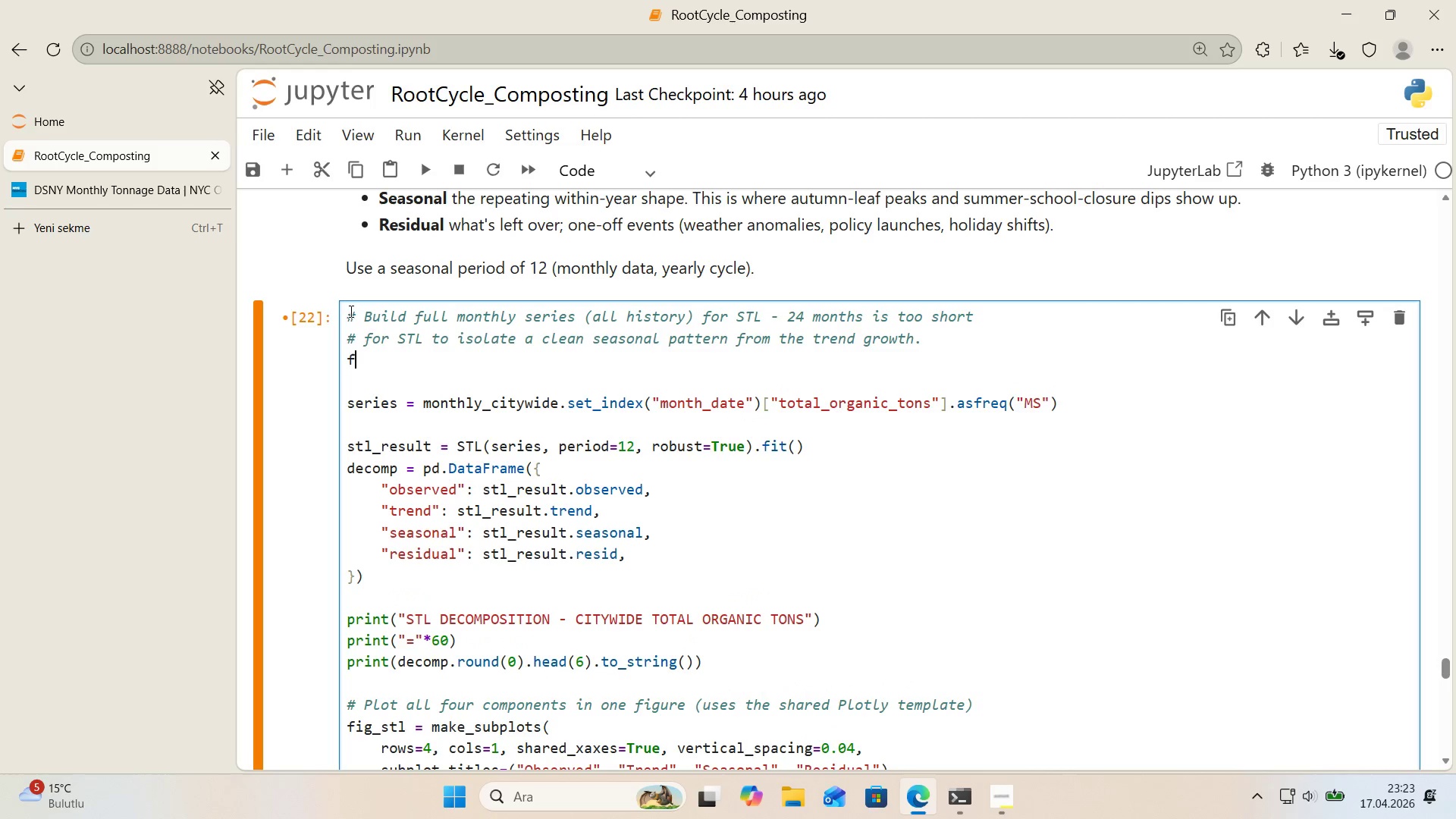 
type(FULLY_MONTHLY ) *()
 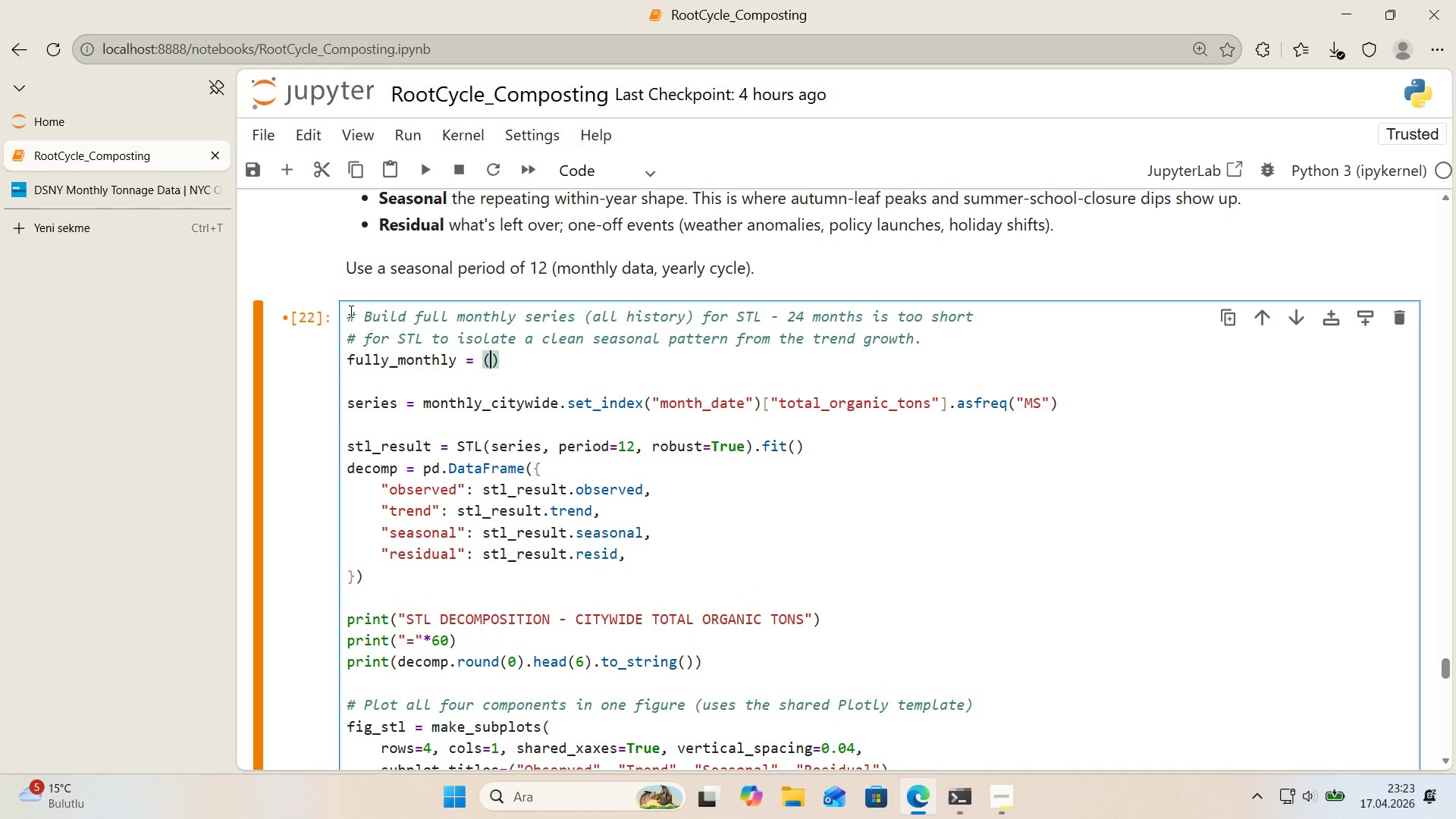 
 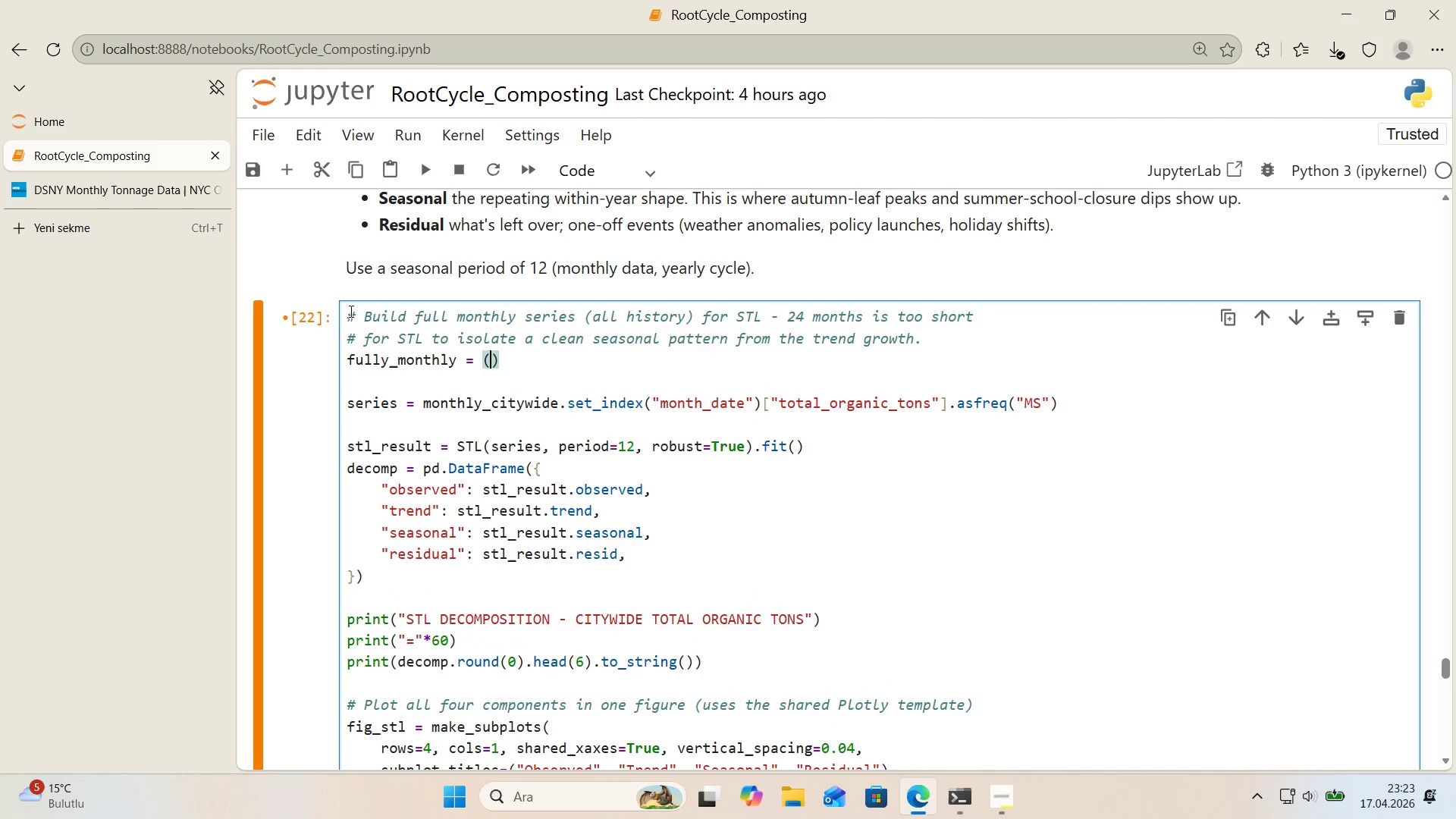 
key(ArrowLeft)
 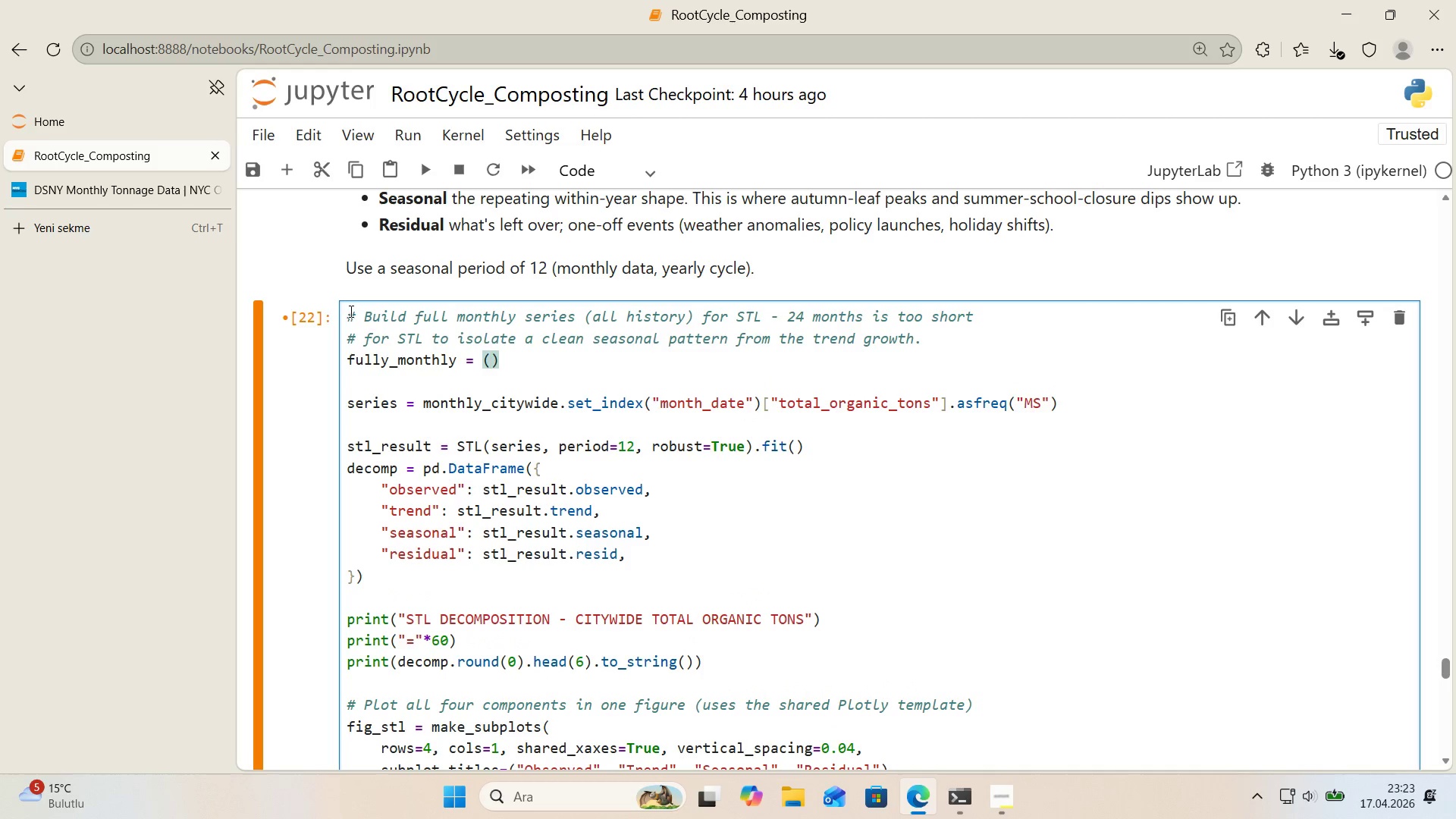 
key(Enter)
 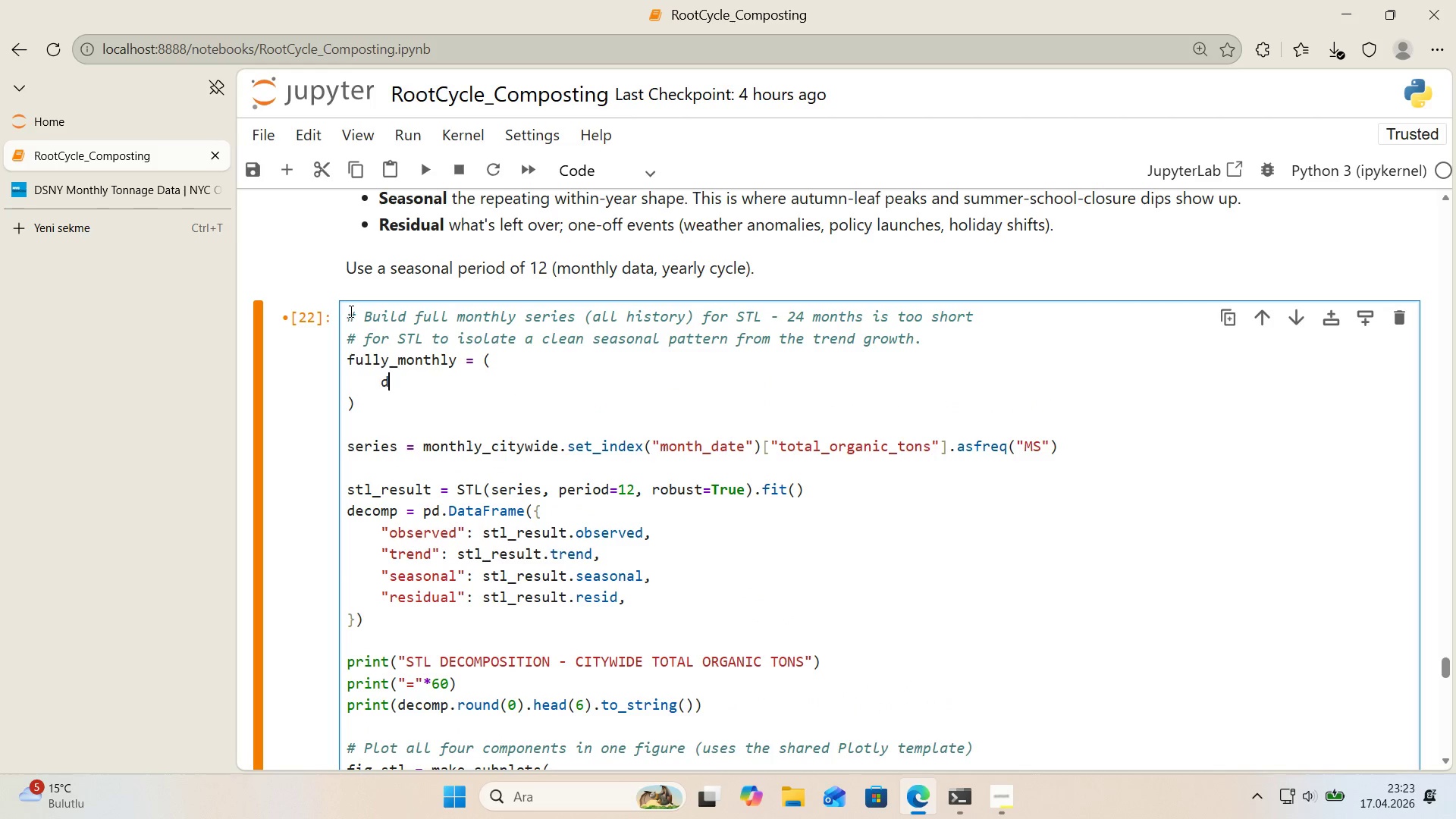 
type(DF_CLEAN.GRPUPBY)
key(Backspace)
key(Backspace)
key(Backspace)
key(Backspace)
key(Backspace)
type(OP)
key(Backspace)
type(UPBY*()
 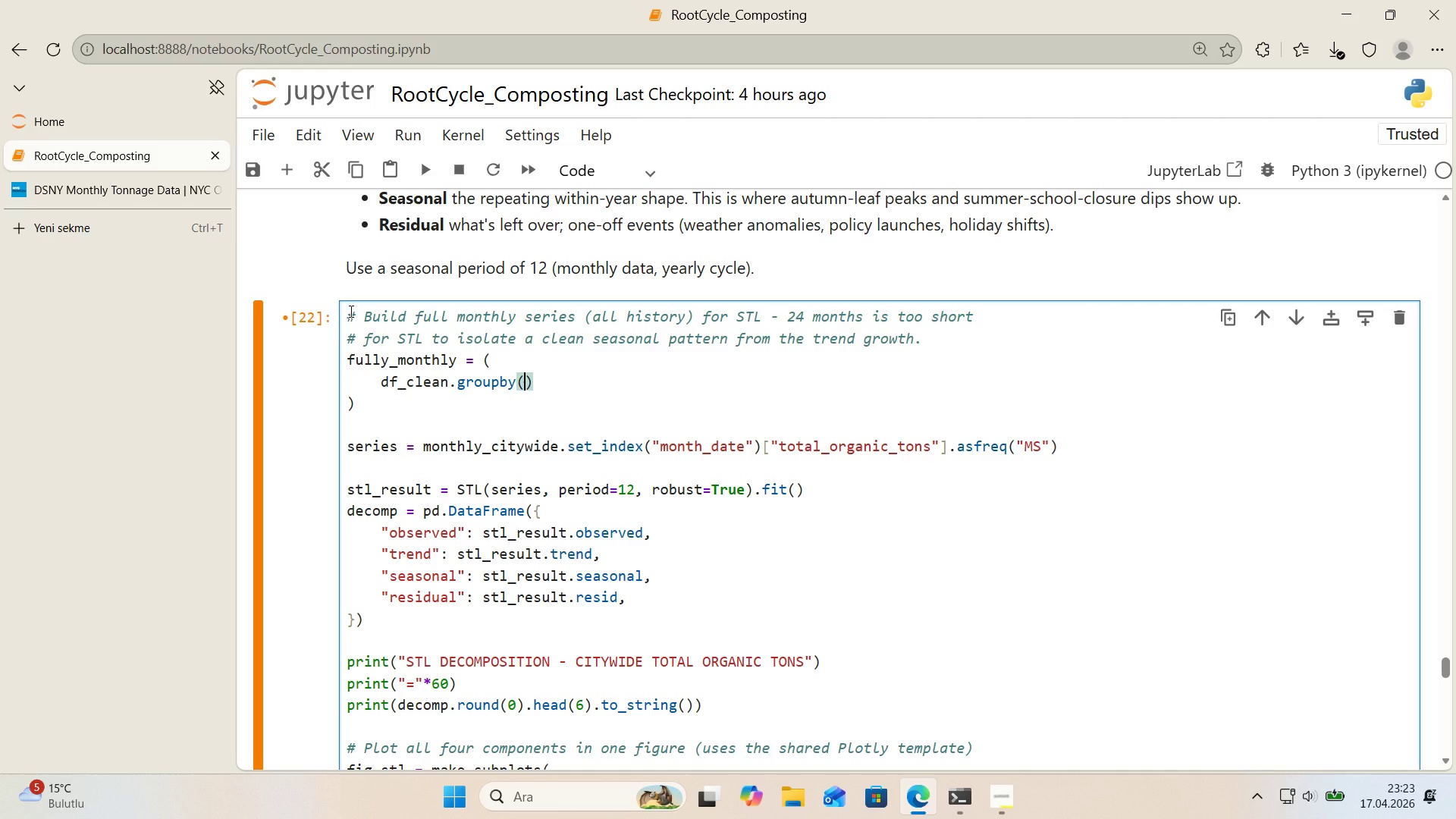 
 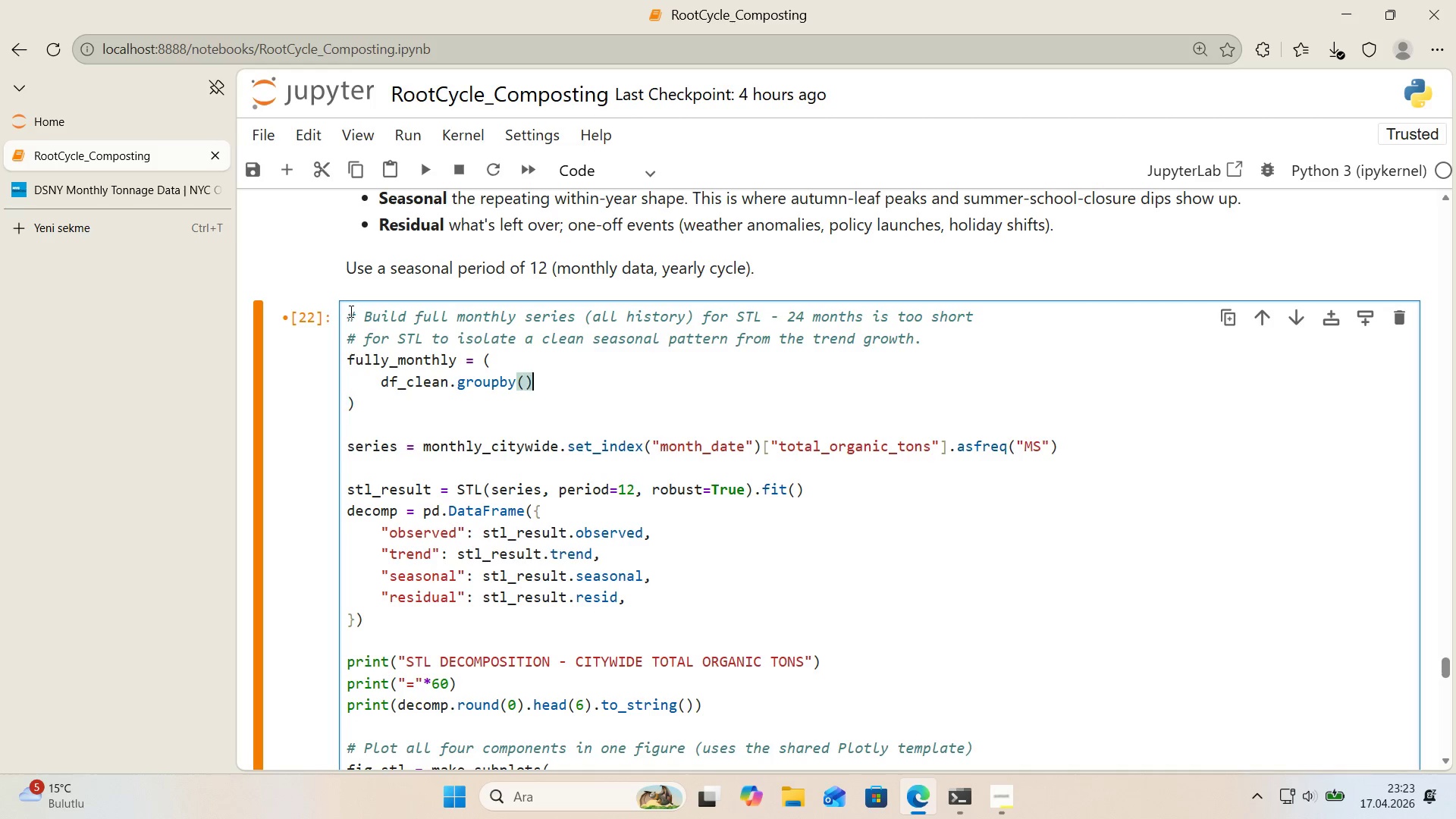 
key(ArrowLeft)
 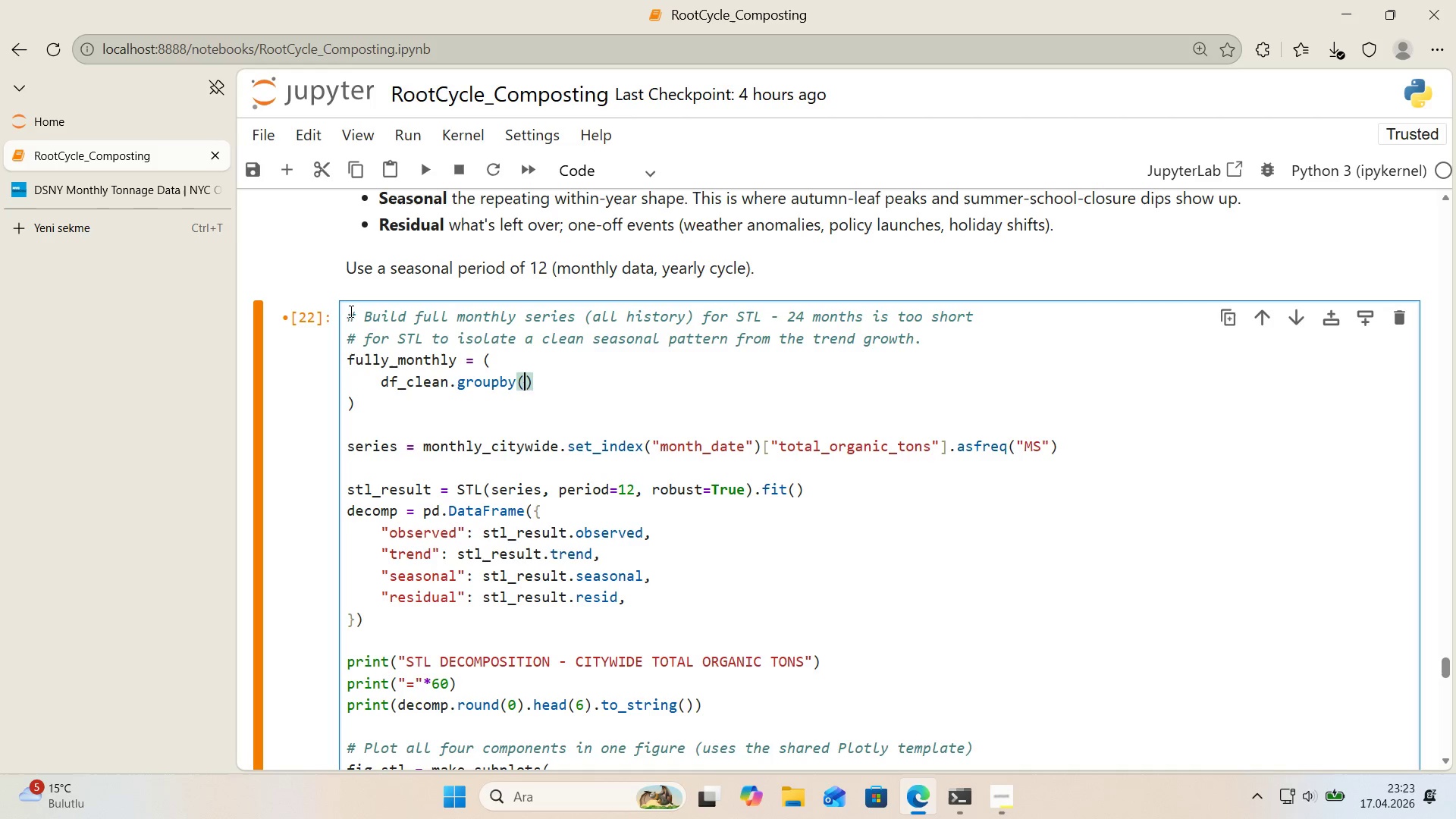 
key(Backquote)
 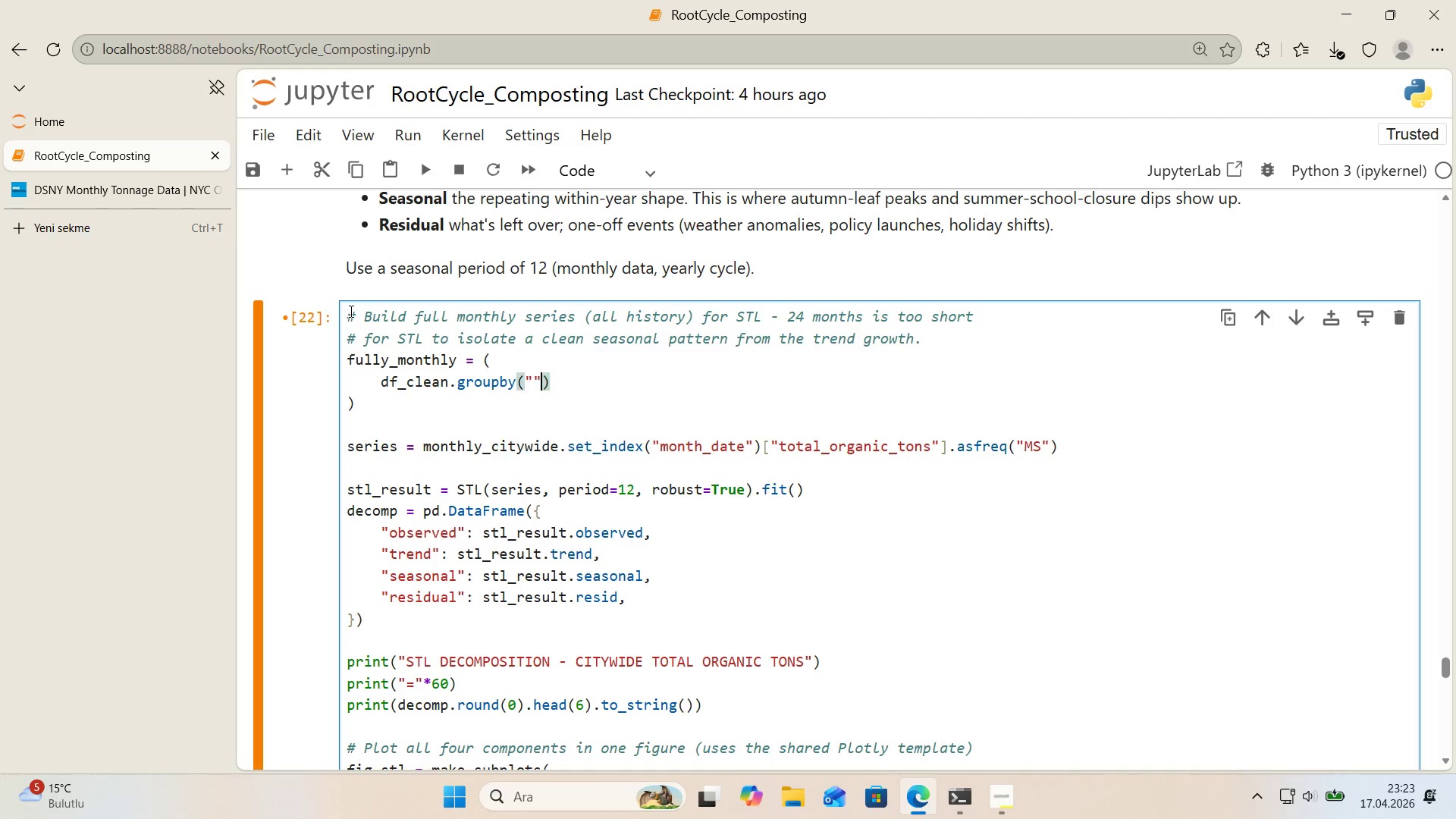 
key(Backquote)
 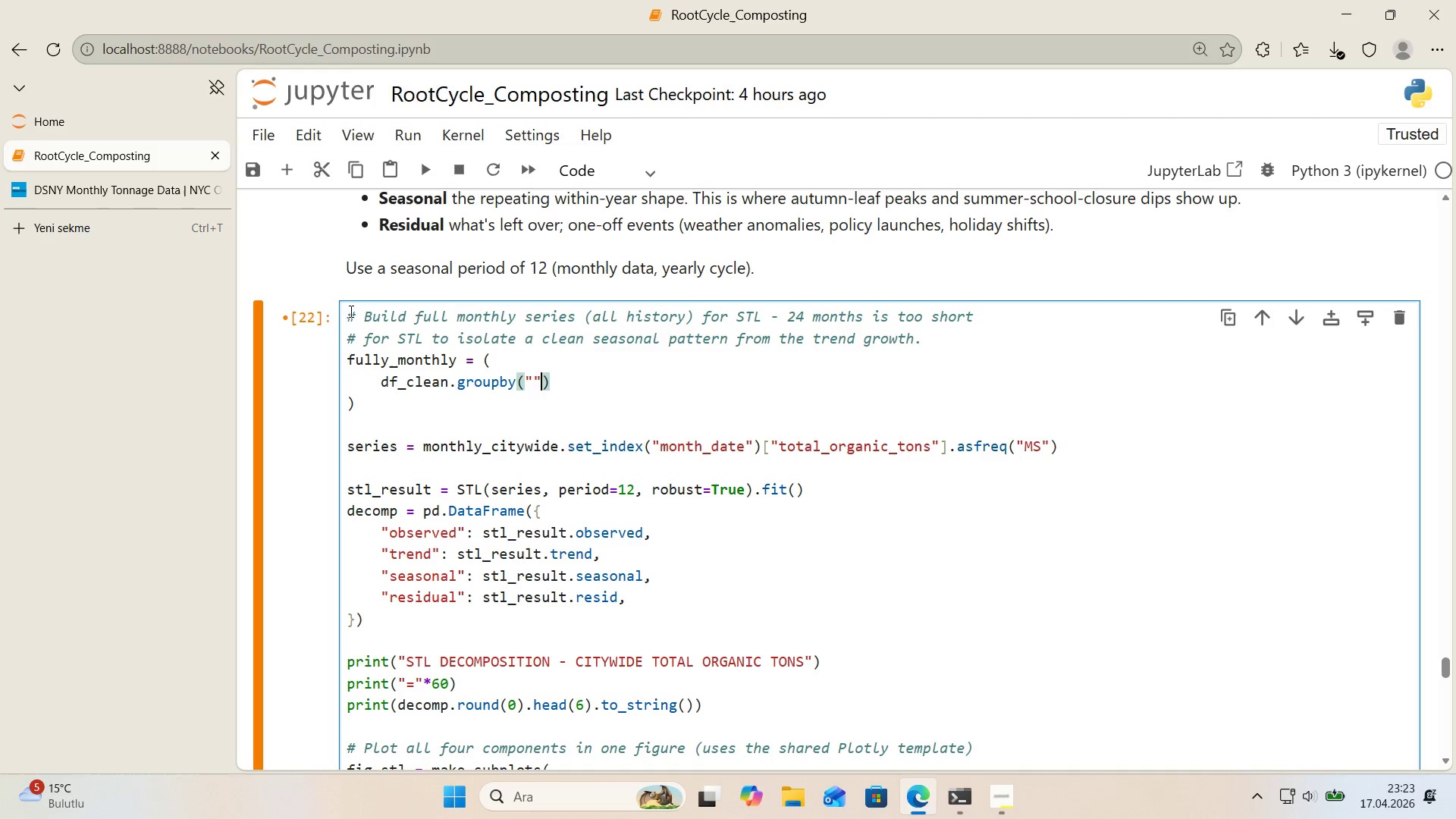 
key(ArrowLeft)
 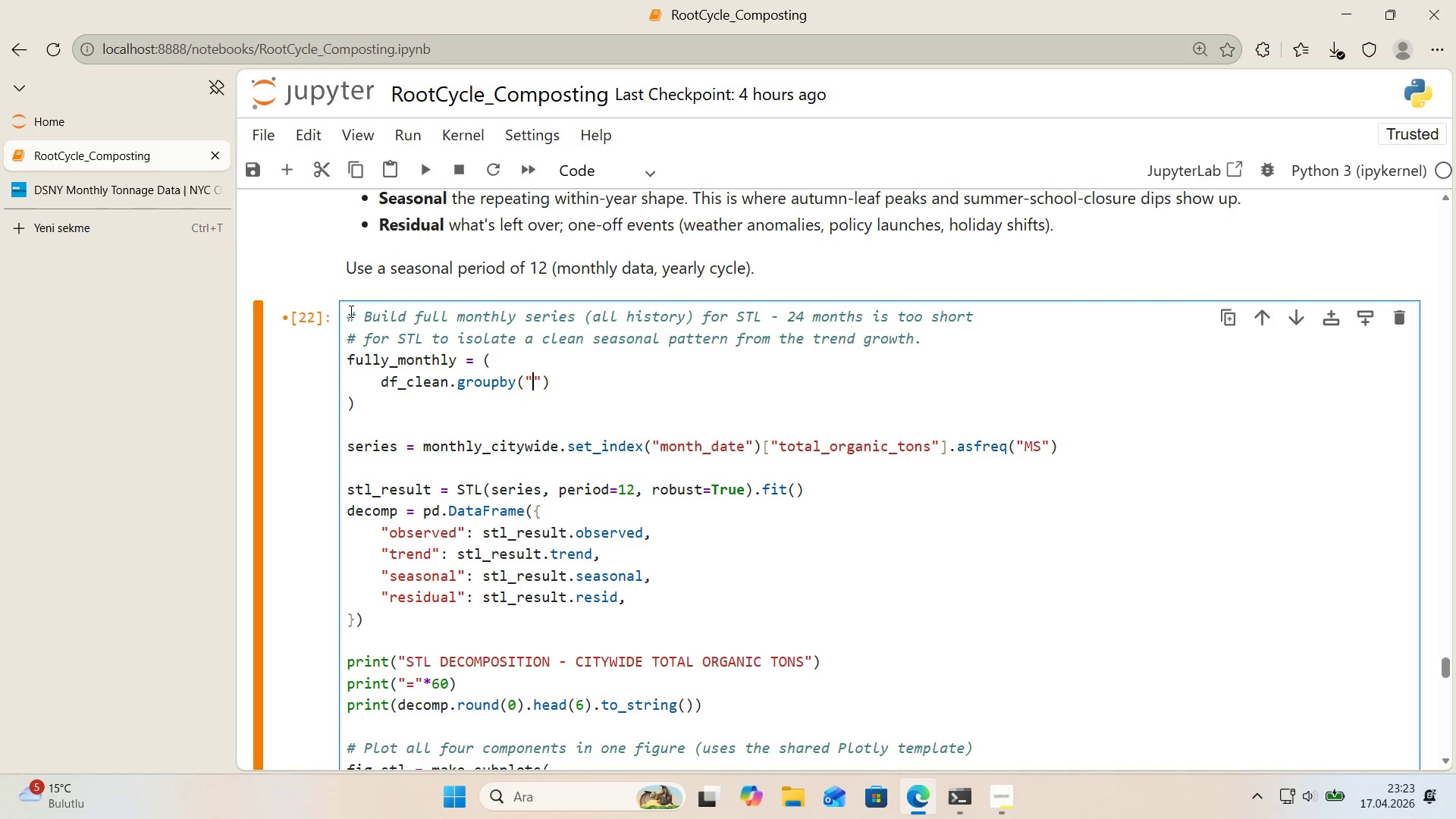 
type(MONTH_DATE)
 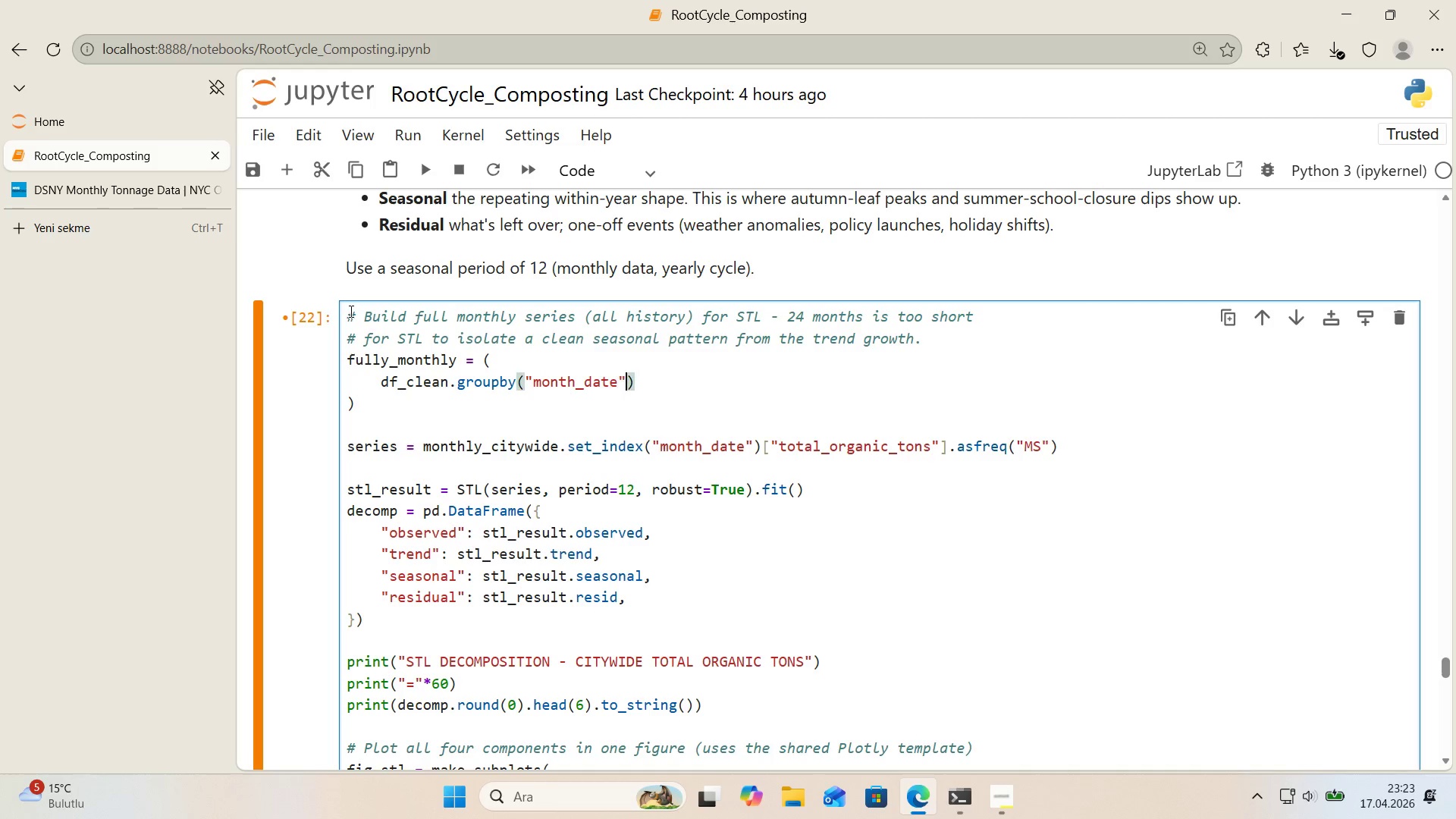 
key(ArrowRight)
 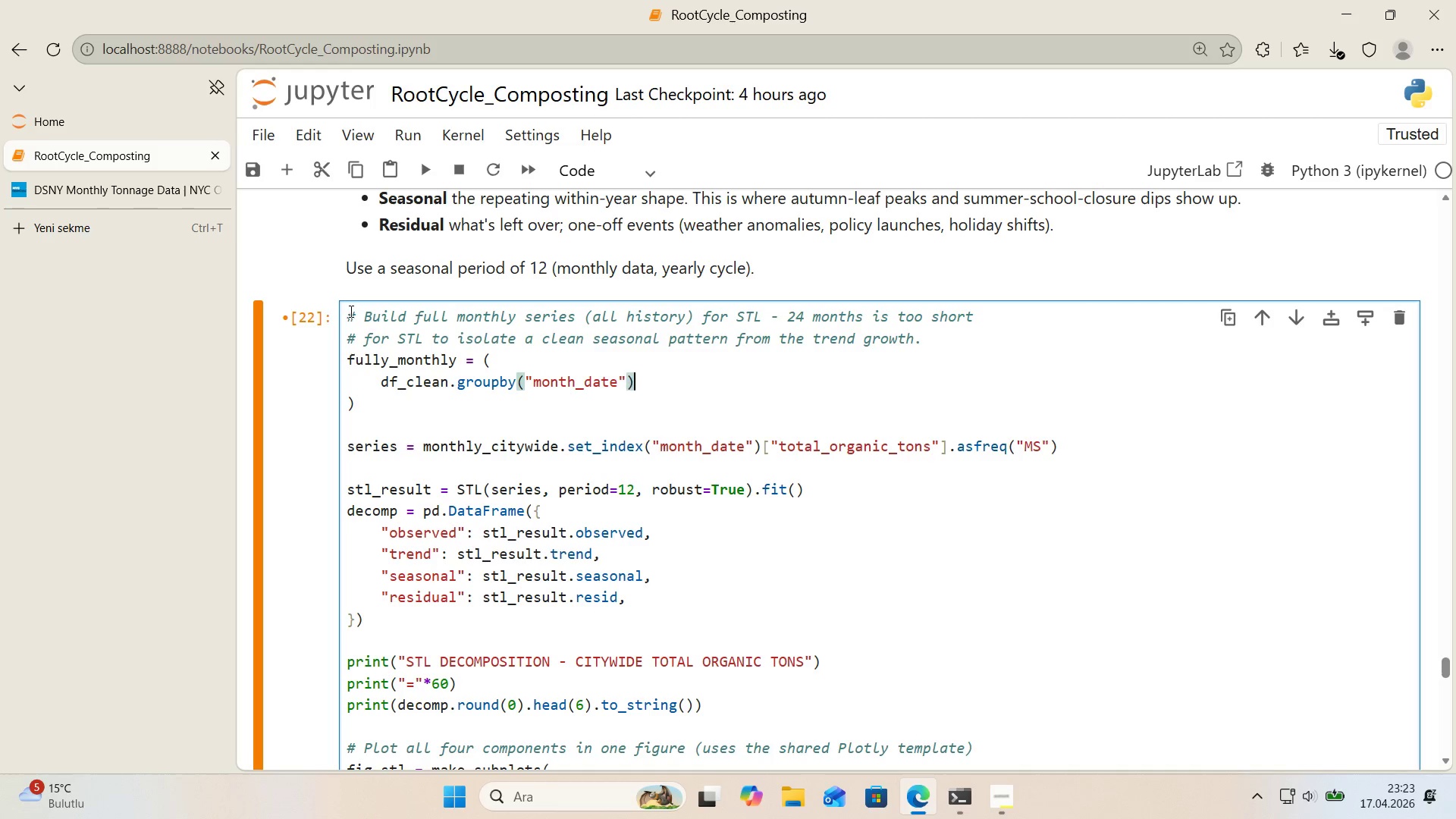 
key(ArrowRight)
 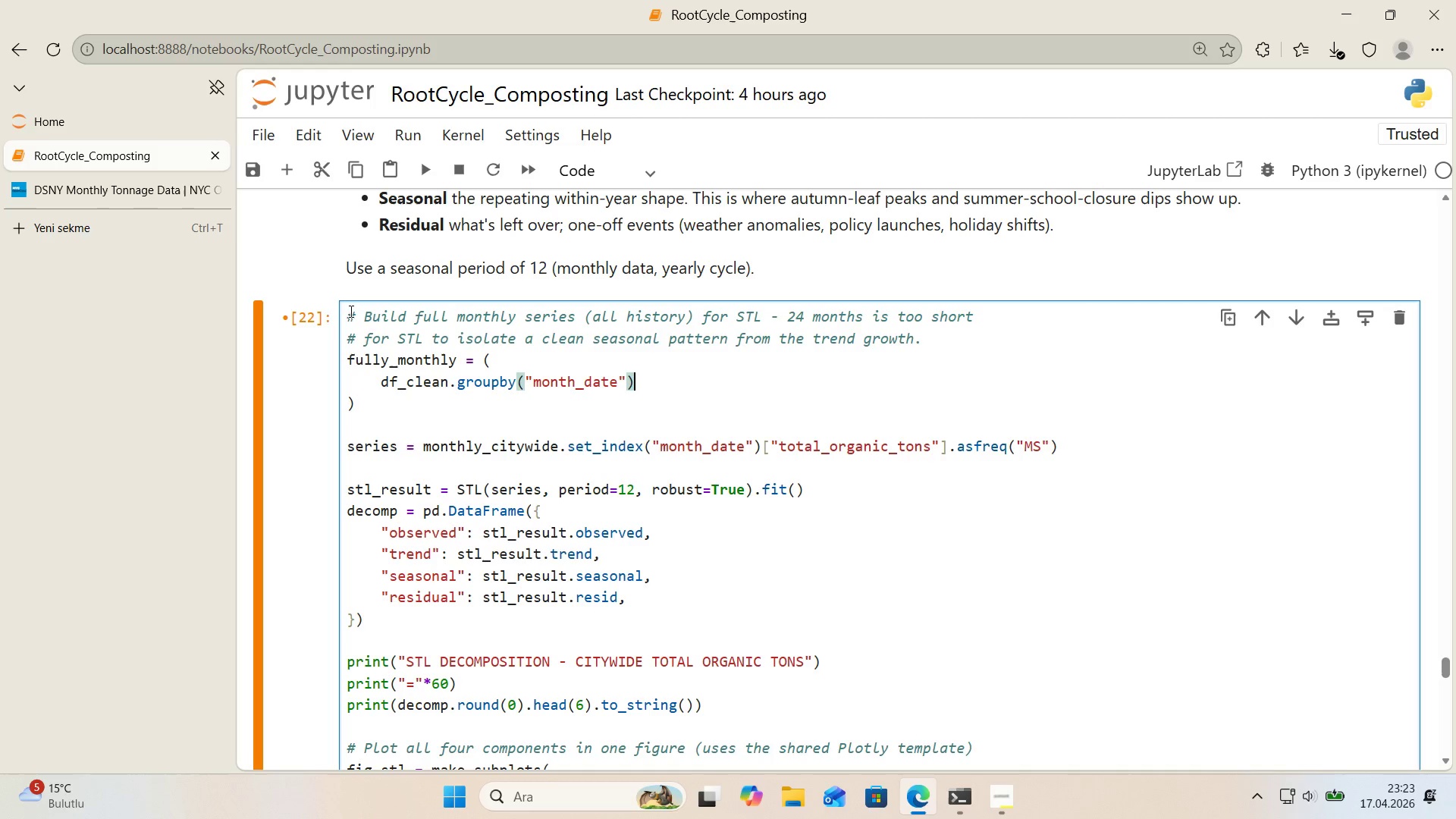 
key(ArrowLeft)
 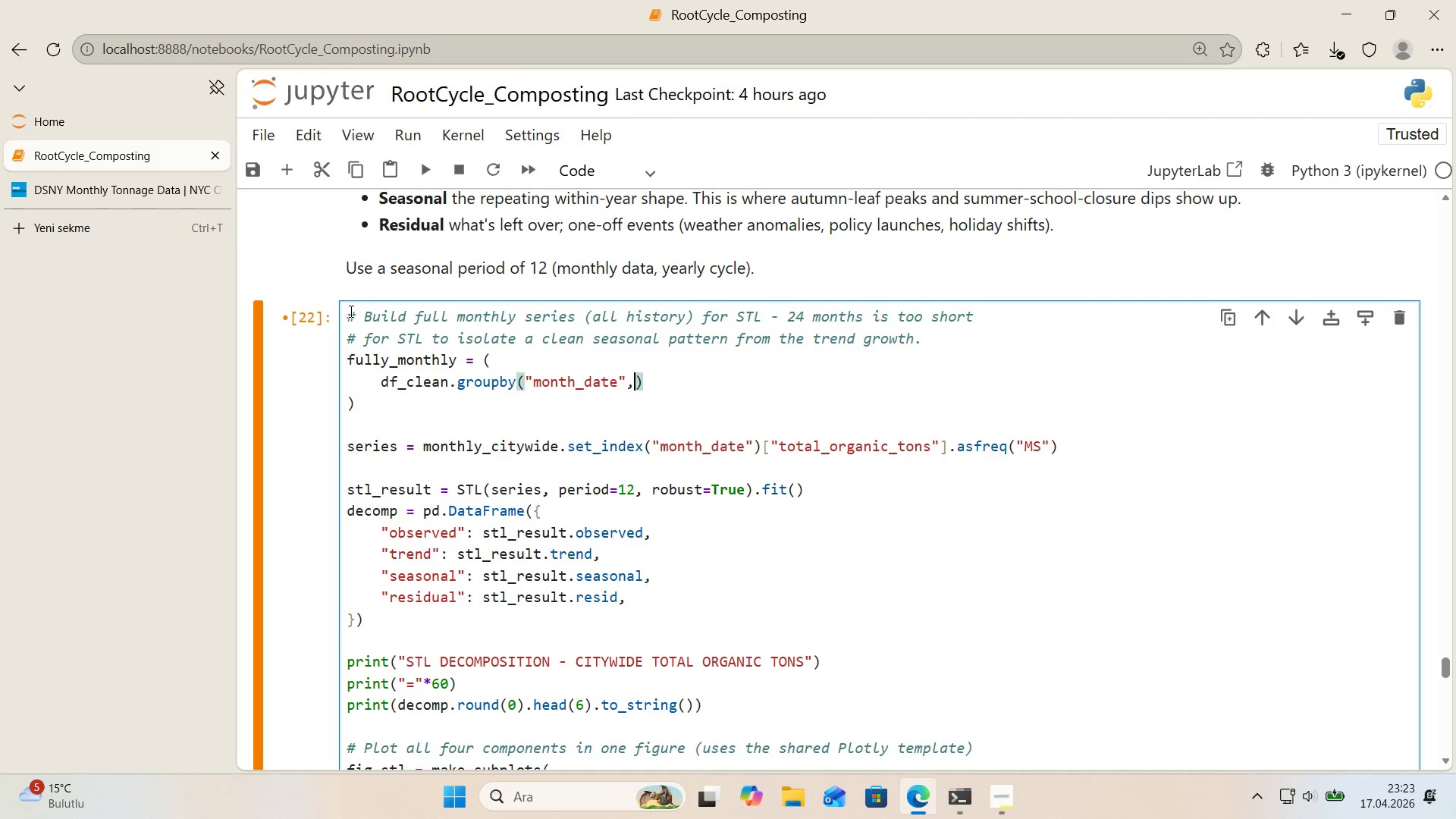 
type(, as_'de)
key(Backspace)
key(Backspace)
type(ndex)False)
 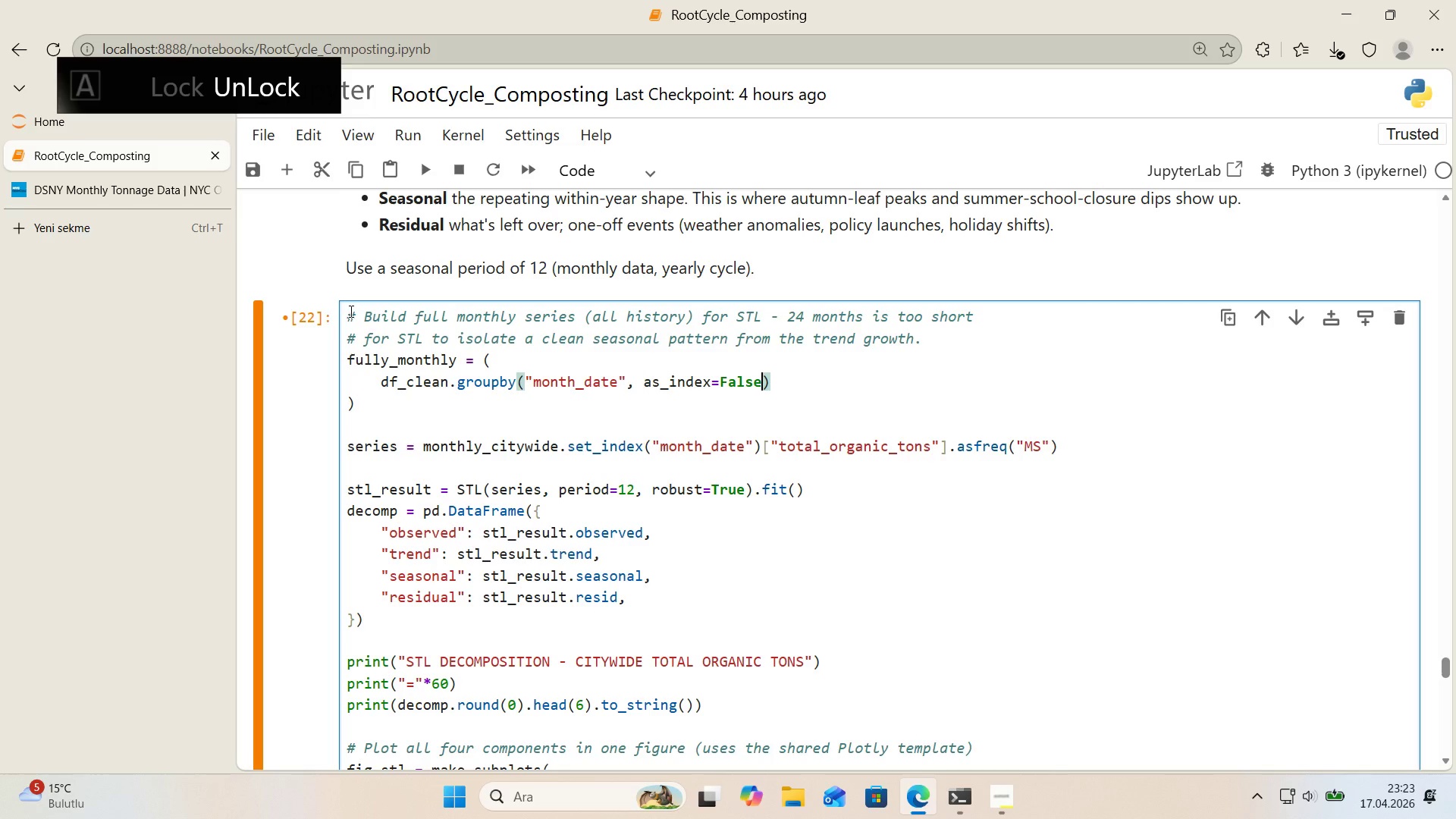 
key(ArrowRight)
 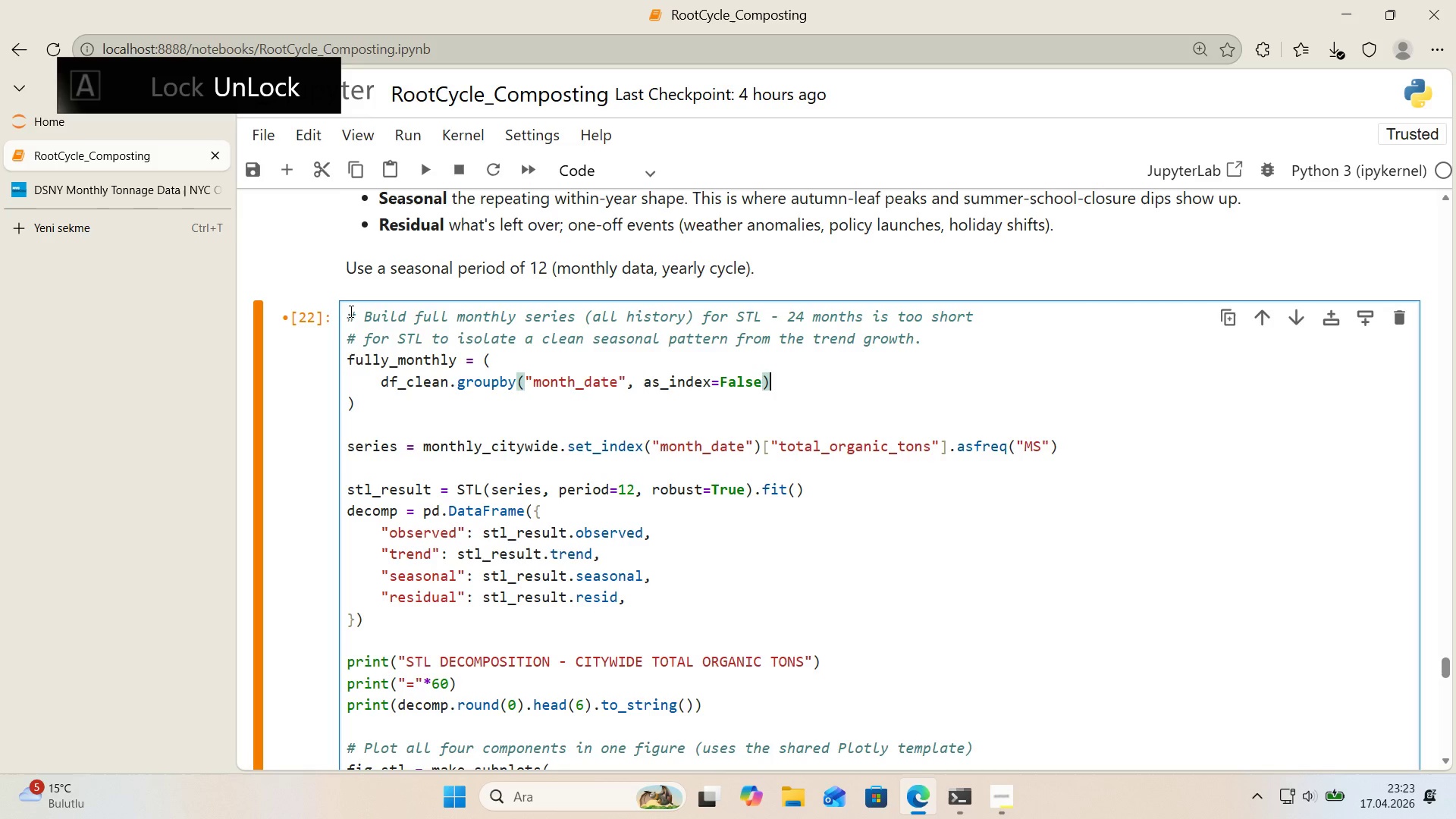 
key(Alt+Control+8)
 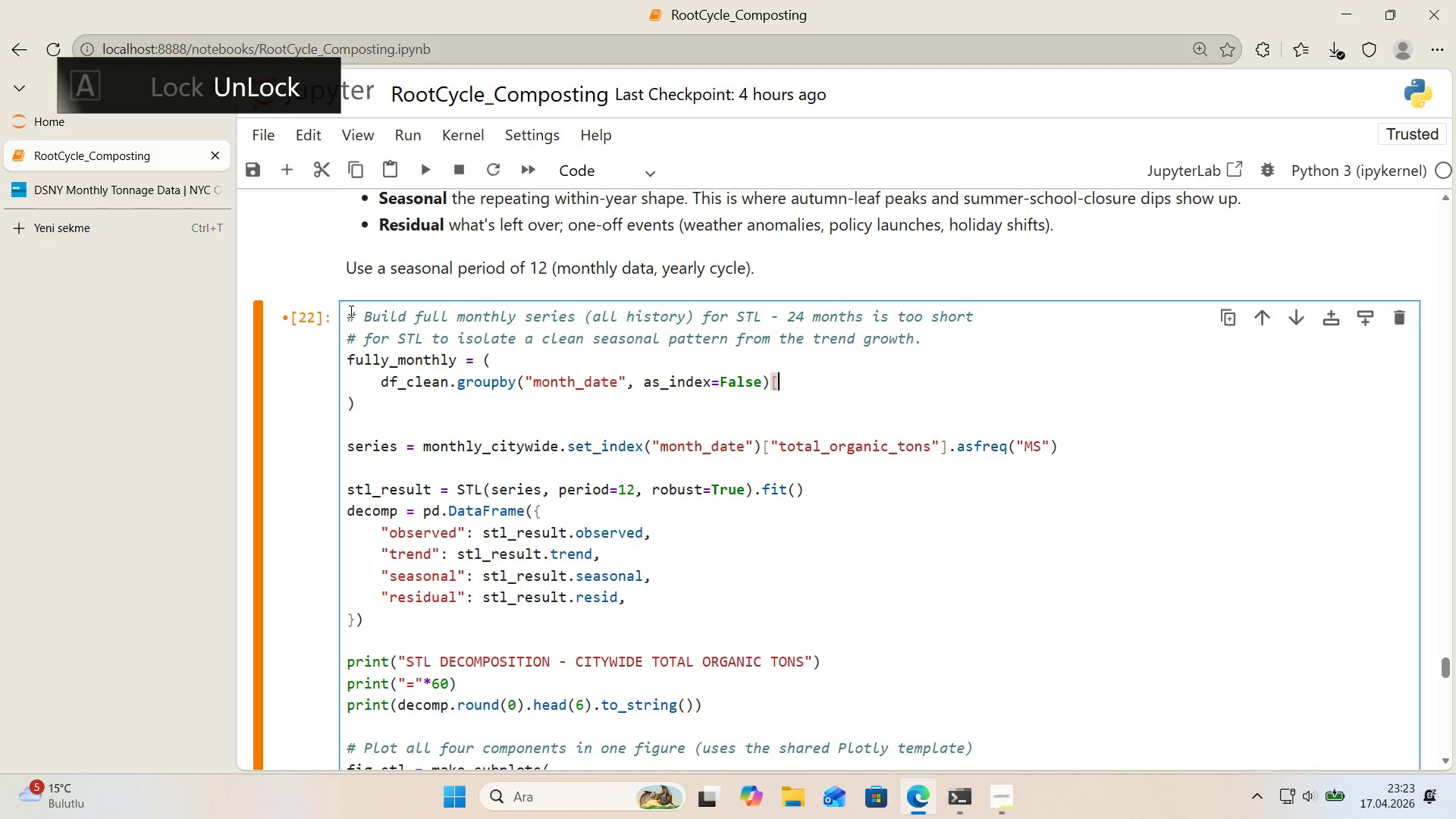 
key(Alt+Control+9)
 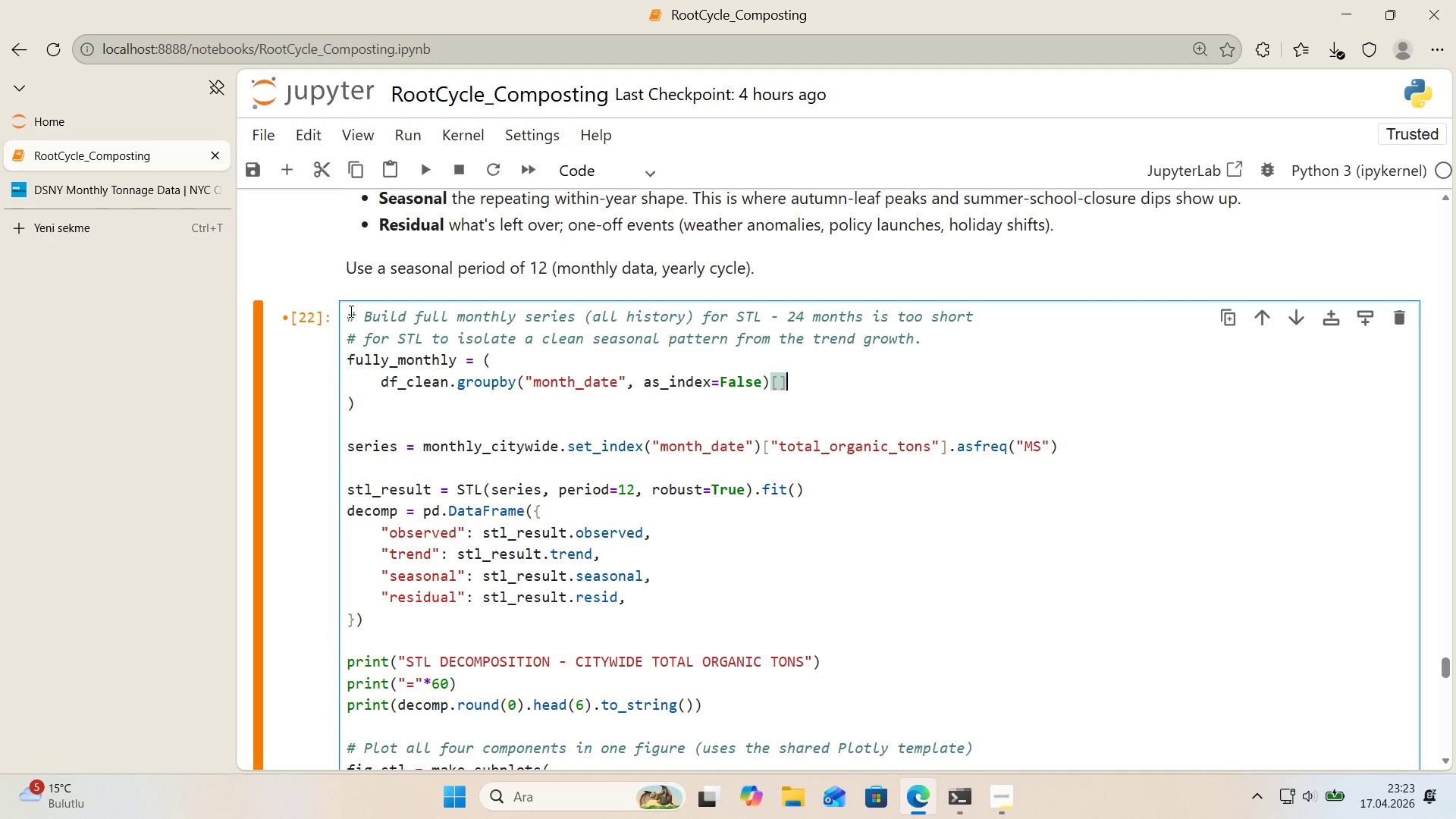 
key(ArrowLeft)
 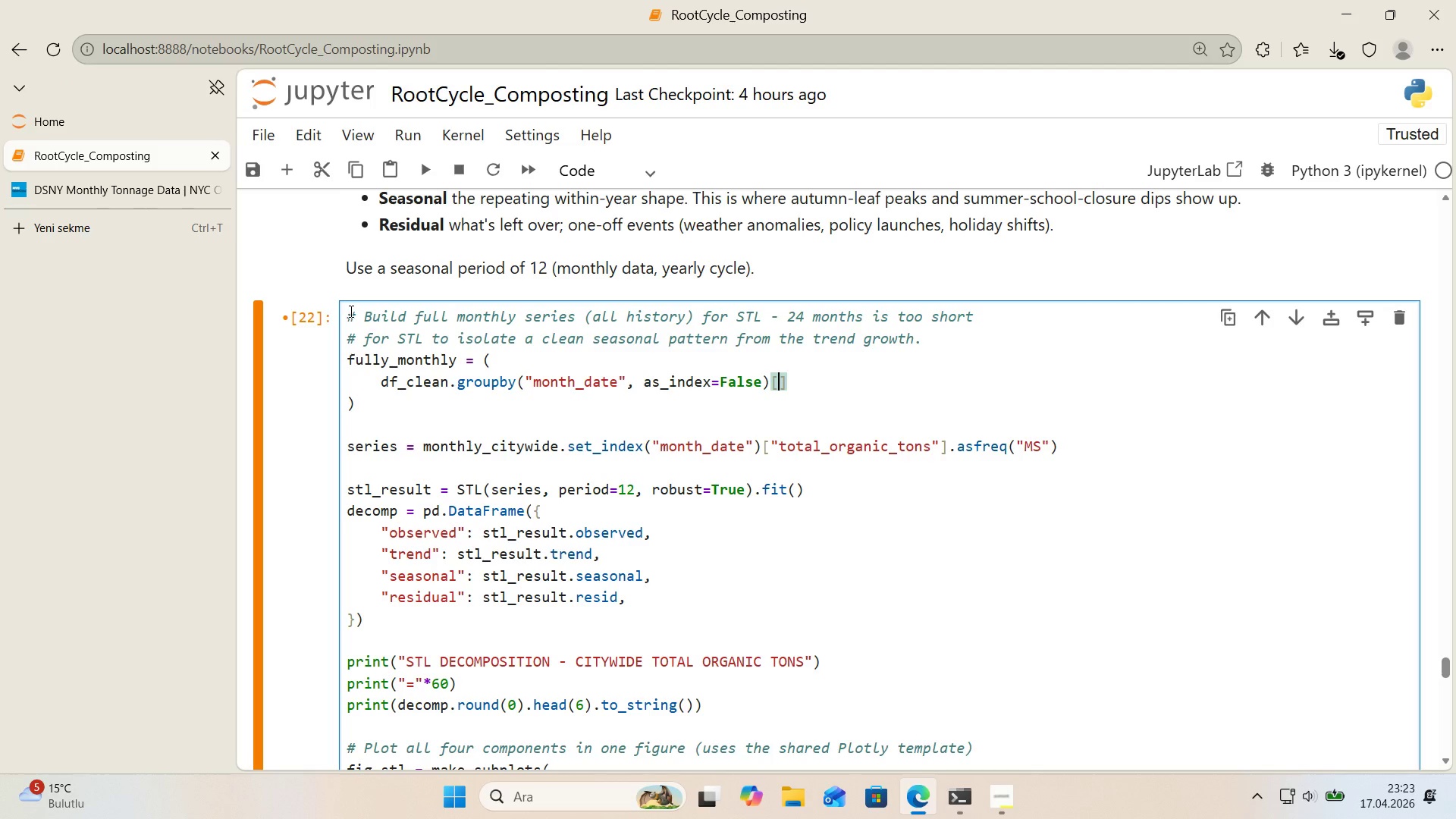 
key(Backquote)
 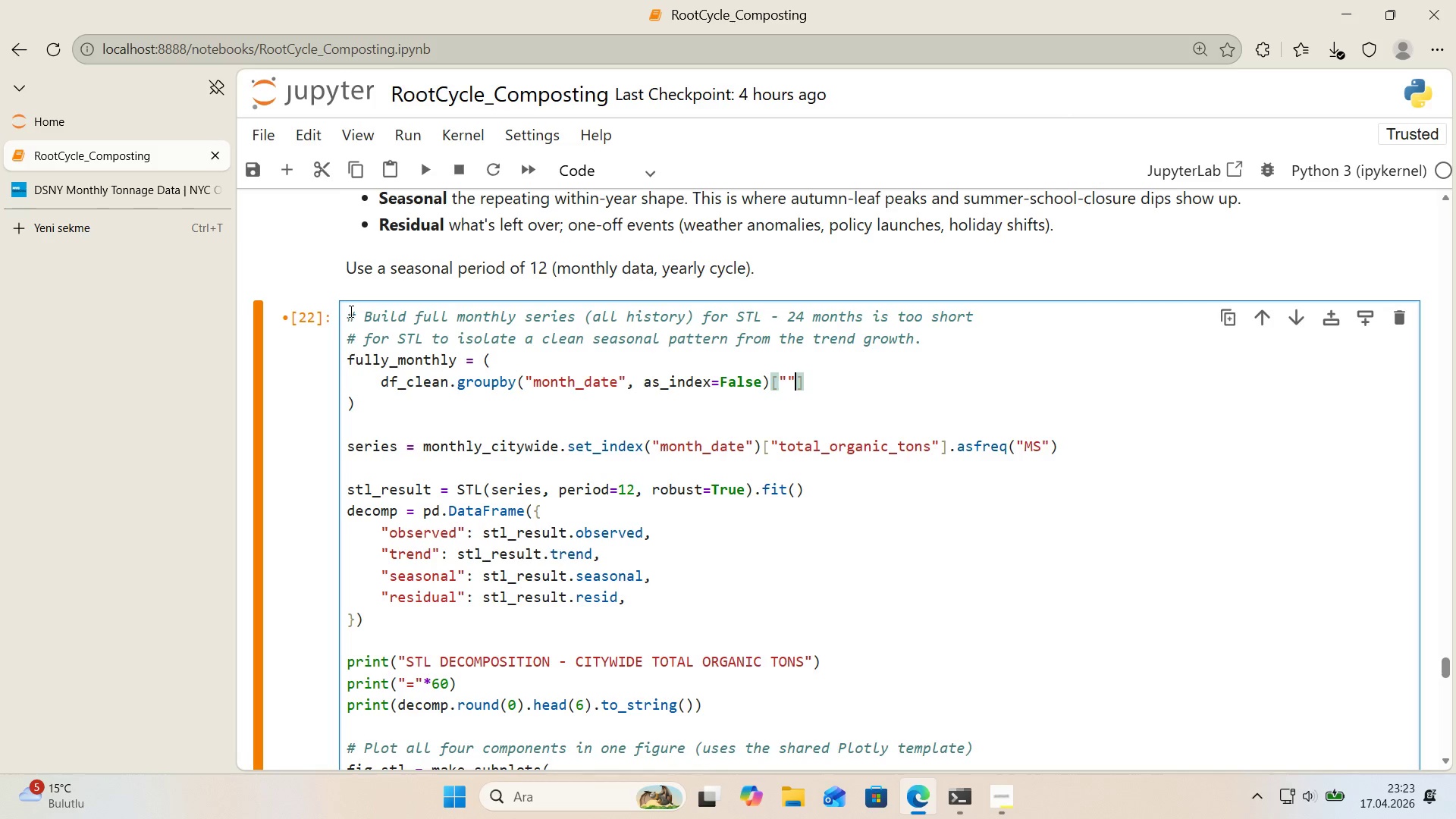 
key(Backquote)
 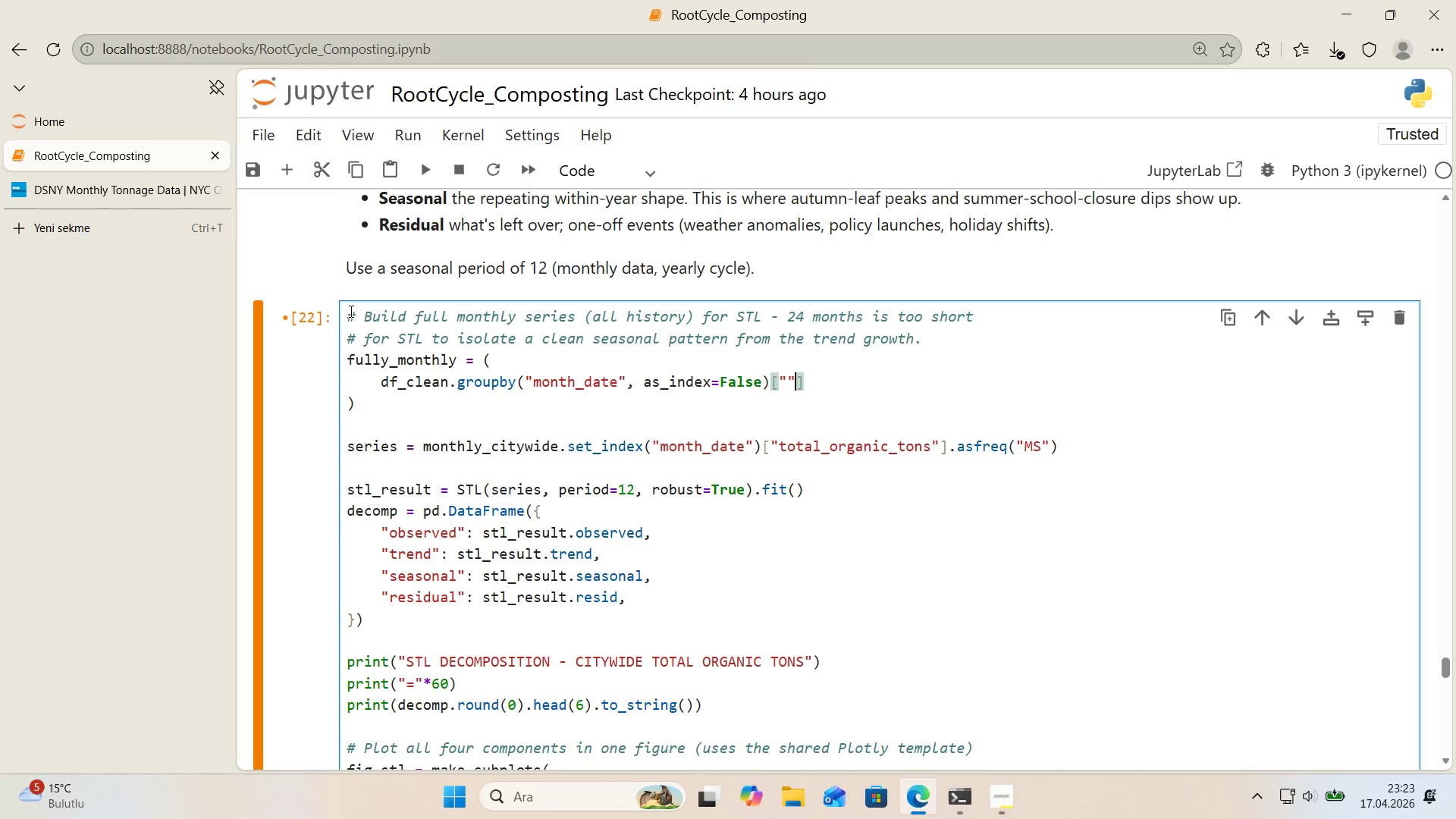 
key(Backquote)
 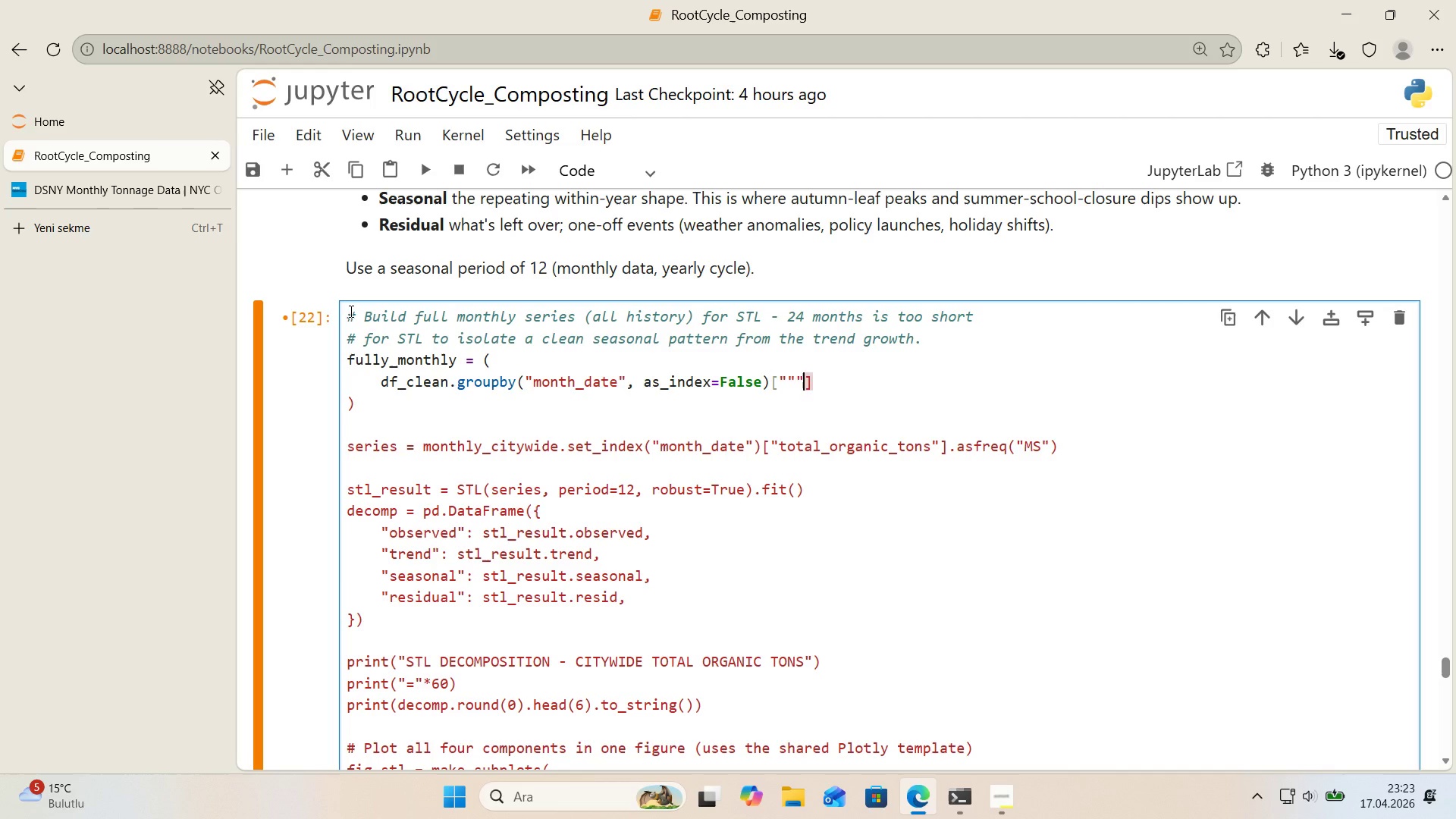 
key(ArrowLeft)
 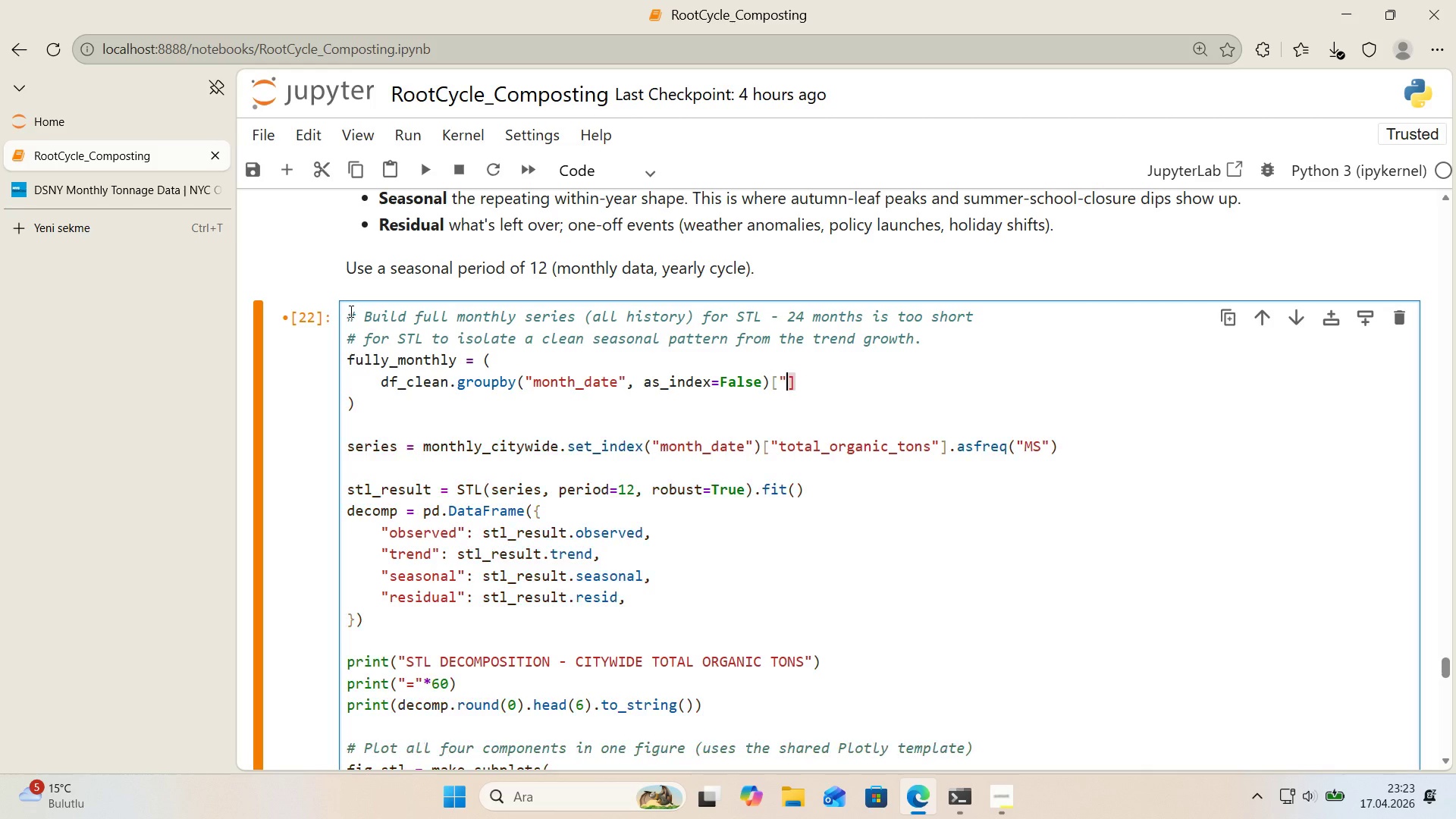 
key(Backspace)
type(total_organ'c_tons)
 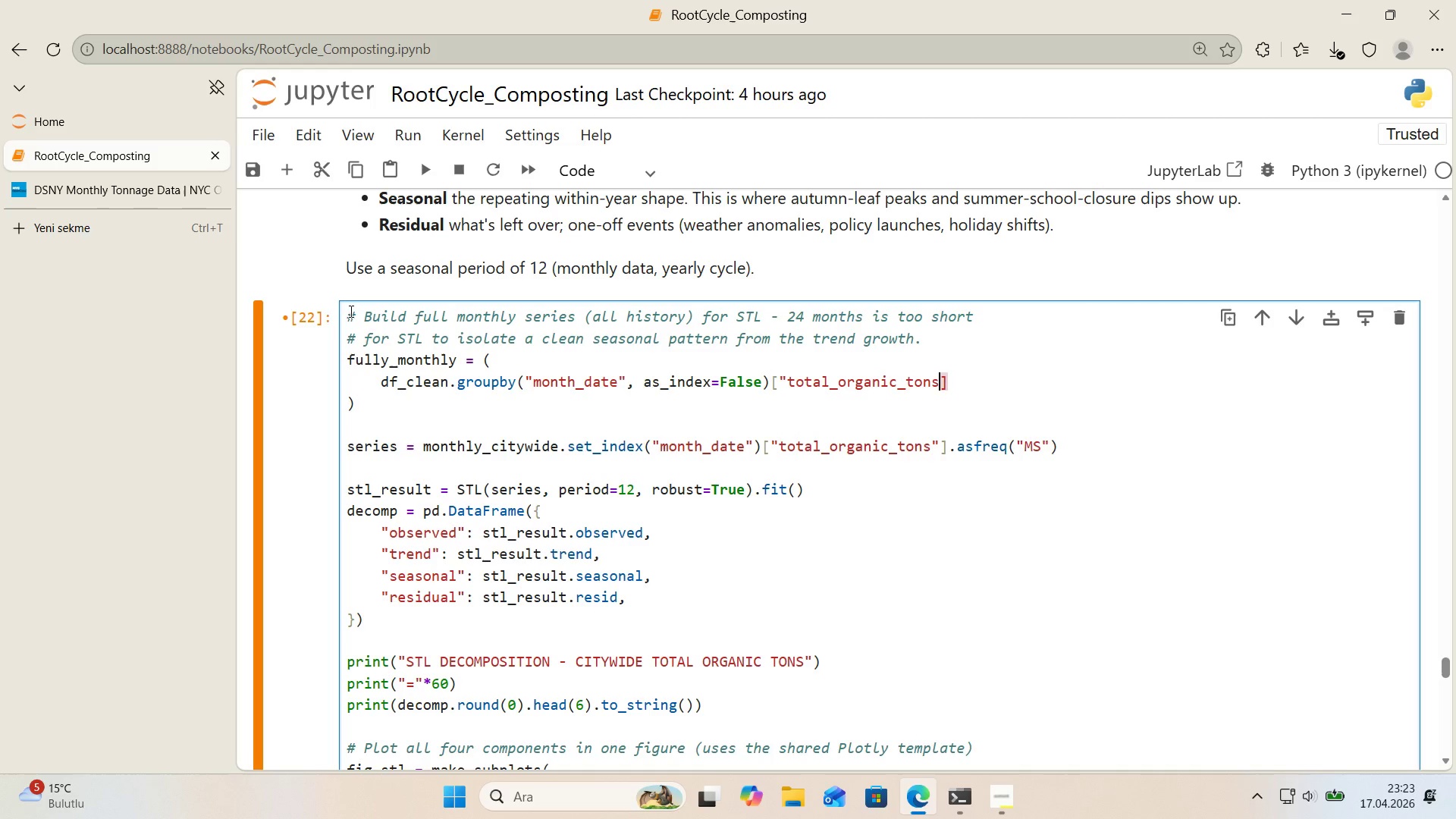 
key(ArrowRight)
 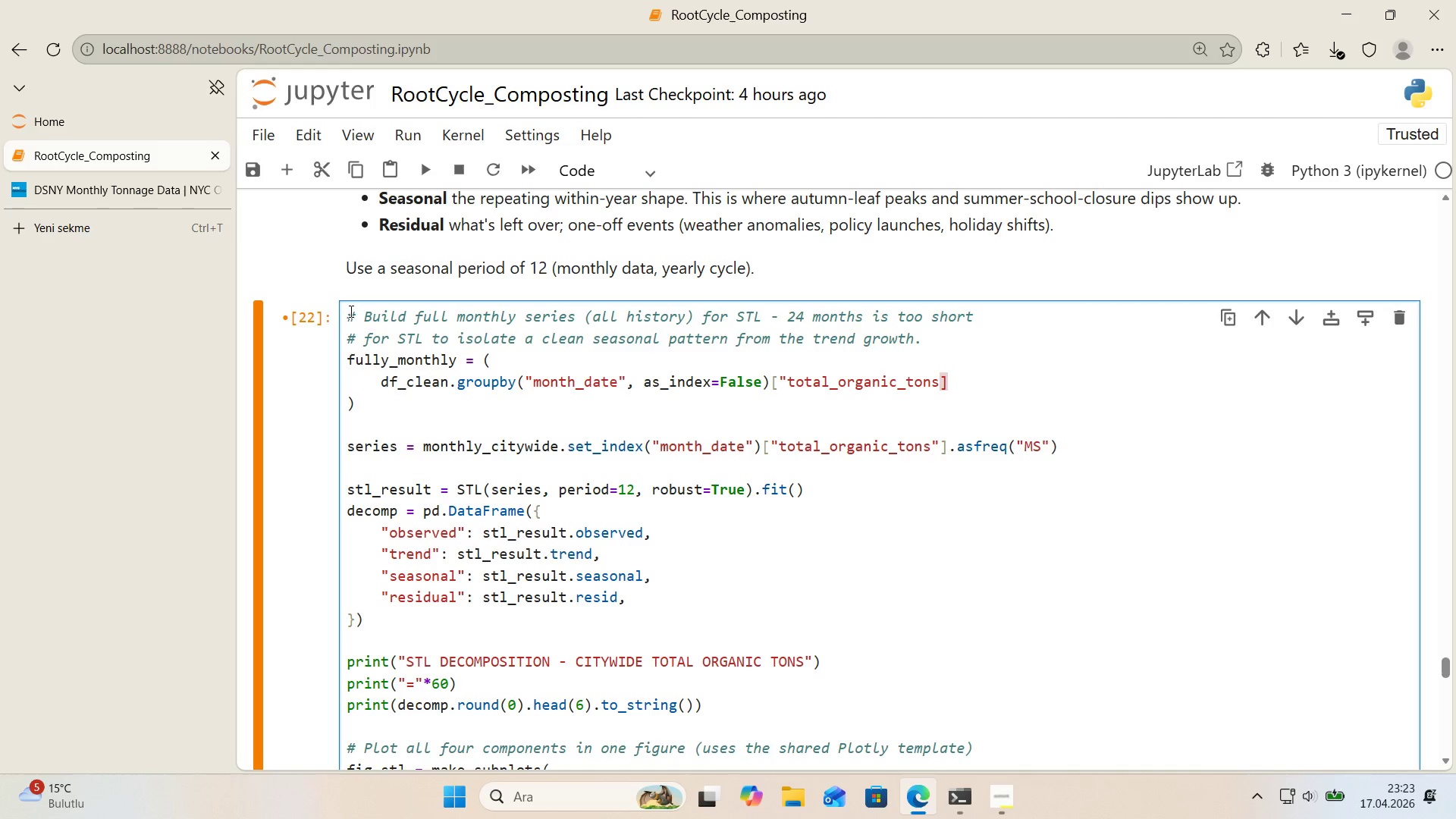 
wait(15.7)
 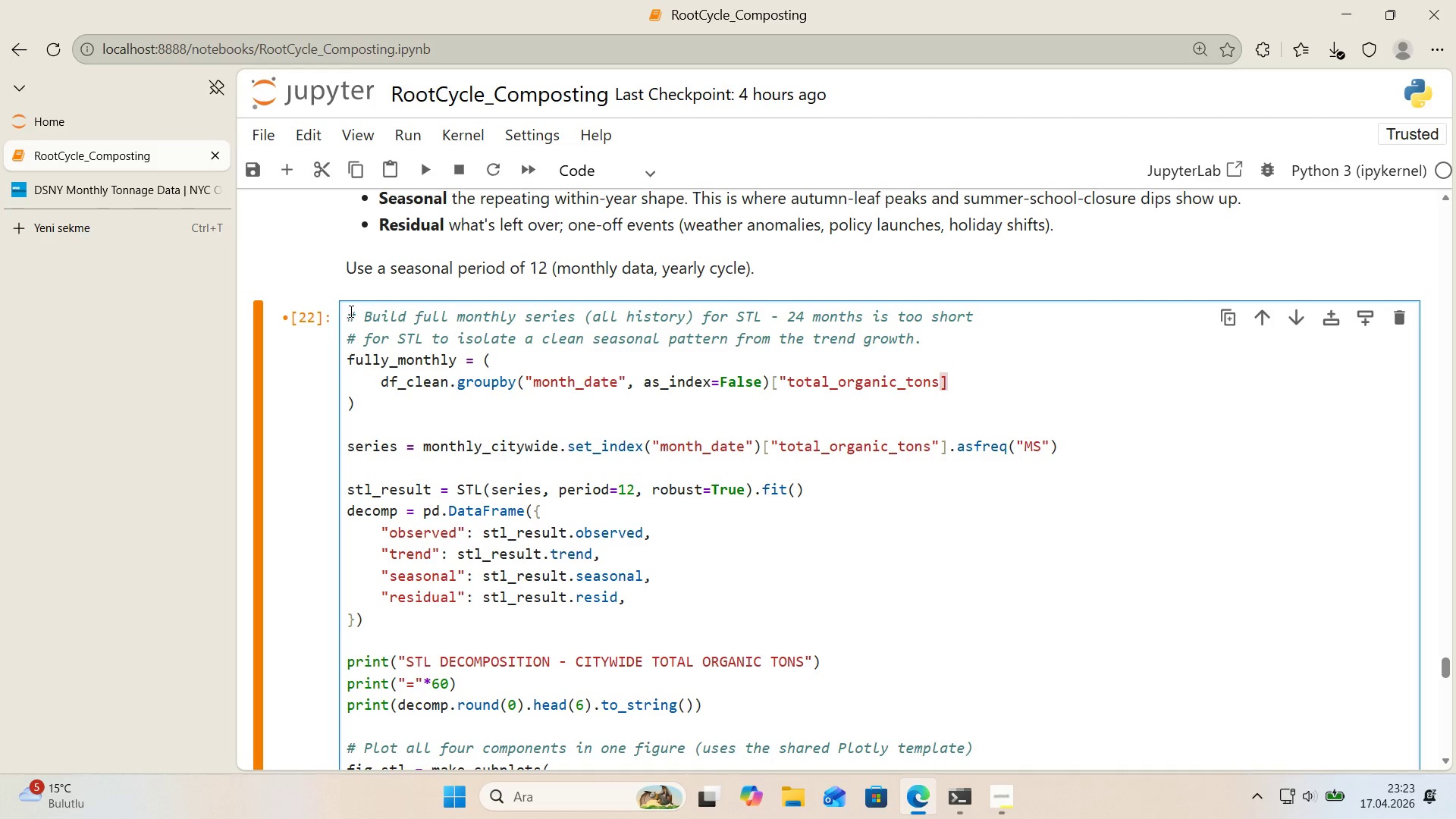 
key(Enter)
 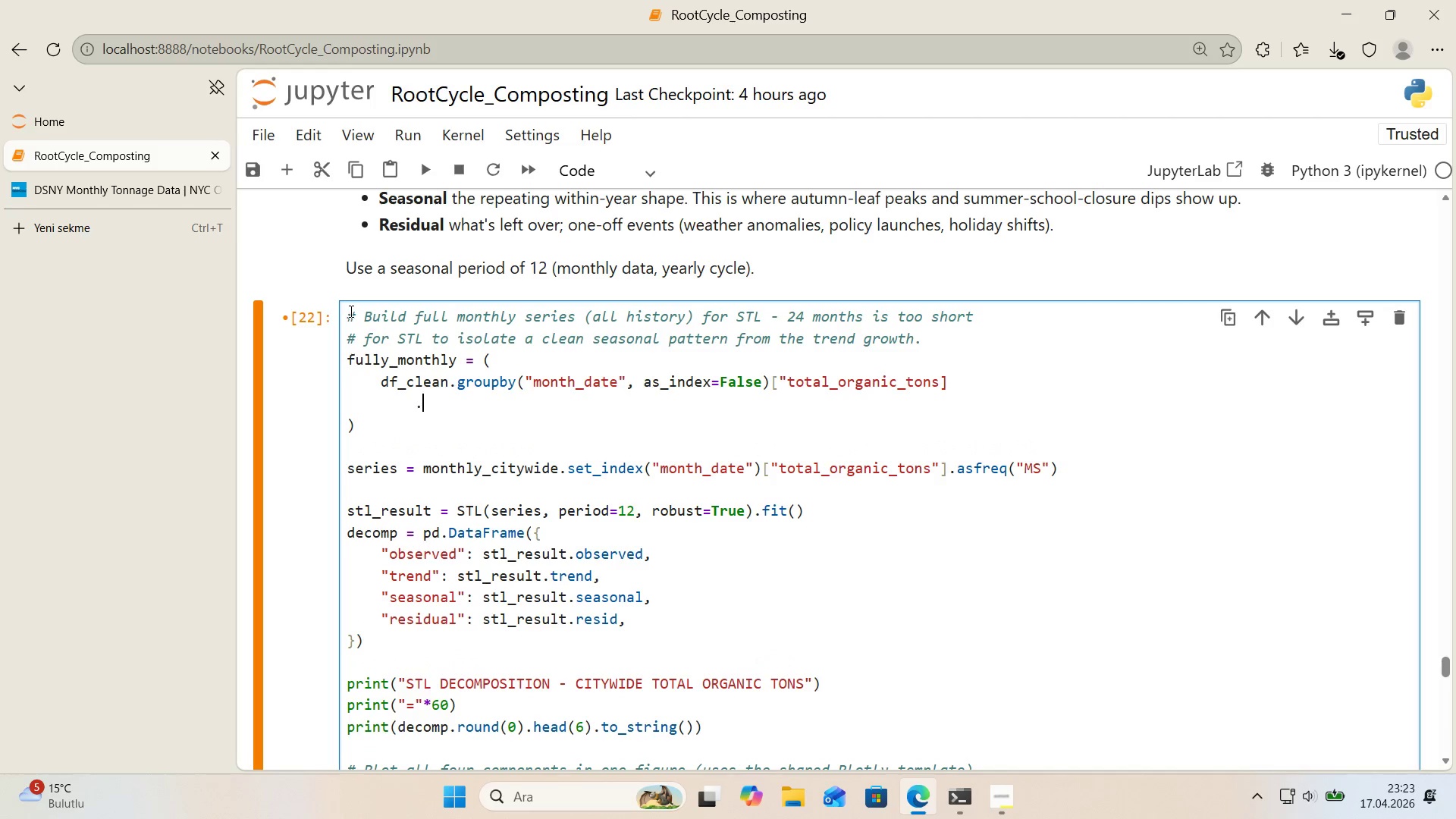 
type(.sum&*)
key(Backspace)
key(Backspace)
type(*(.sort_values*()
 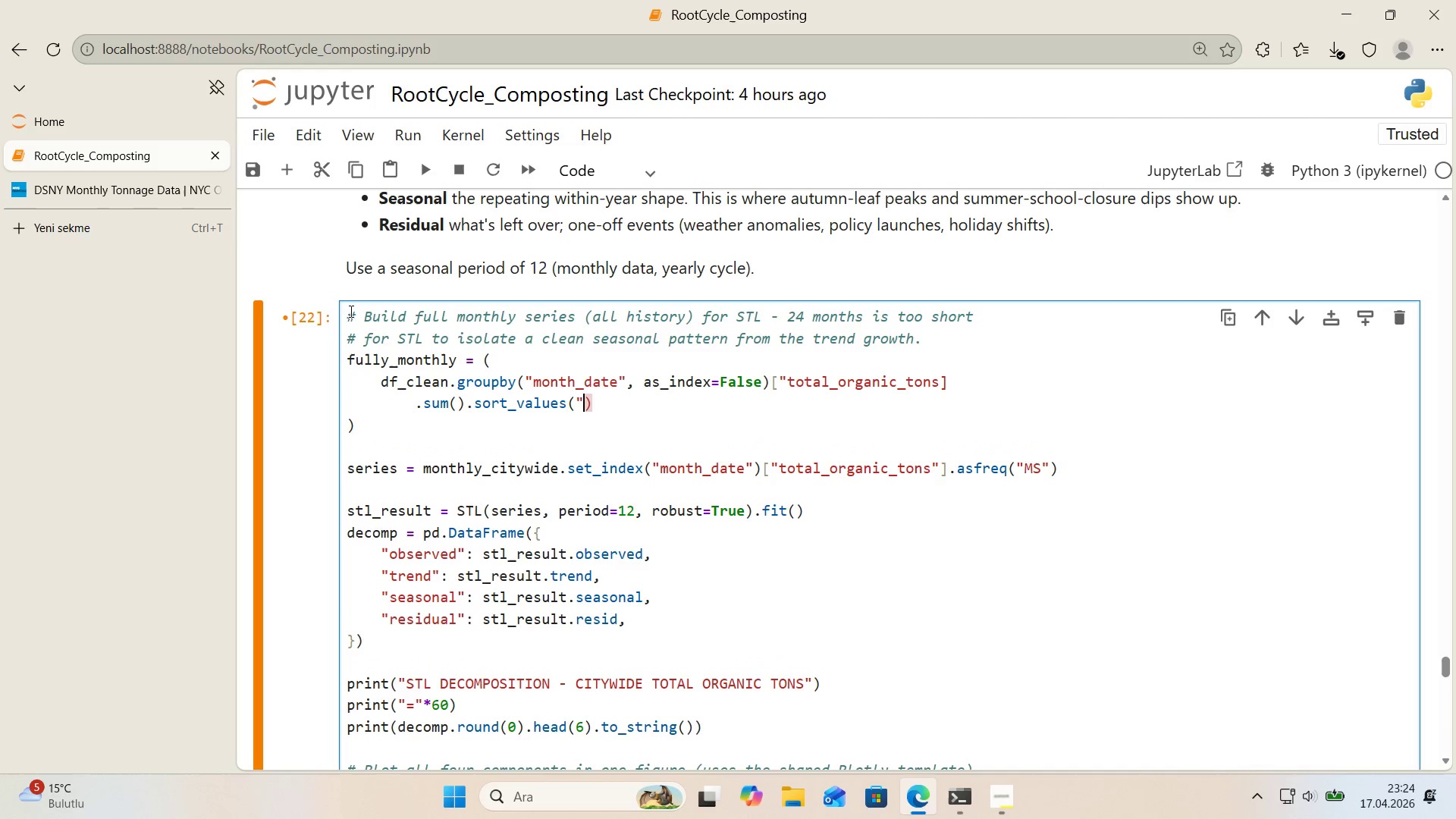 
 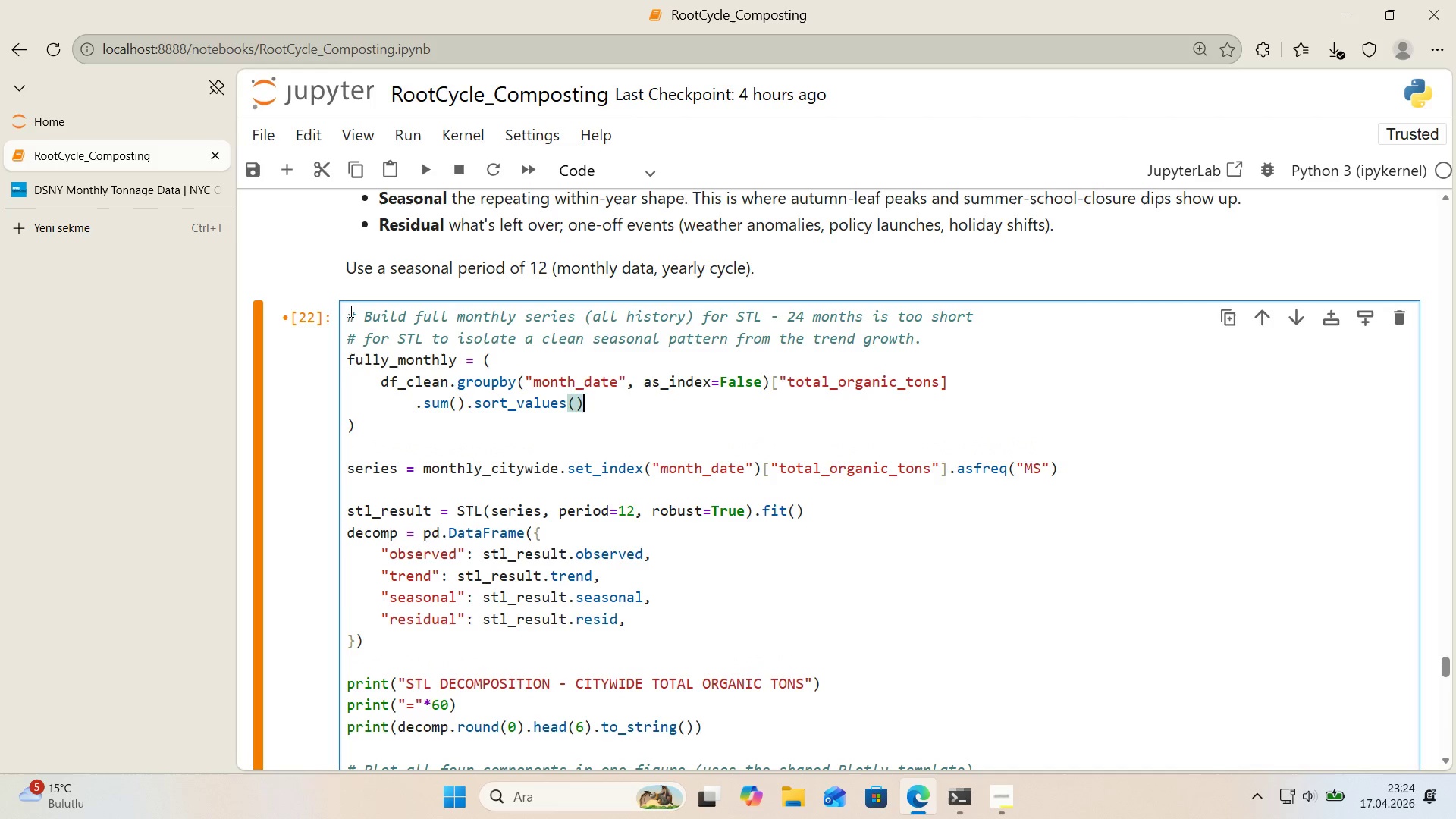 
key(ArrowLeft)
 